 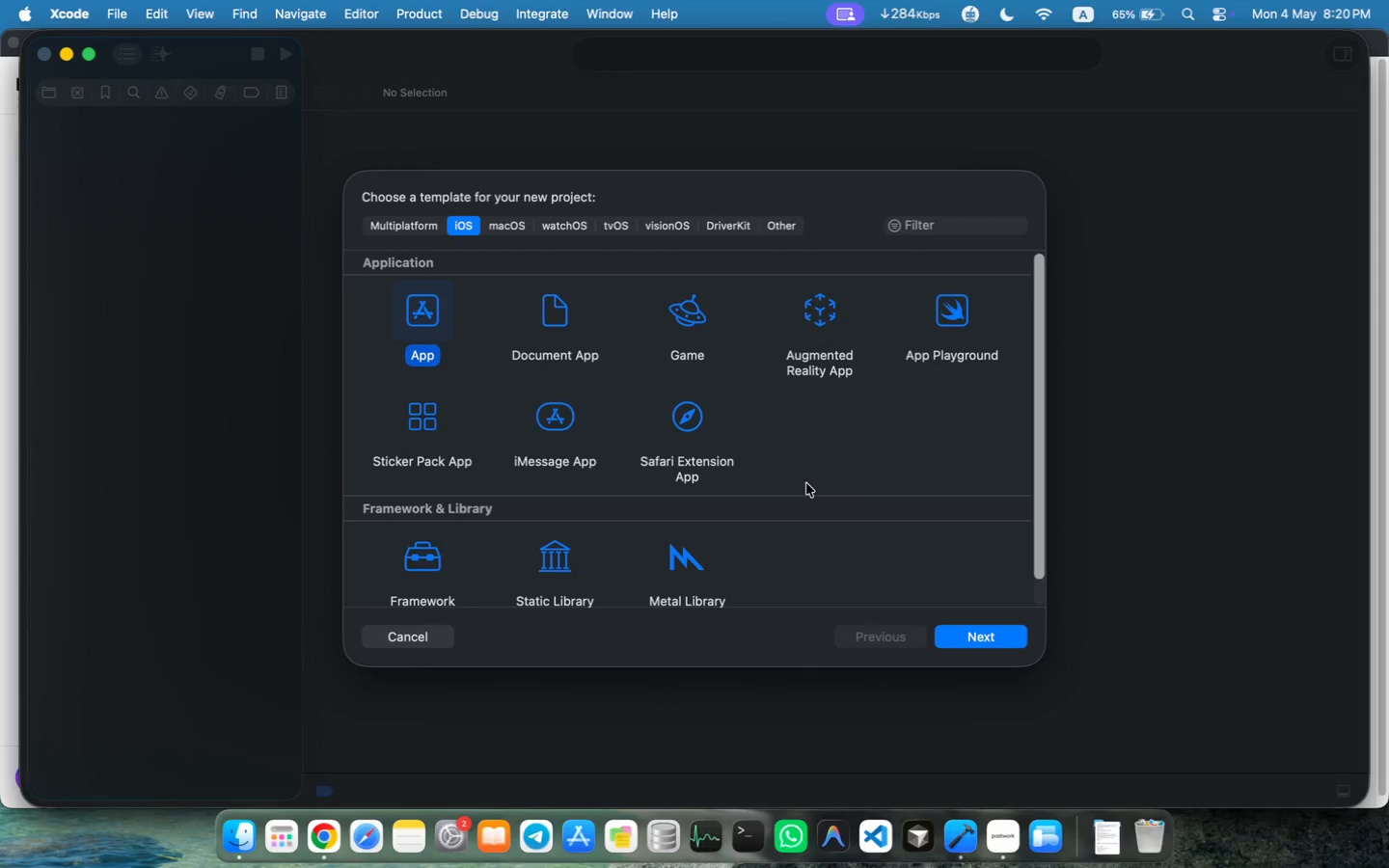 
left_click([992, 637])
 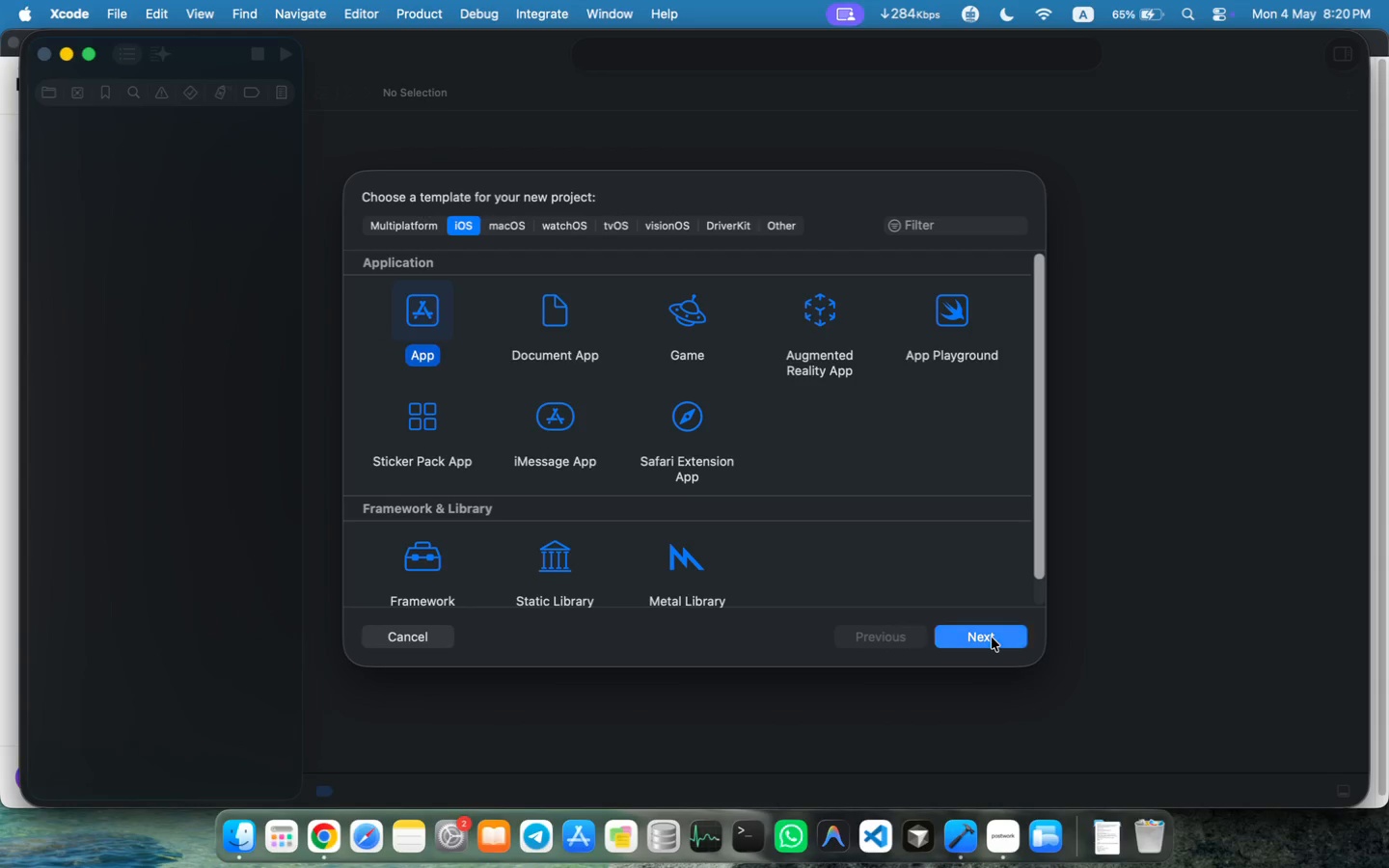 
type(ExecutivePresenseObserver)
 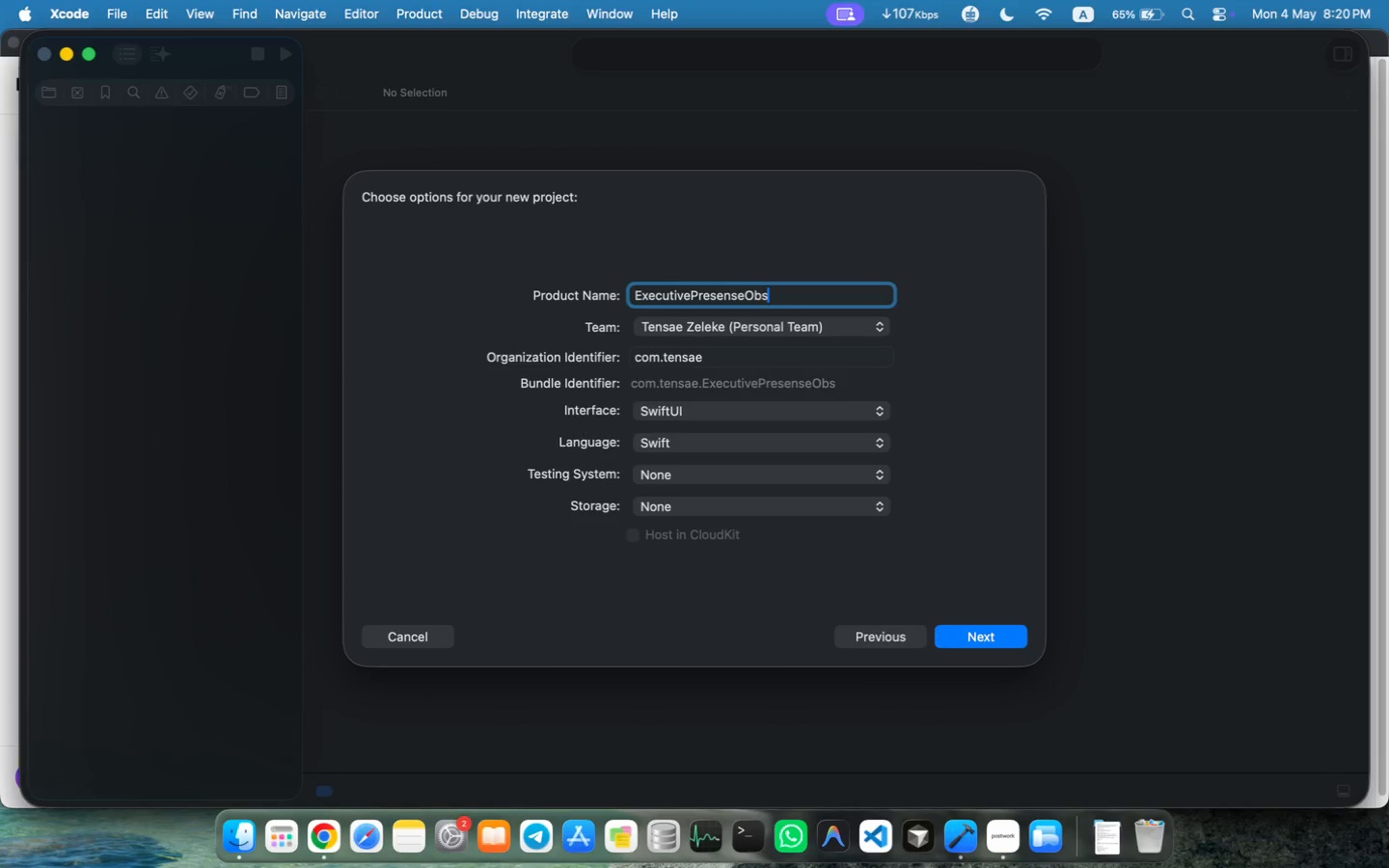 
key(Enter)
 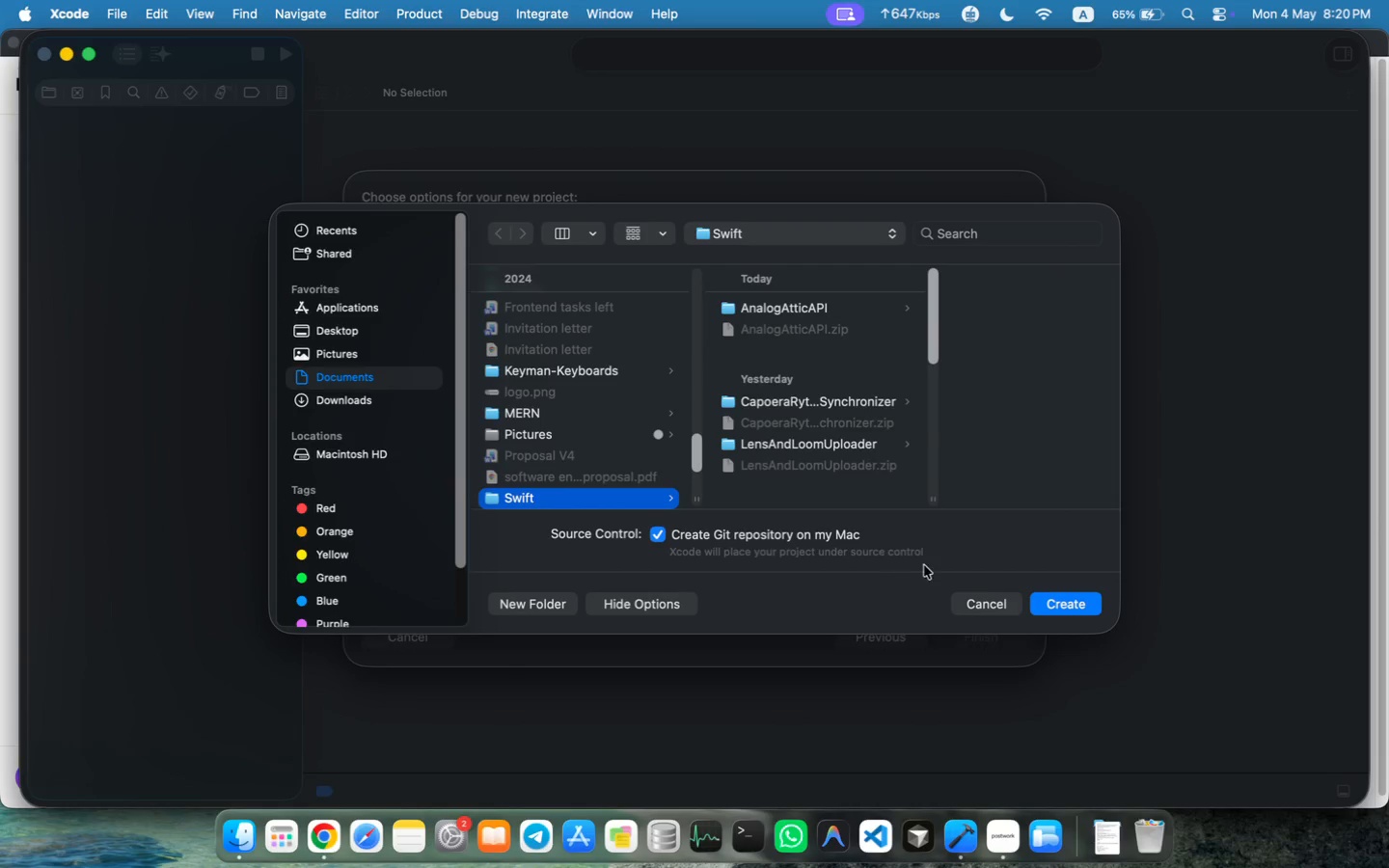 
wait(5.04)
 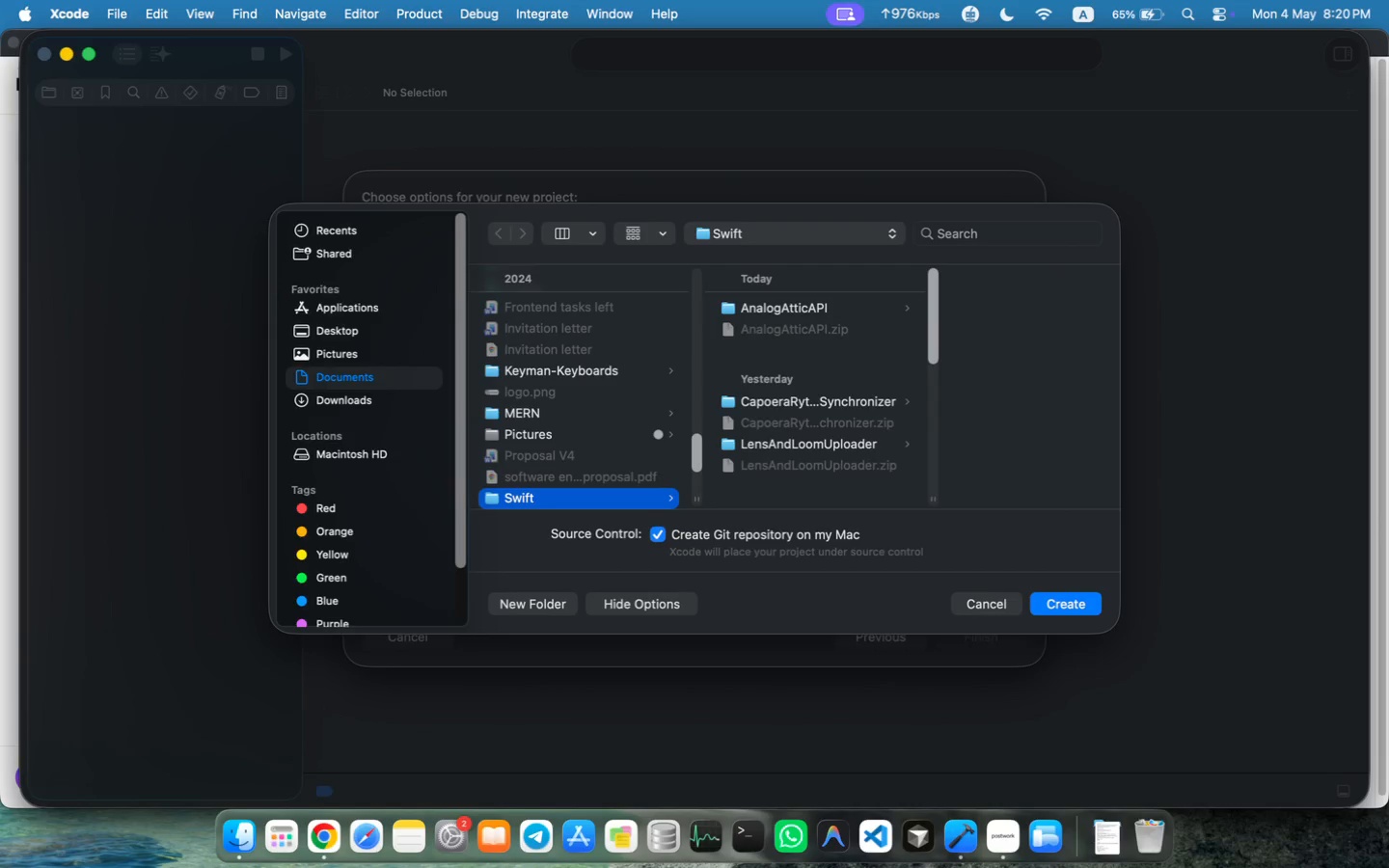 
left_click([1070, 600])
 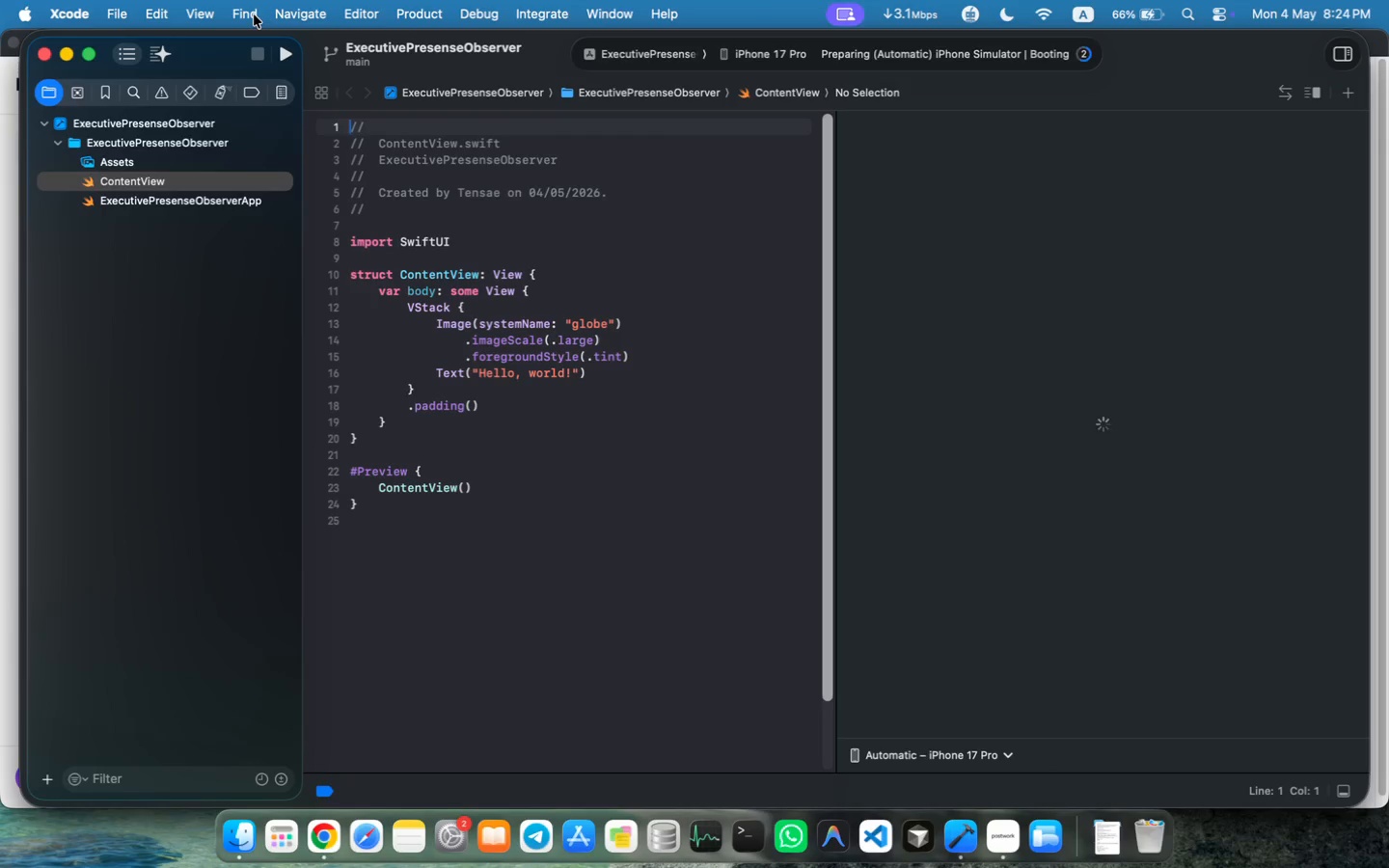 
wait(251.27)
 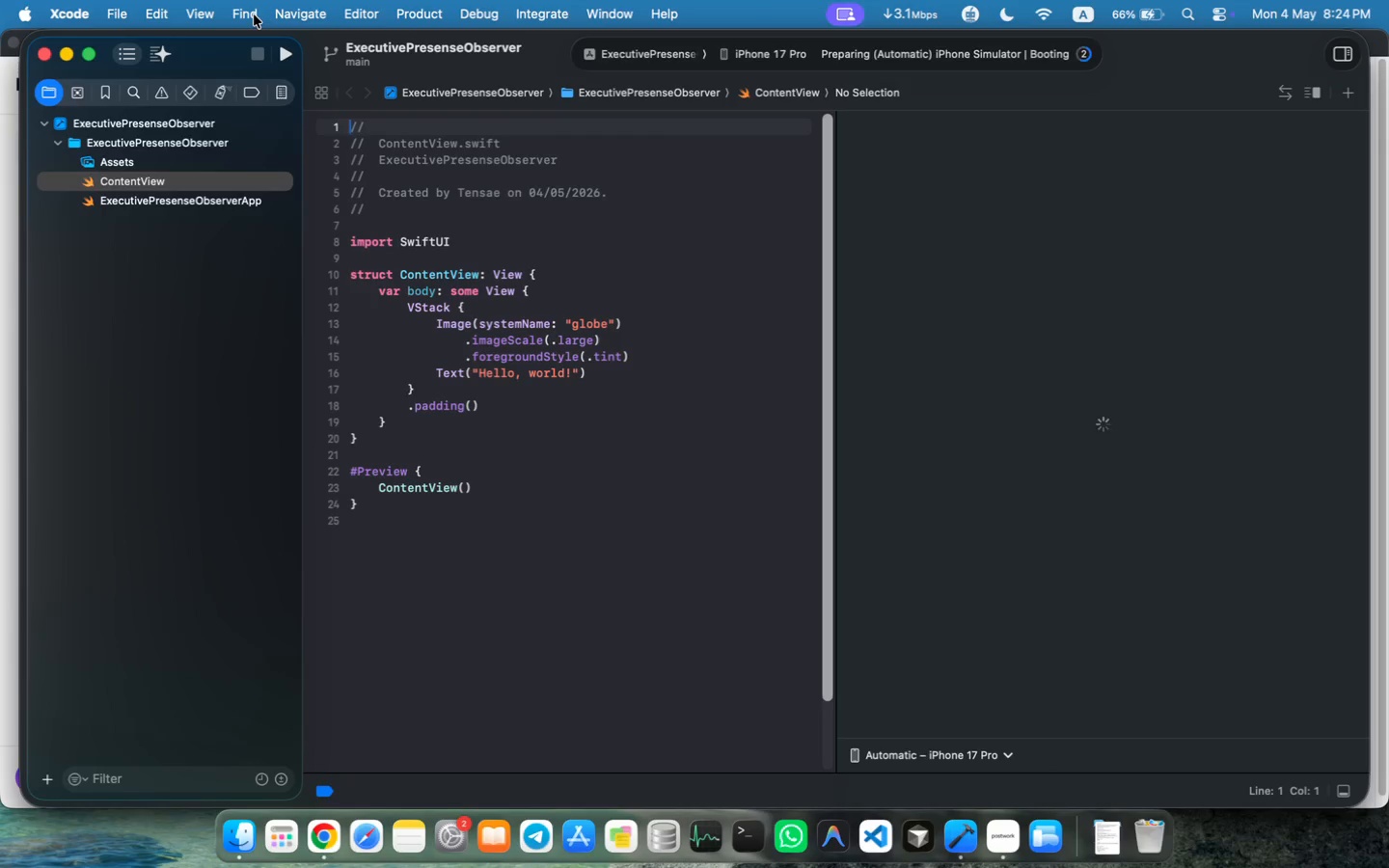 
left_click([105, 144])
 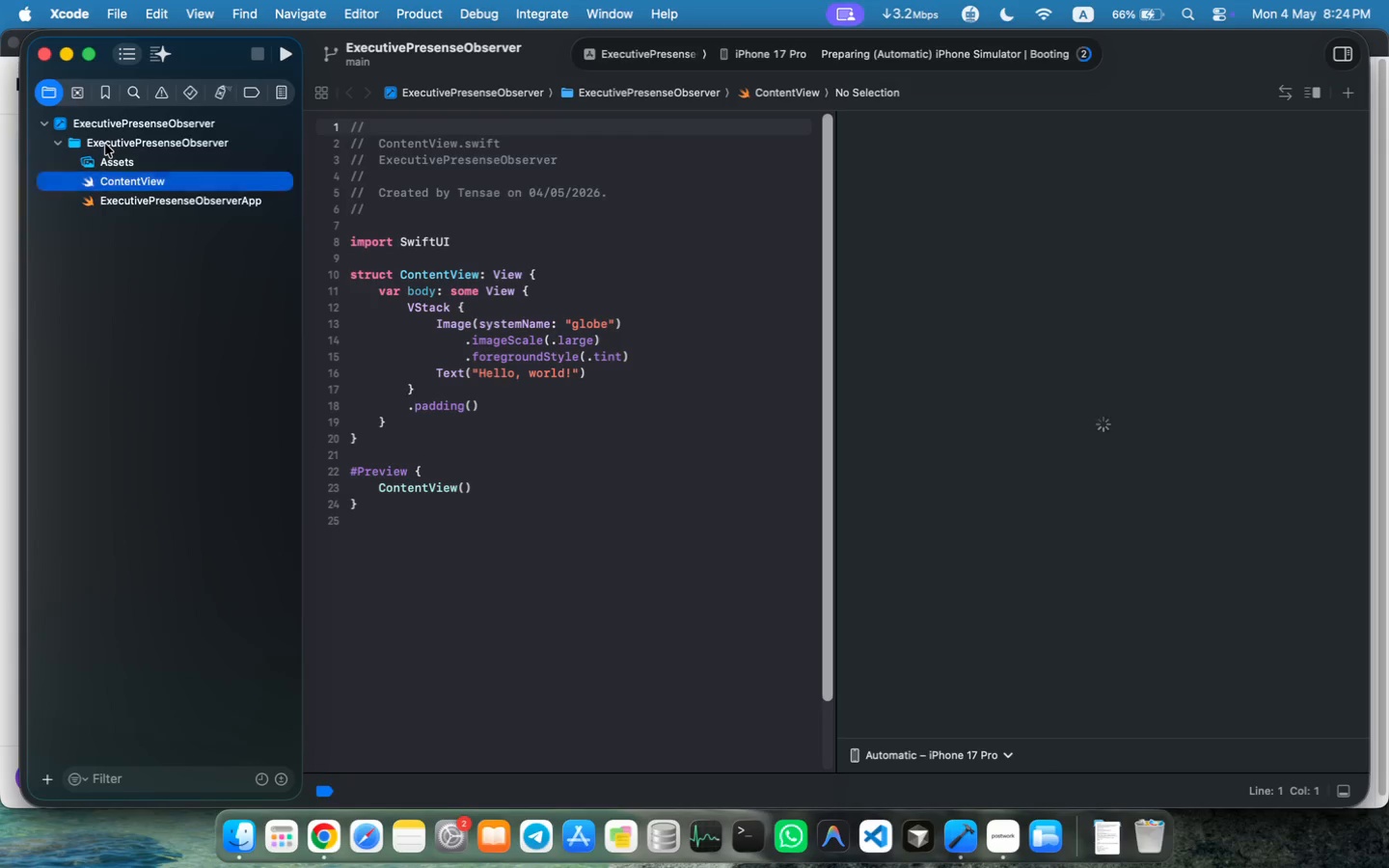 
key(Alt+Meta+N)
 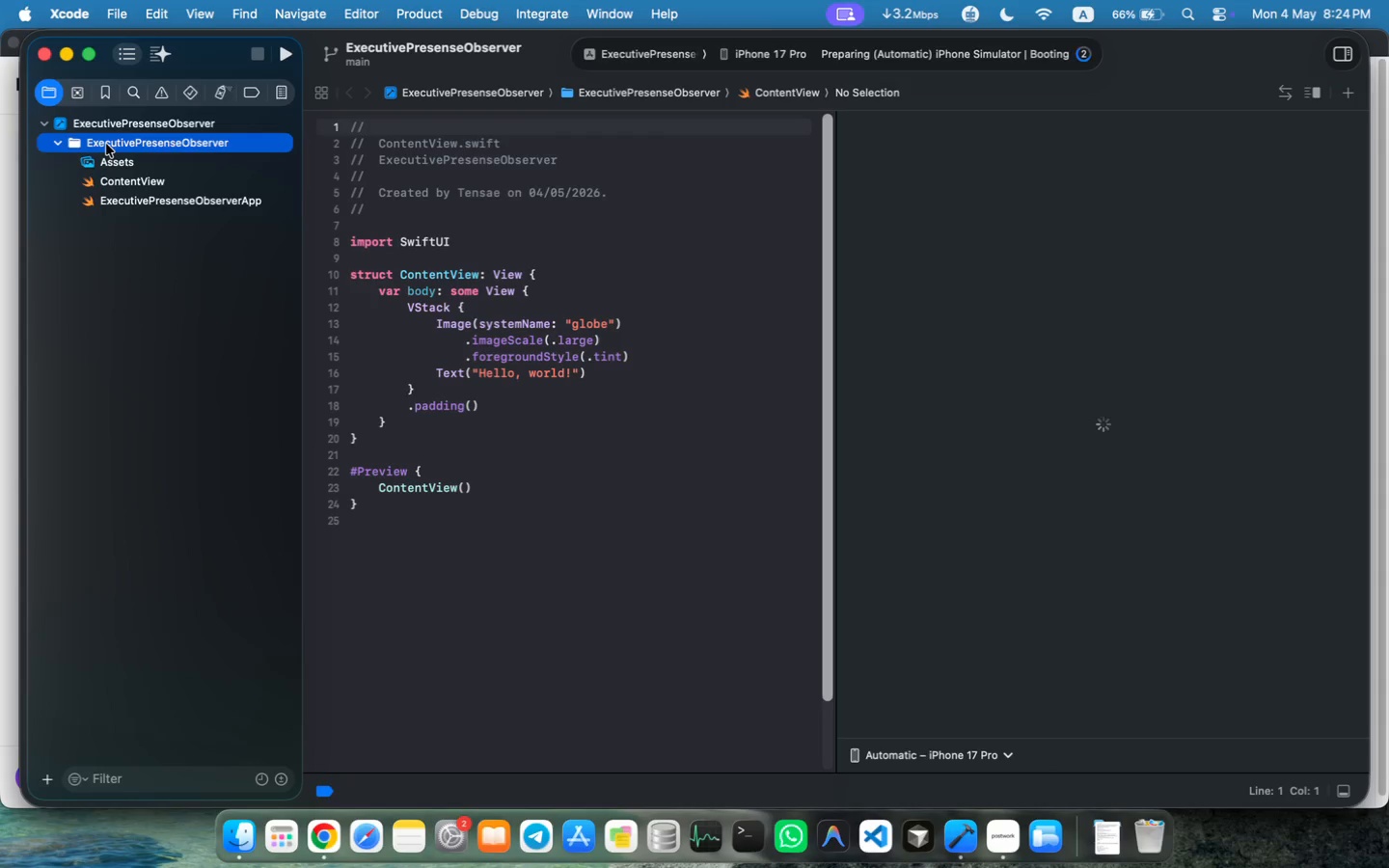 
type(App)
 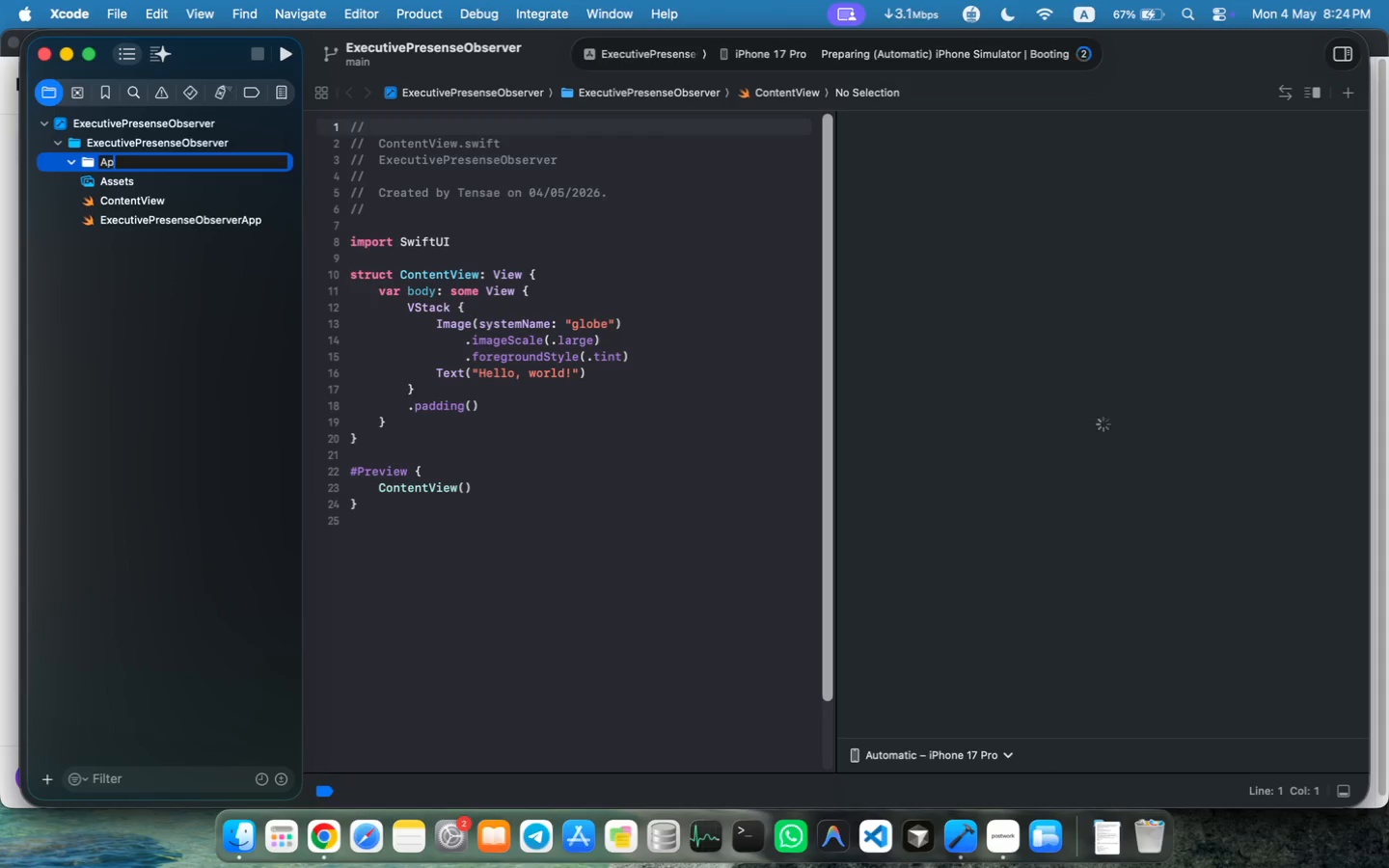 
key(Enter)
 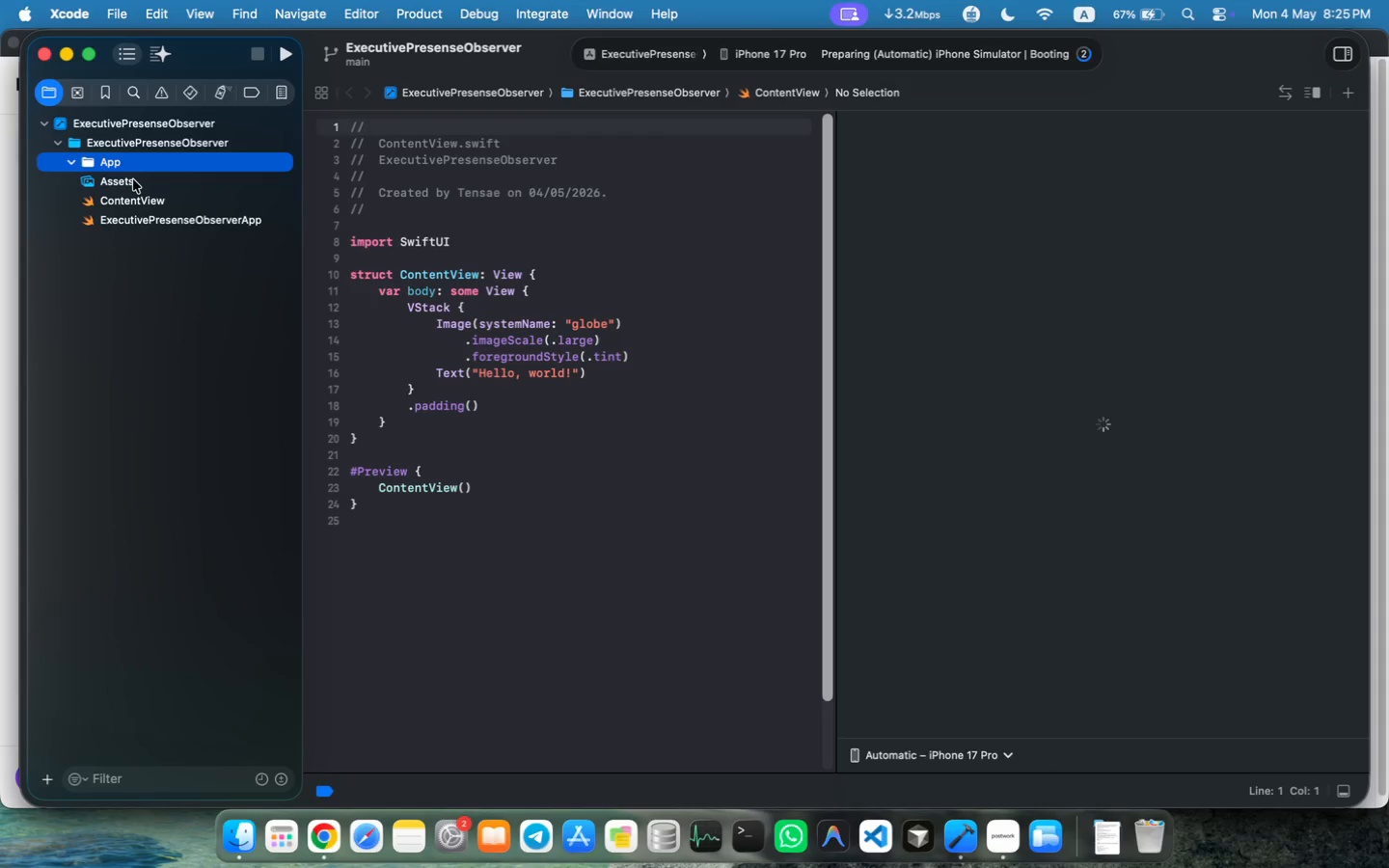 
wait(43.54)
 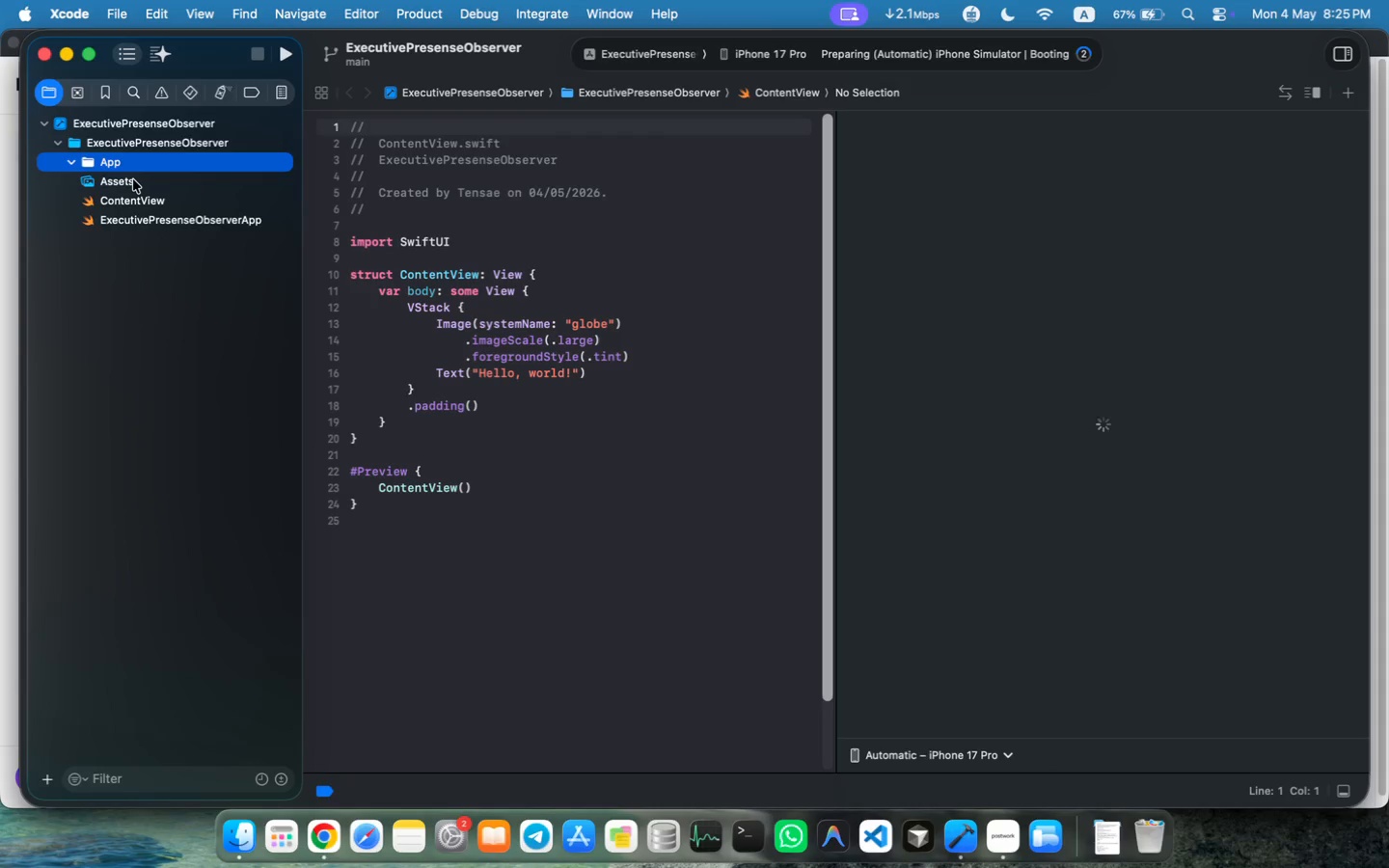 
key(Alt+Meta+N)
 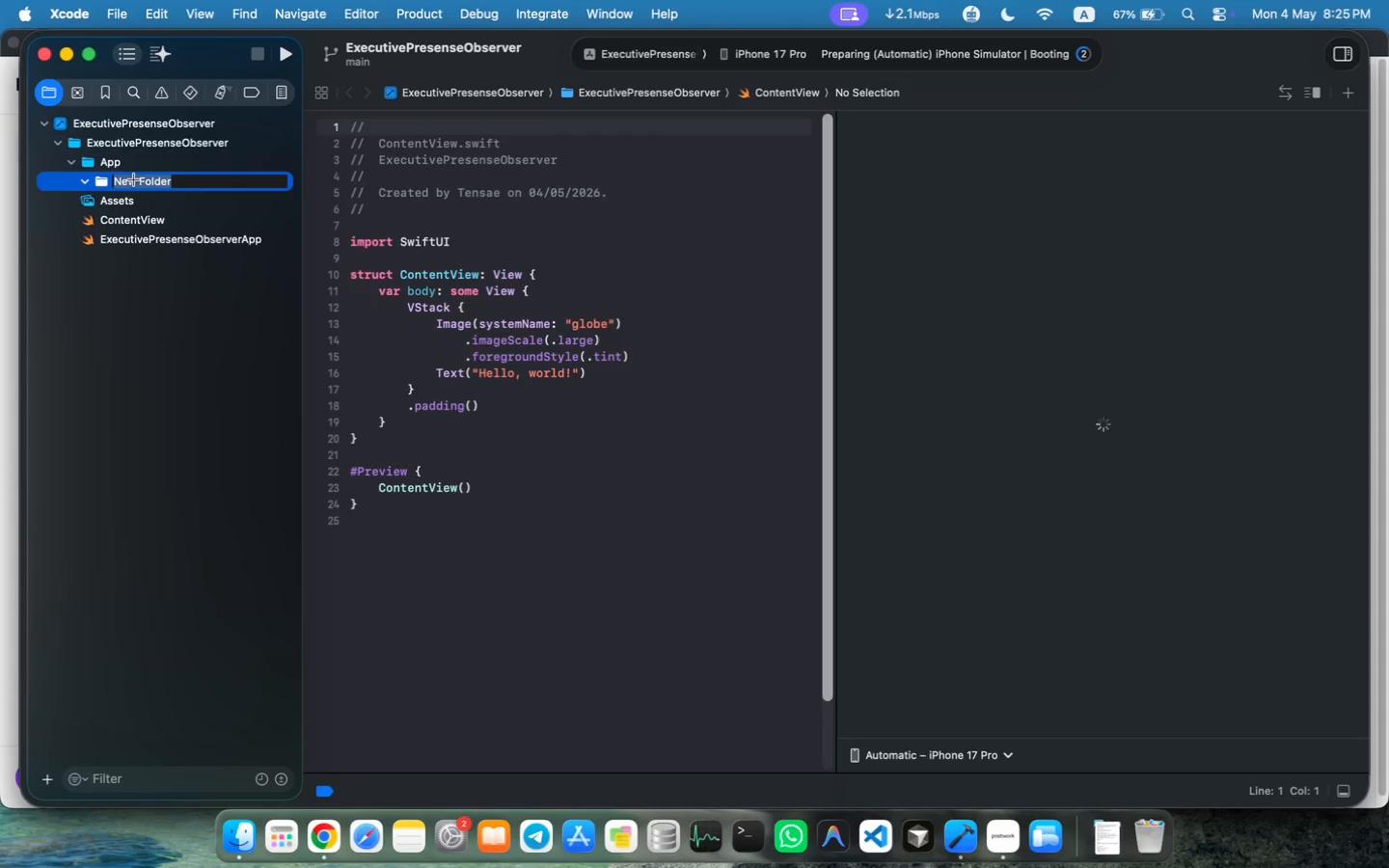 
type(Models)
 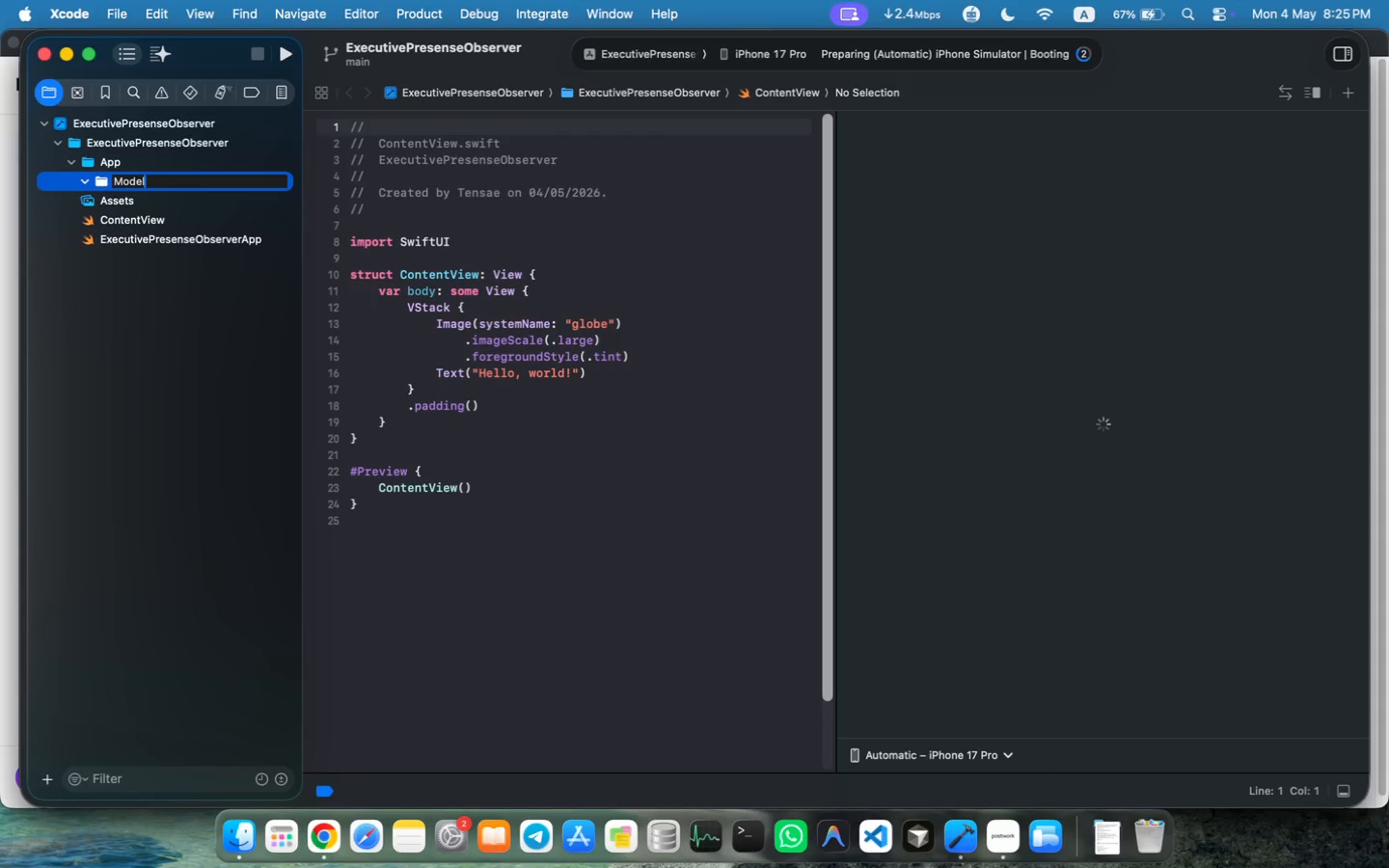 
key(Enter)
 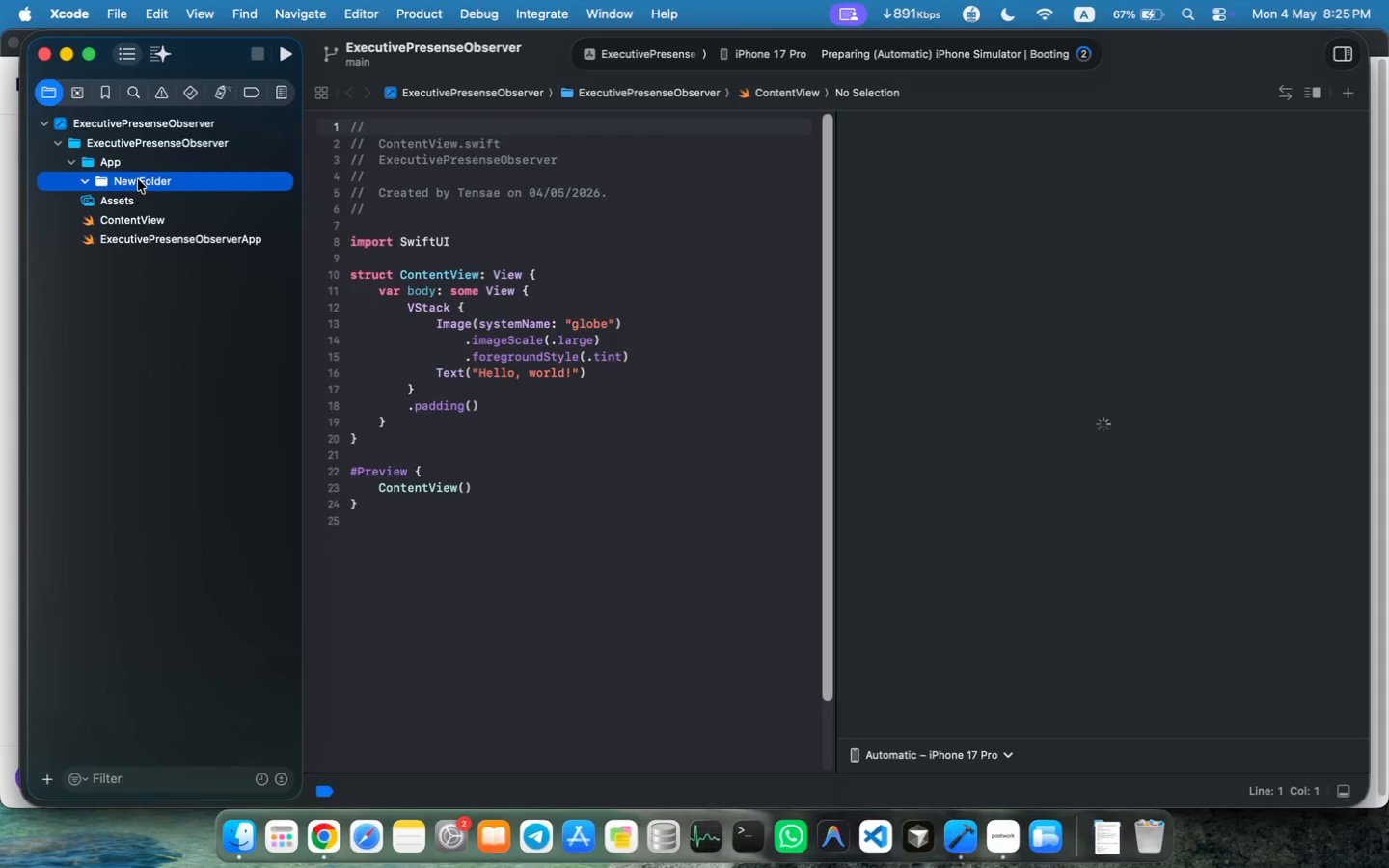 
left_click([167, 239])
 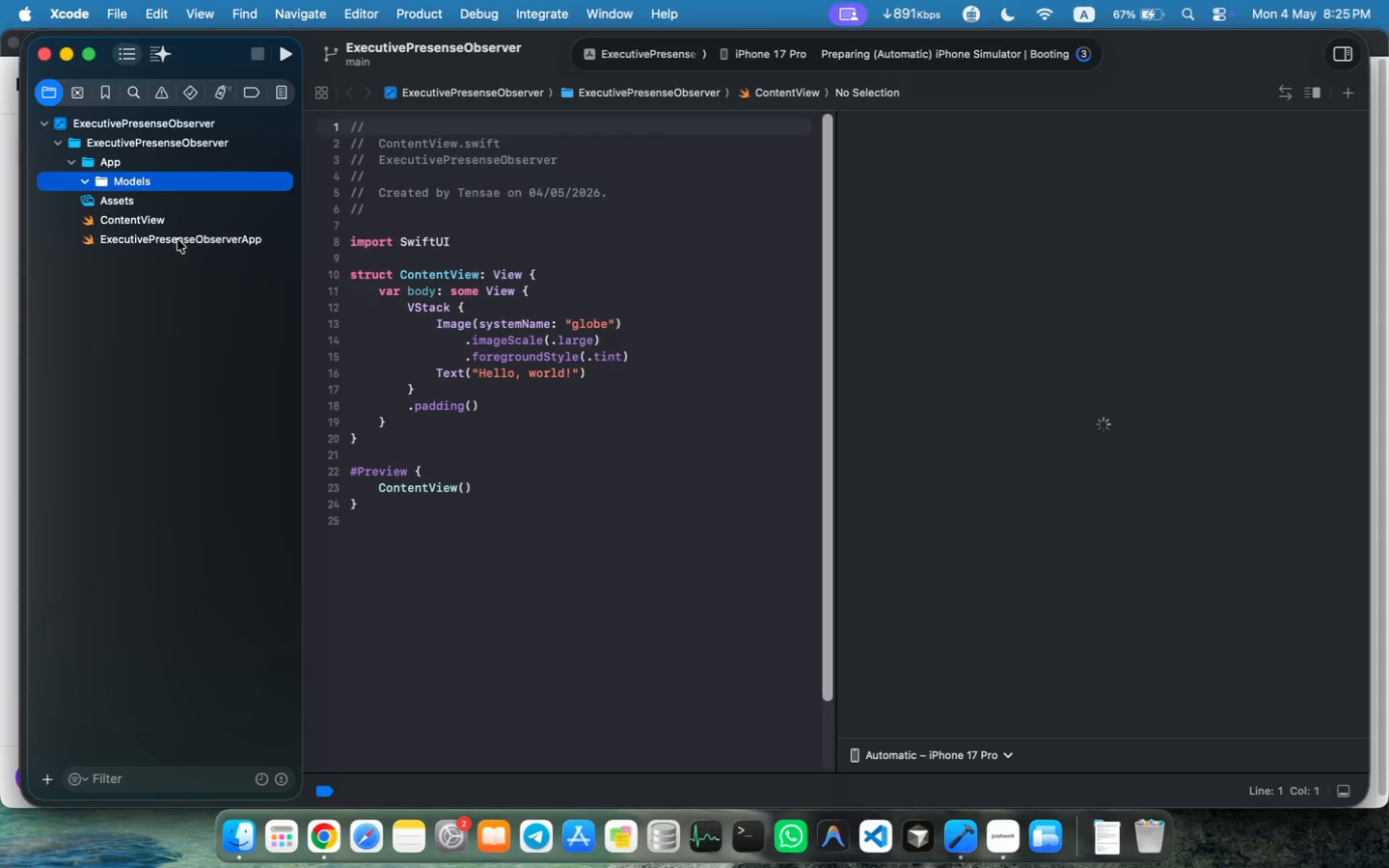 
left_click_drag(start_coordinate=[140, 239], to_coordinate=[109, 161])
 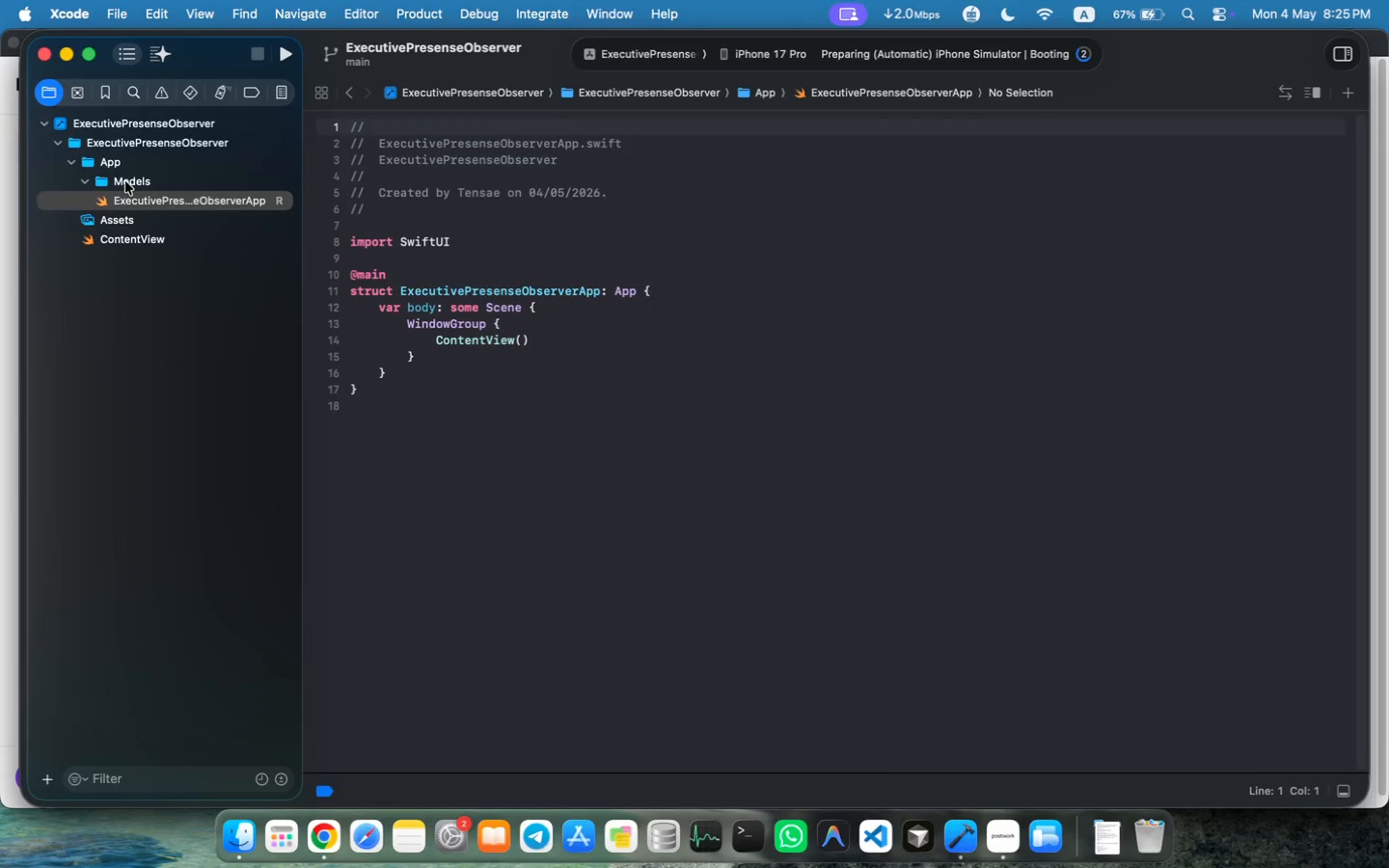 
left_click([91, 183])
 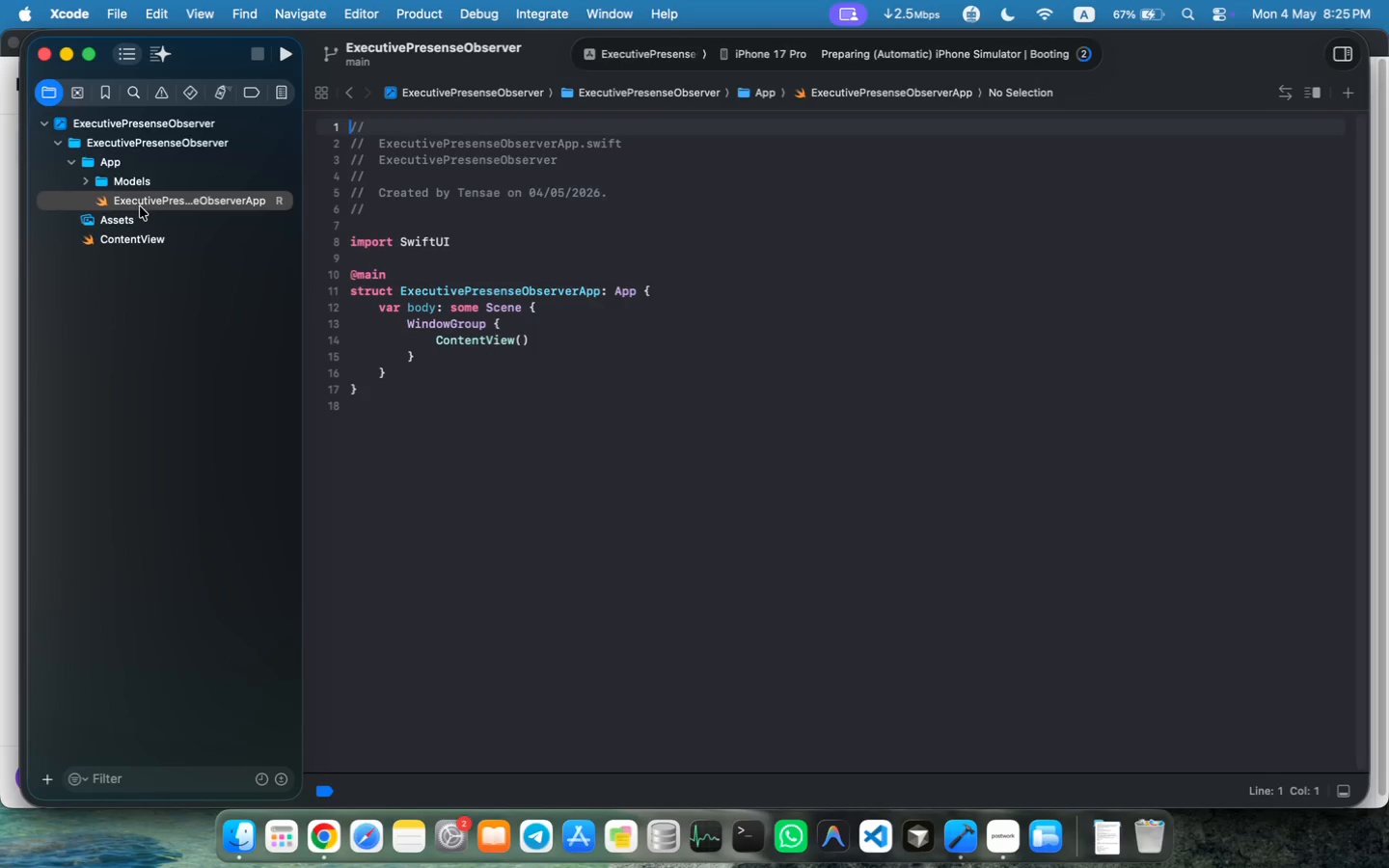 
left_click([444, 391])
 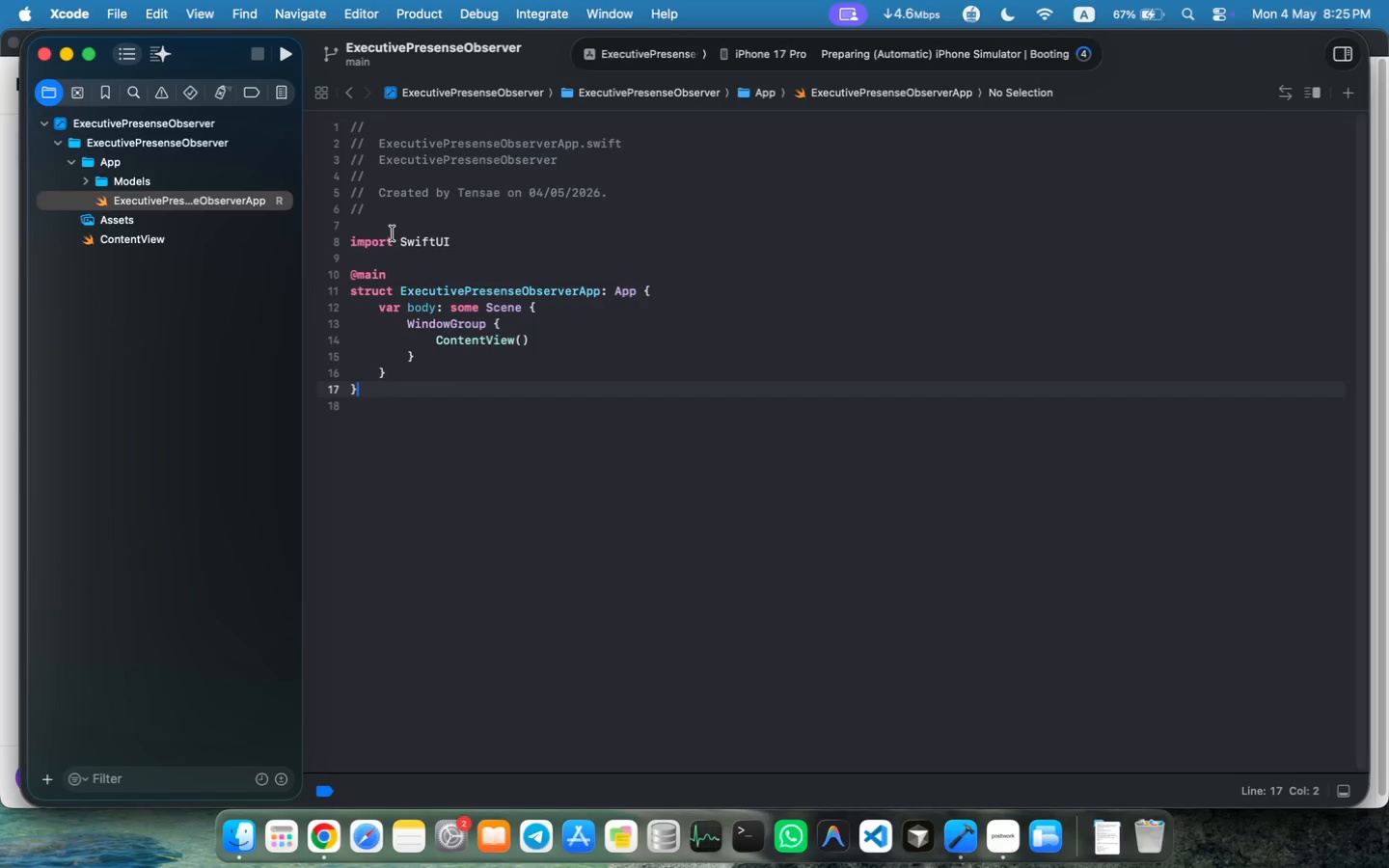 
wait(5.9)
 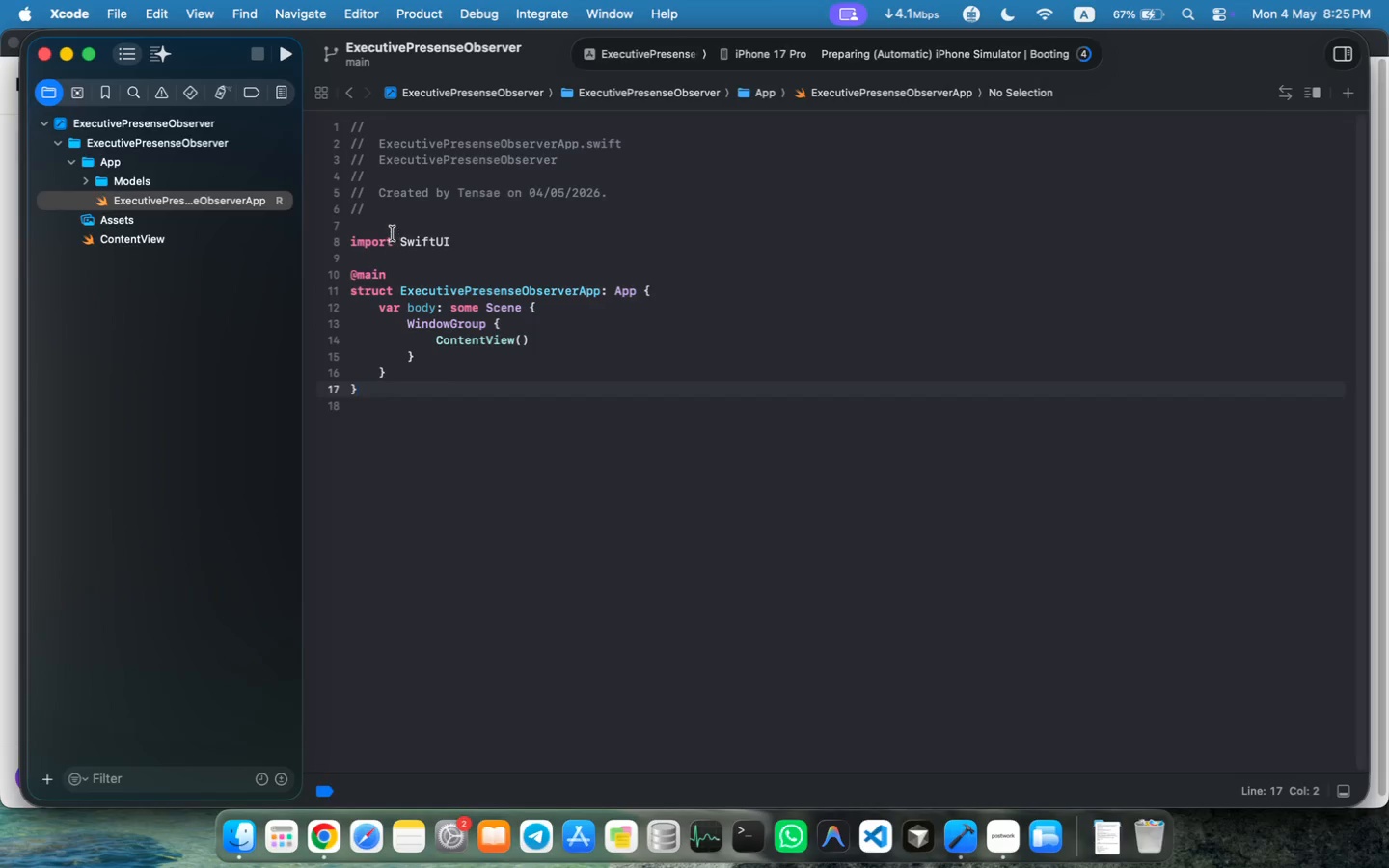 
left_click([480, 237])
 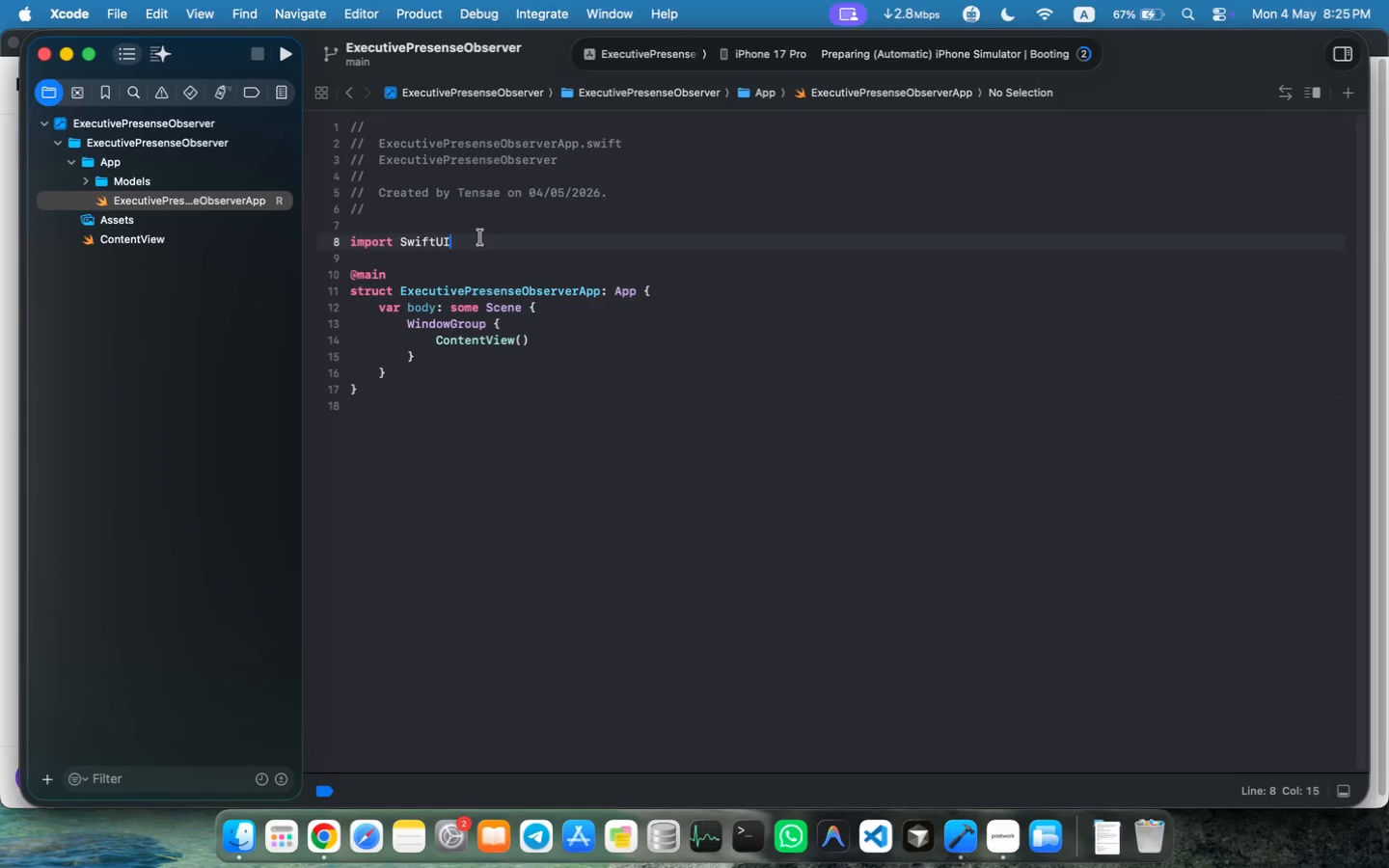 
key(Enter)
 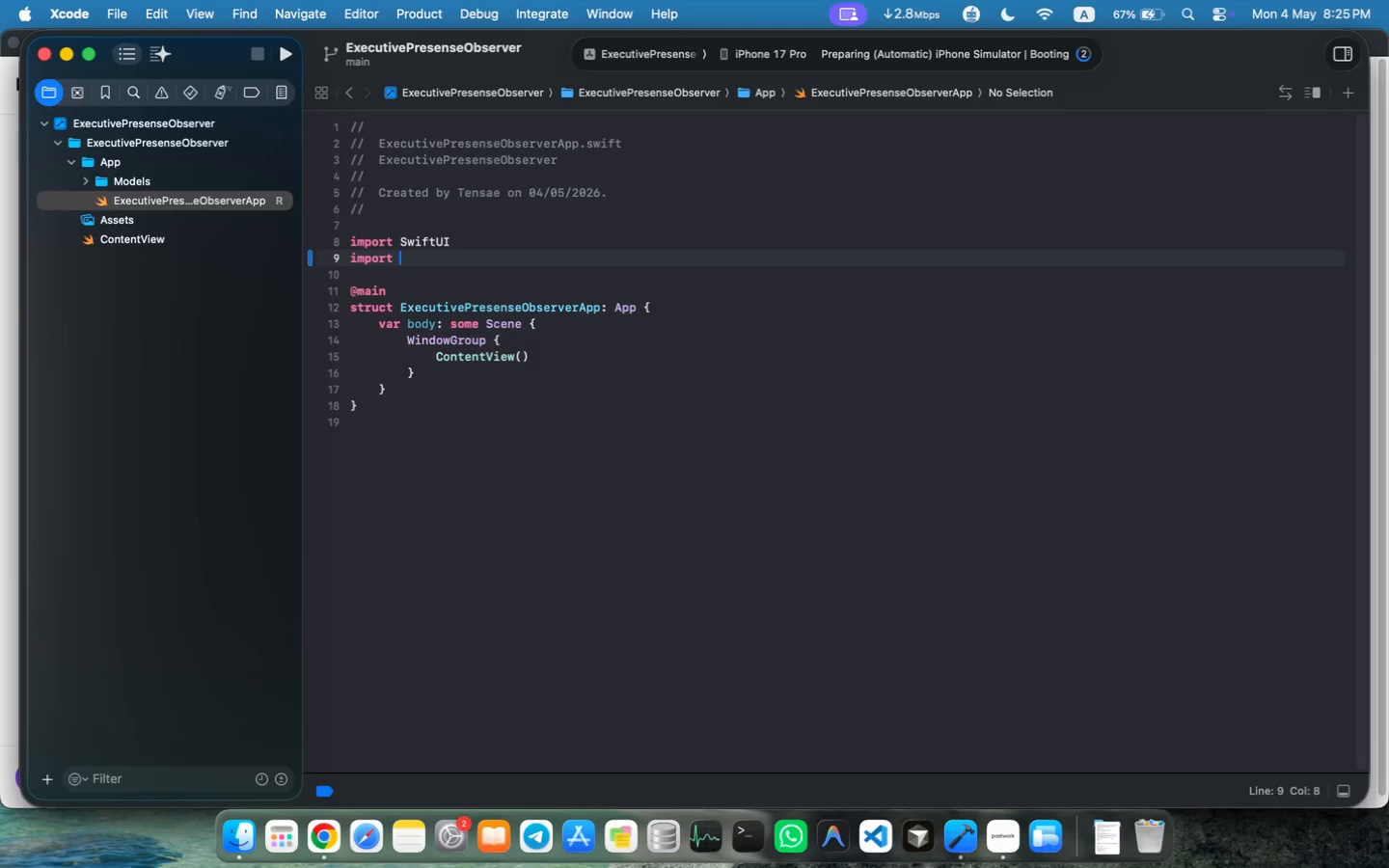 
type(import SwiftD)
 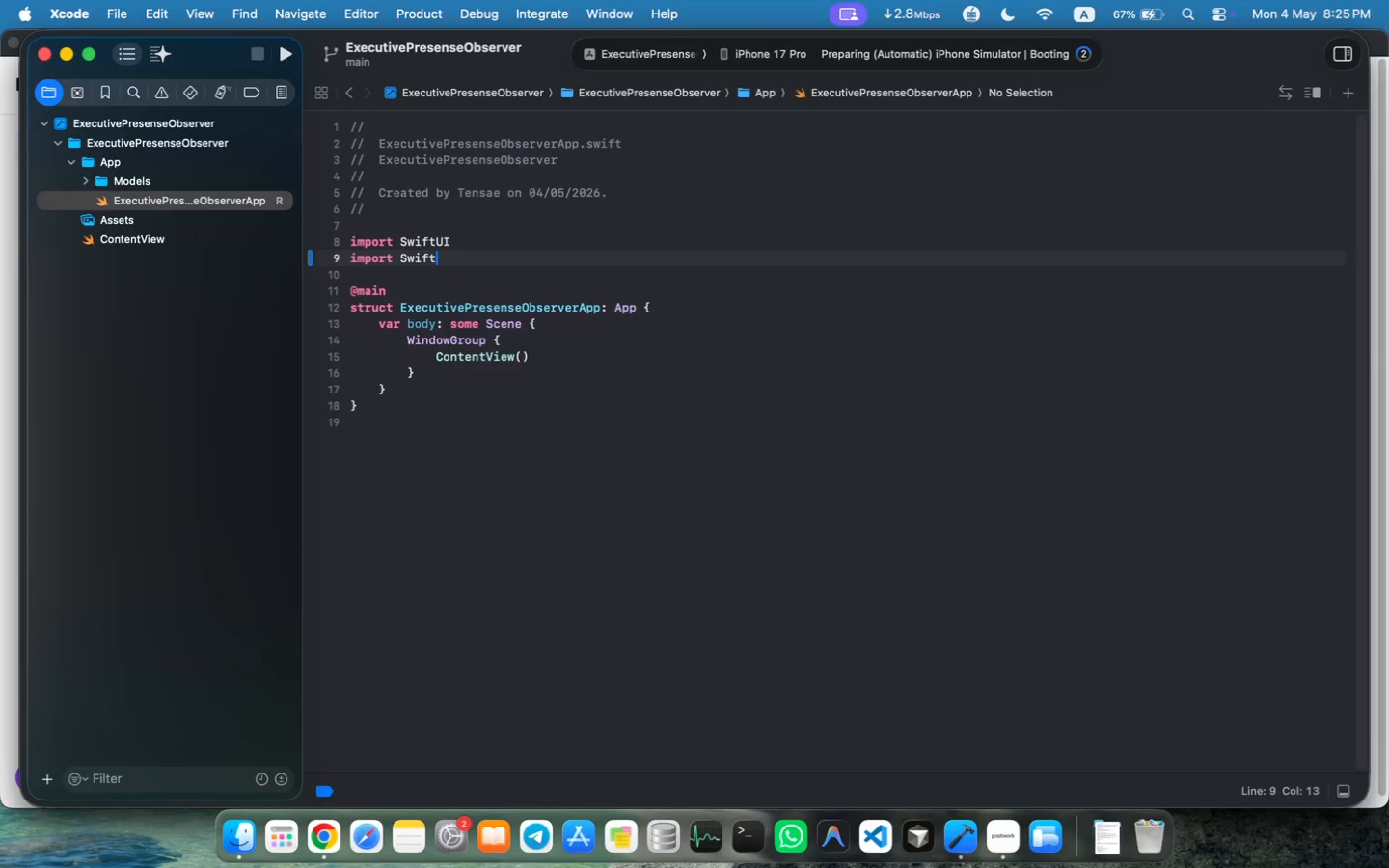 
 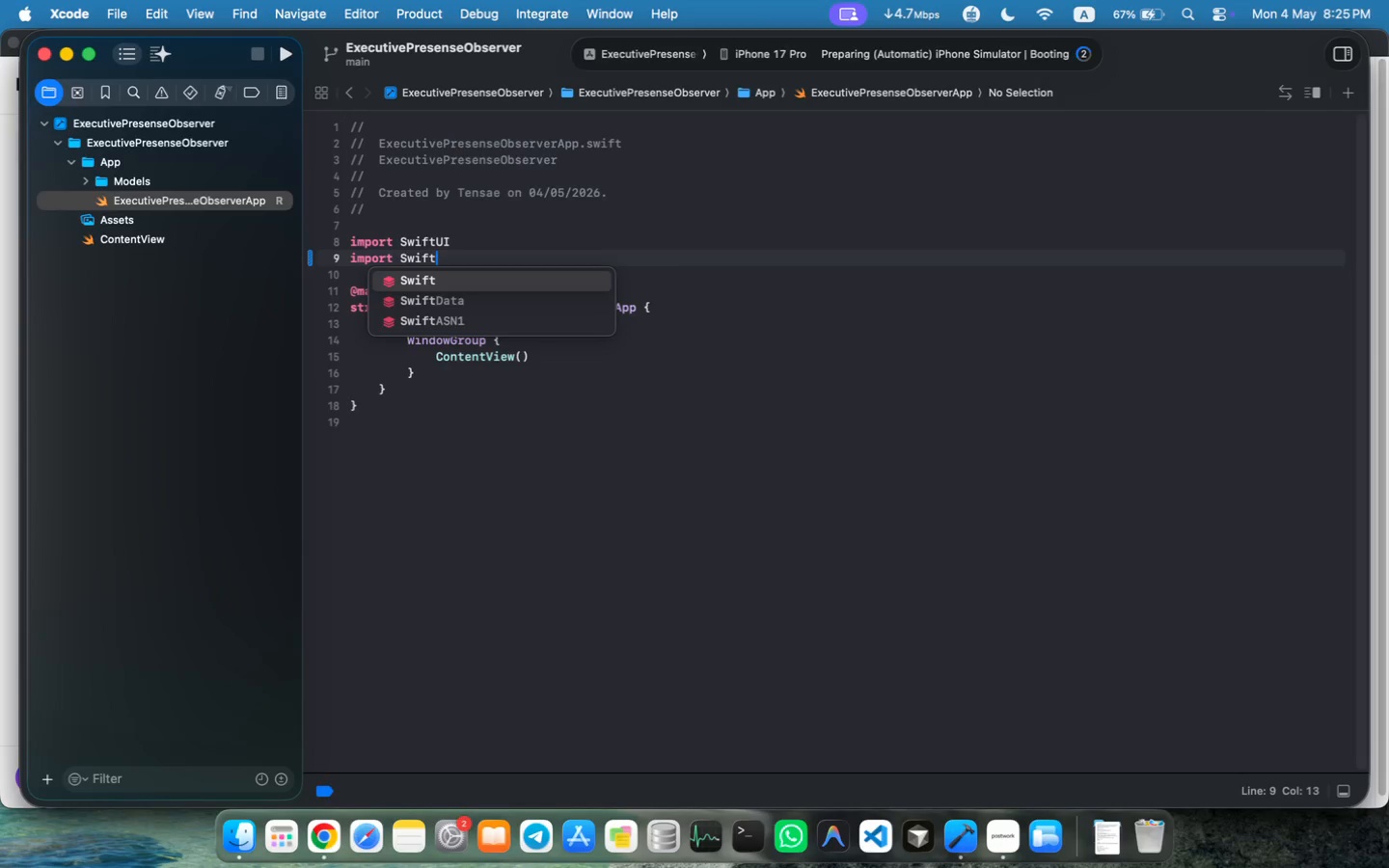 
key(Enter)
 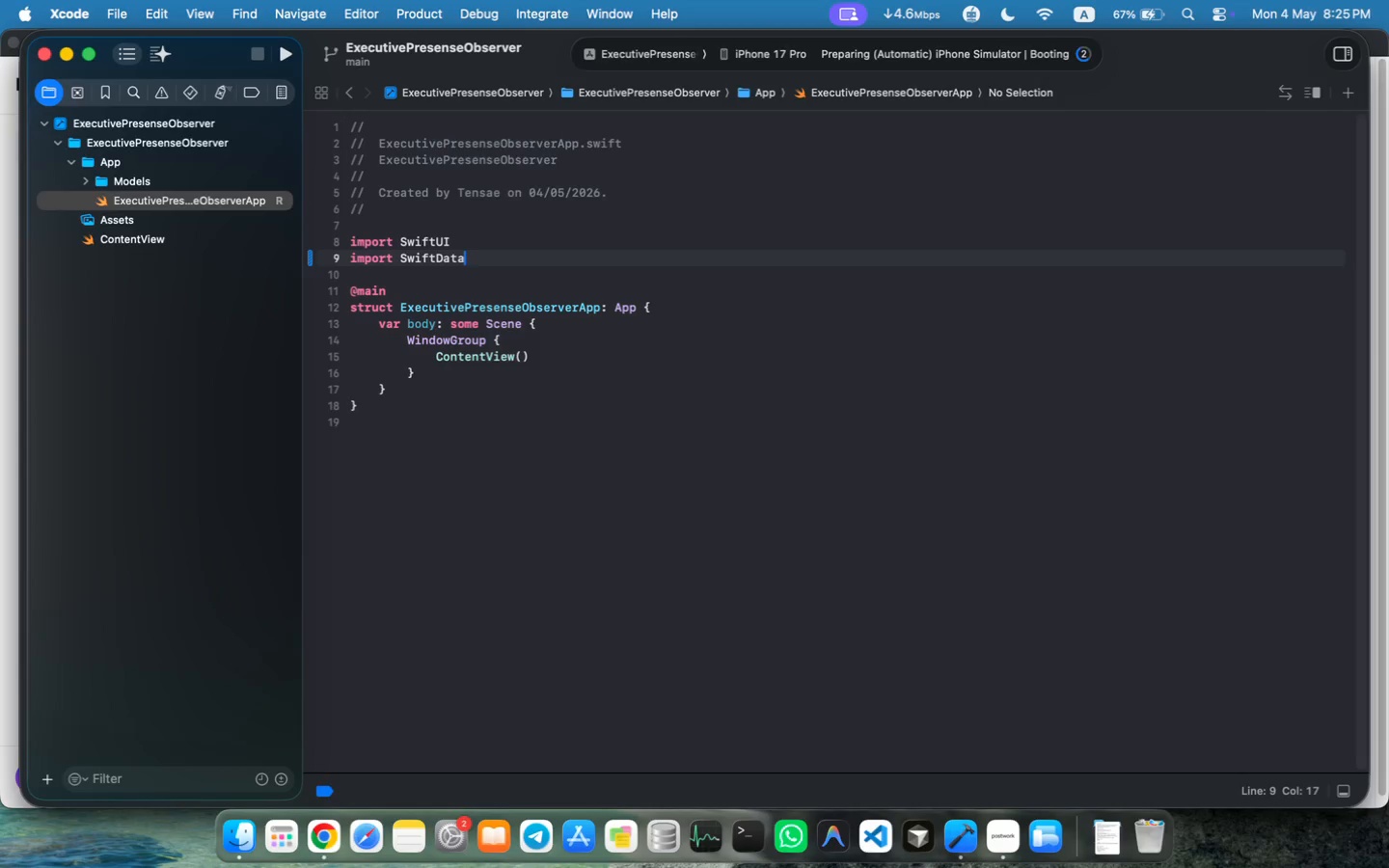 
key(ArrowDown)
 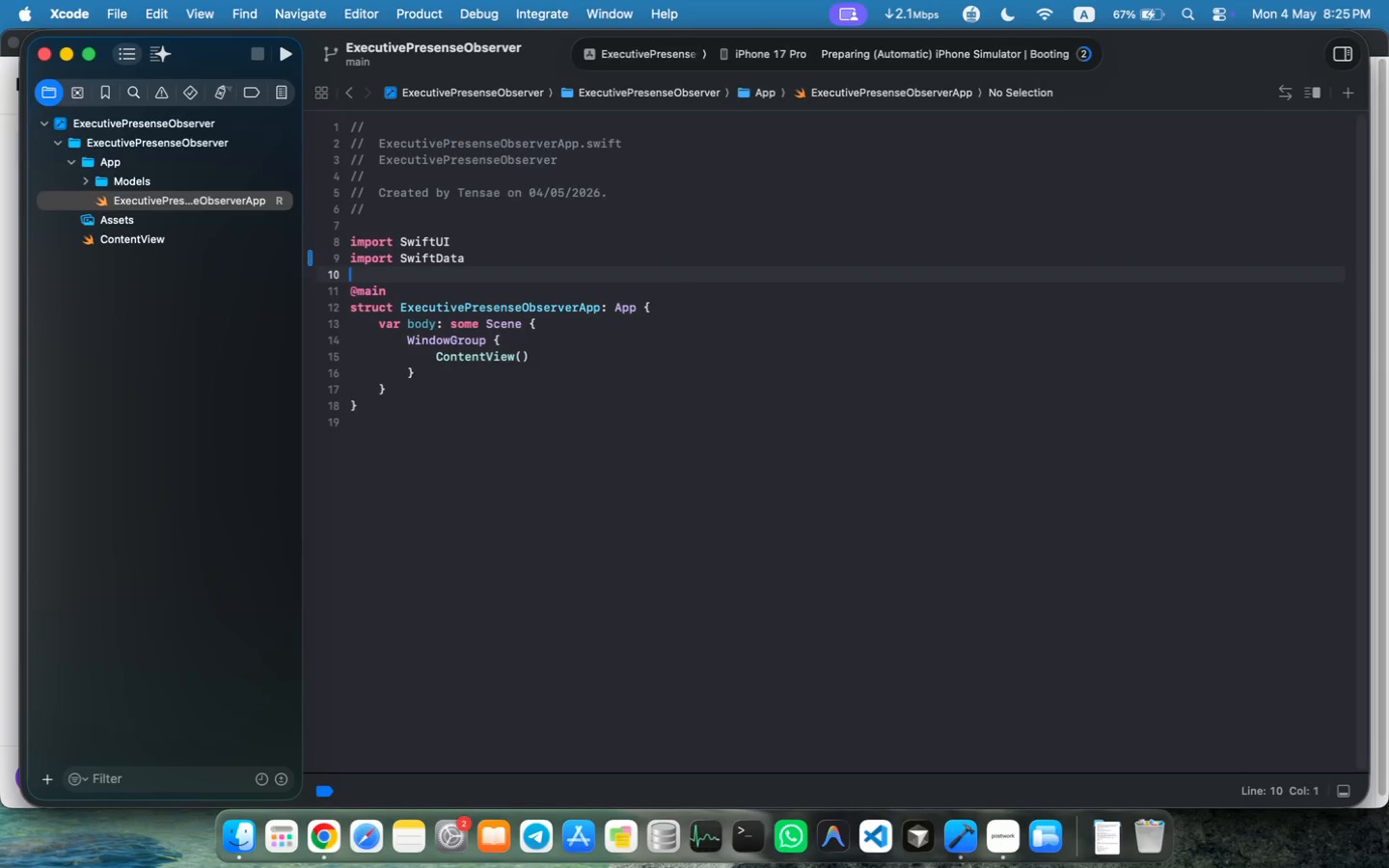 
key(ArrowDown)
 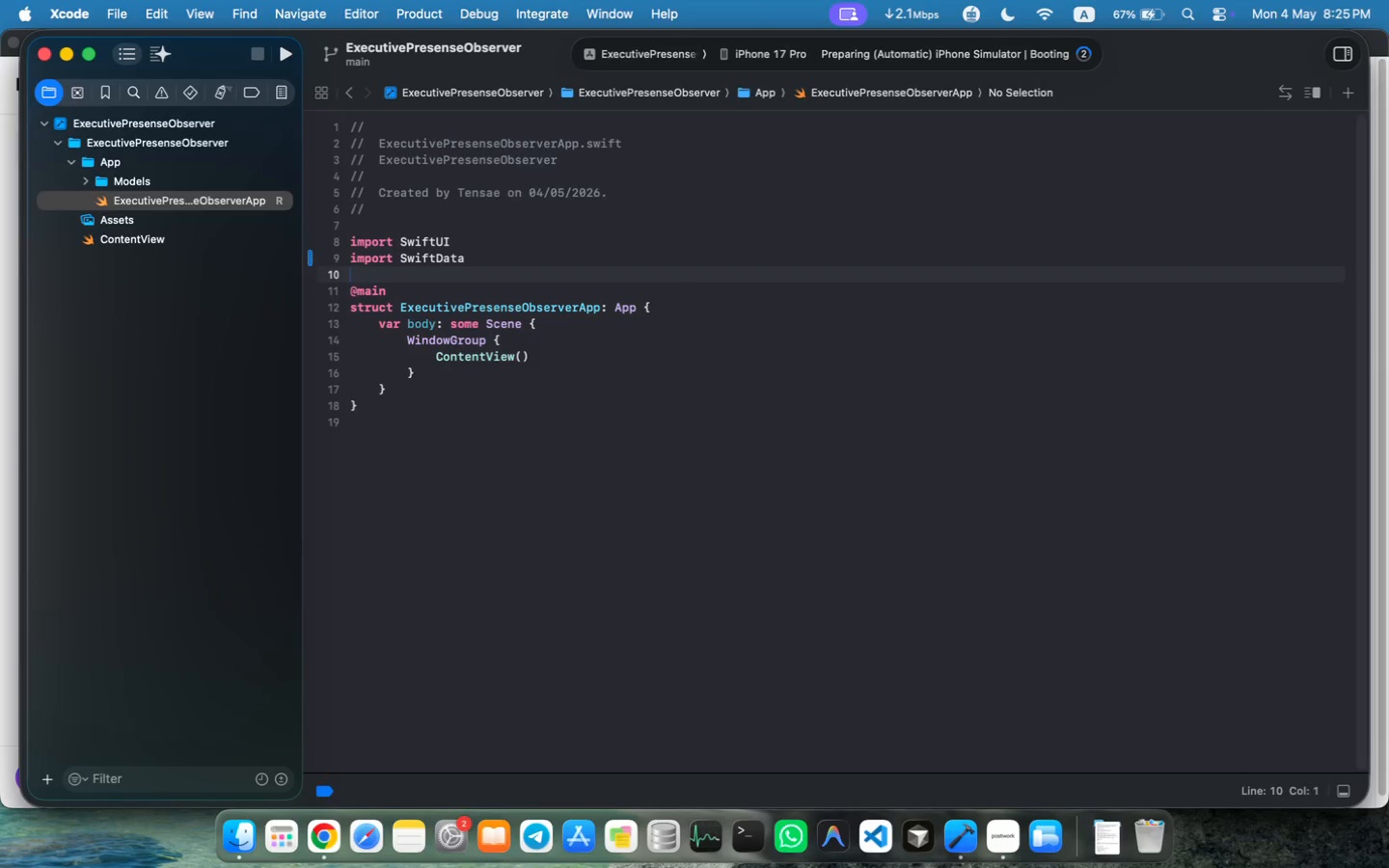 
key(ArrowDown)
 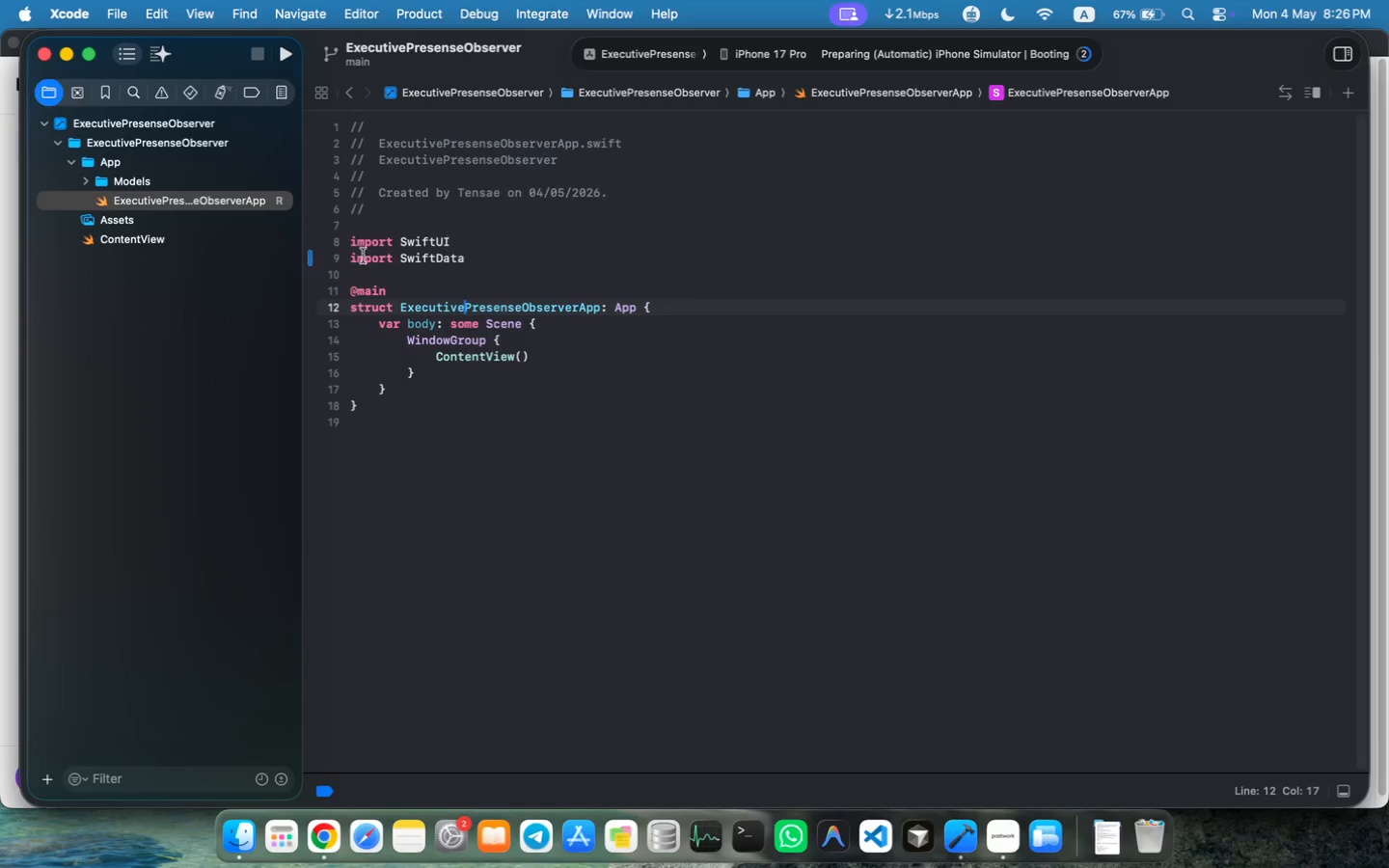 
left_click_drag(start_coordinate=[379, 328], to_coordinate=[406, 388])
 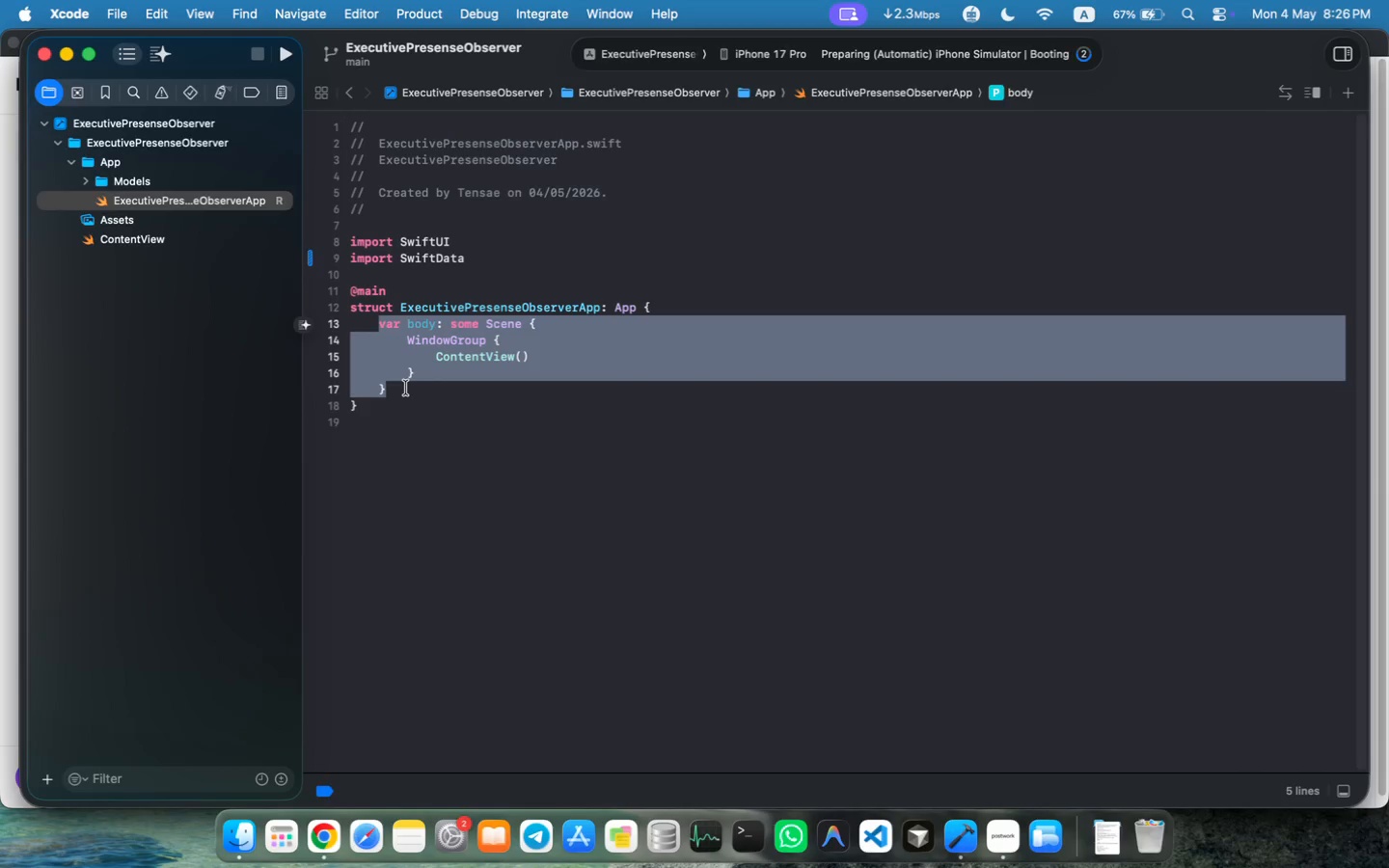 
wait(13.78)
 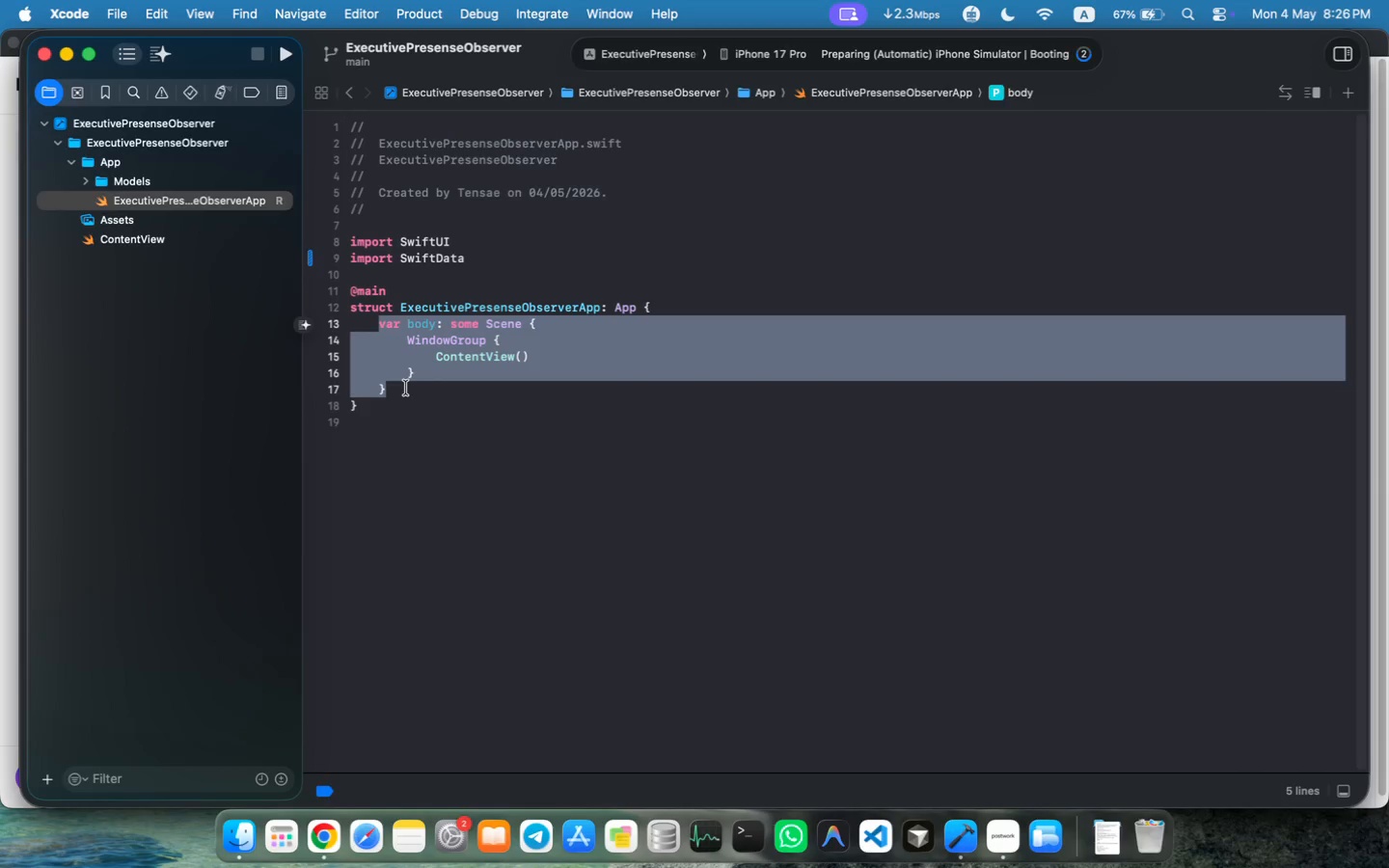 
type(var sharedModelContati)
key(Backspace)
key(Backspace)
type(iner: )
 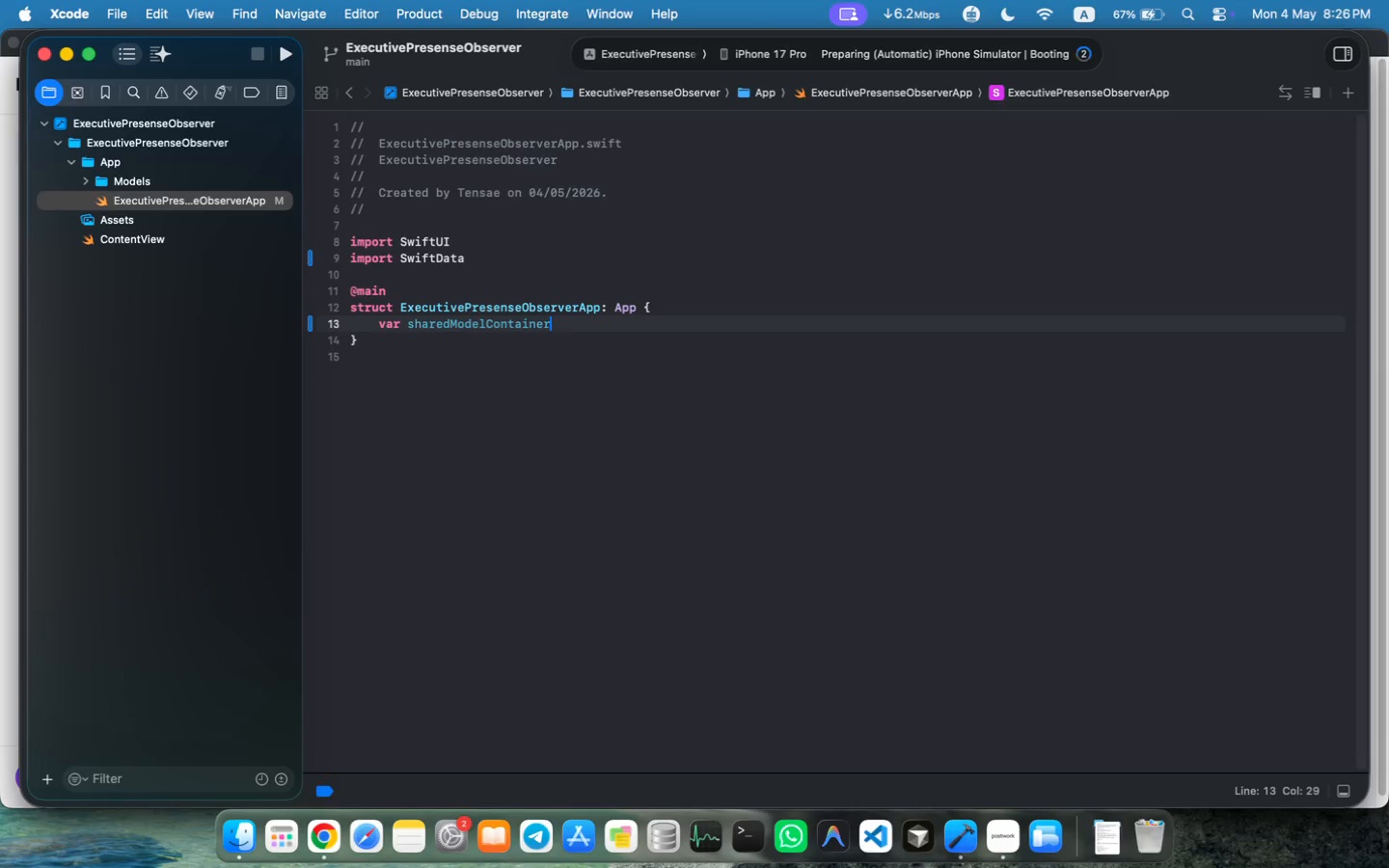 
type(MoelCOnta)
key(Tab)
type( = {)
 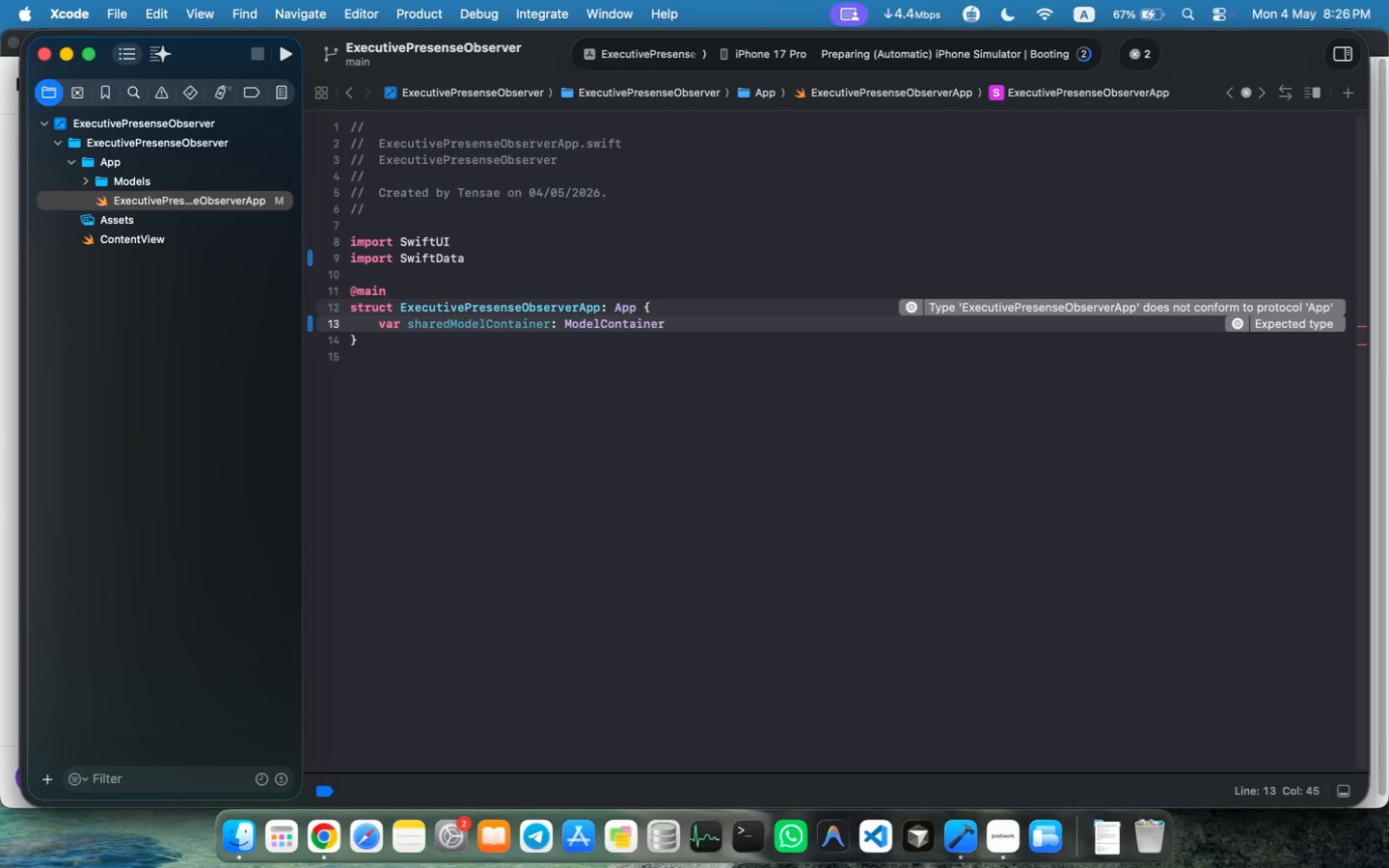 
hold_key(key=D, duration=0.31)
 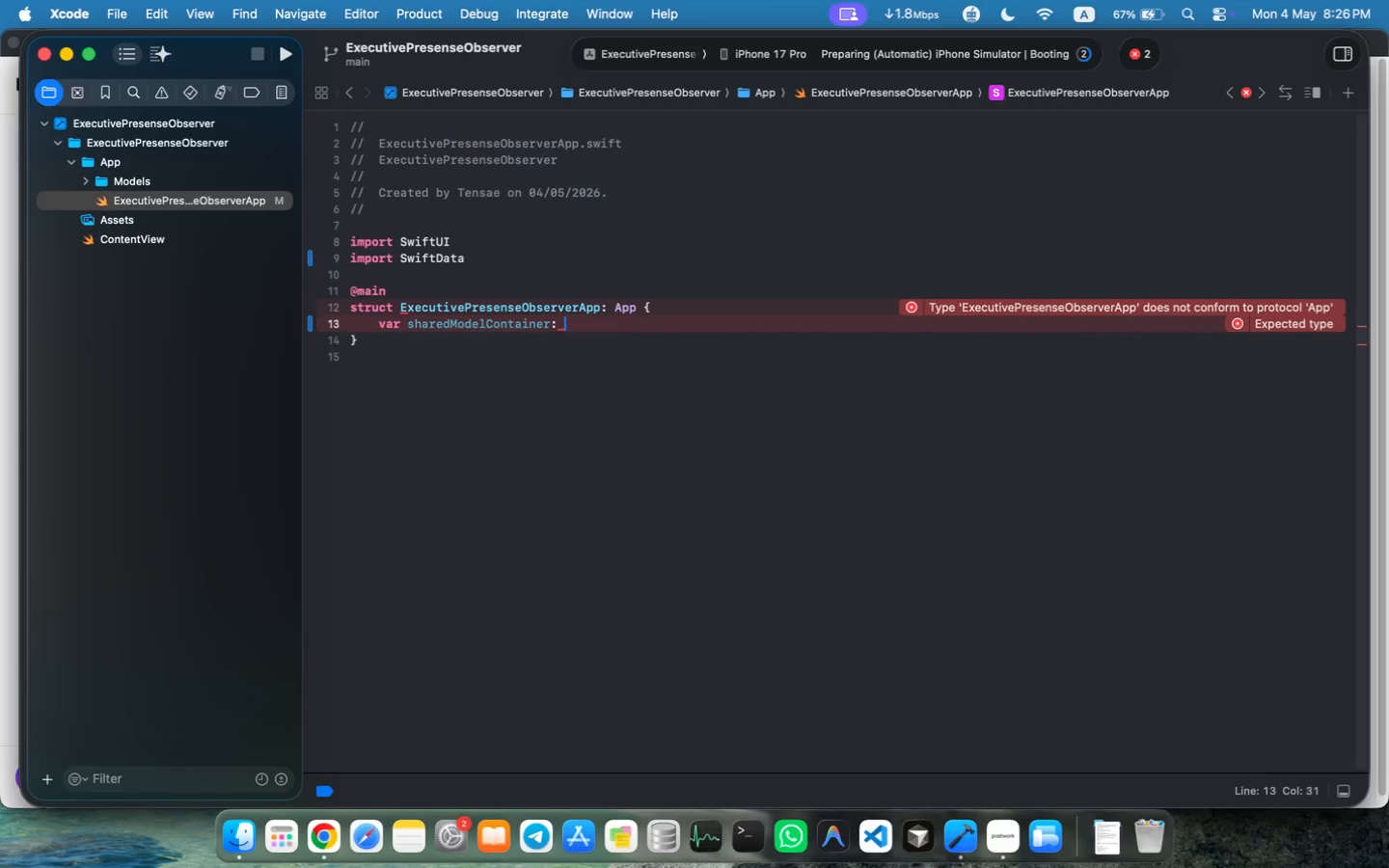 
key(Enter)
 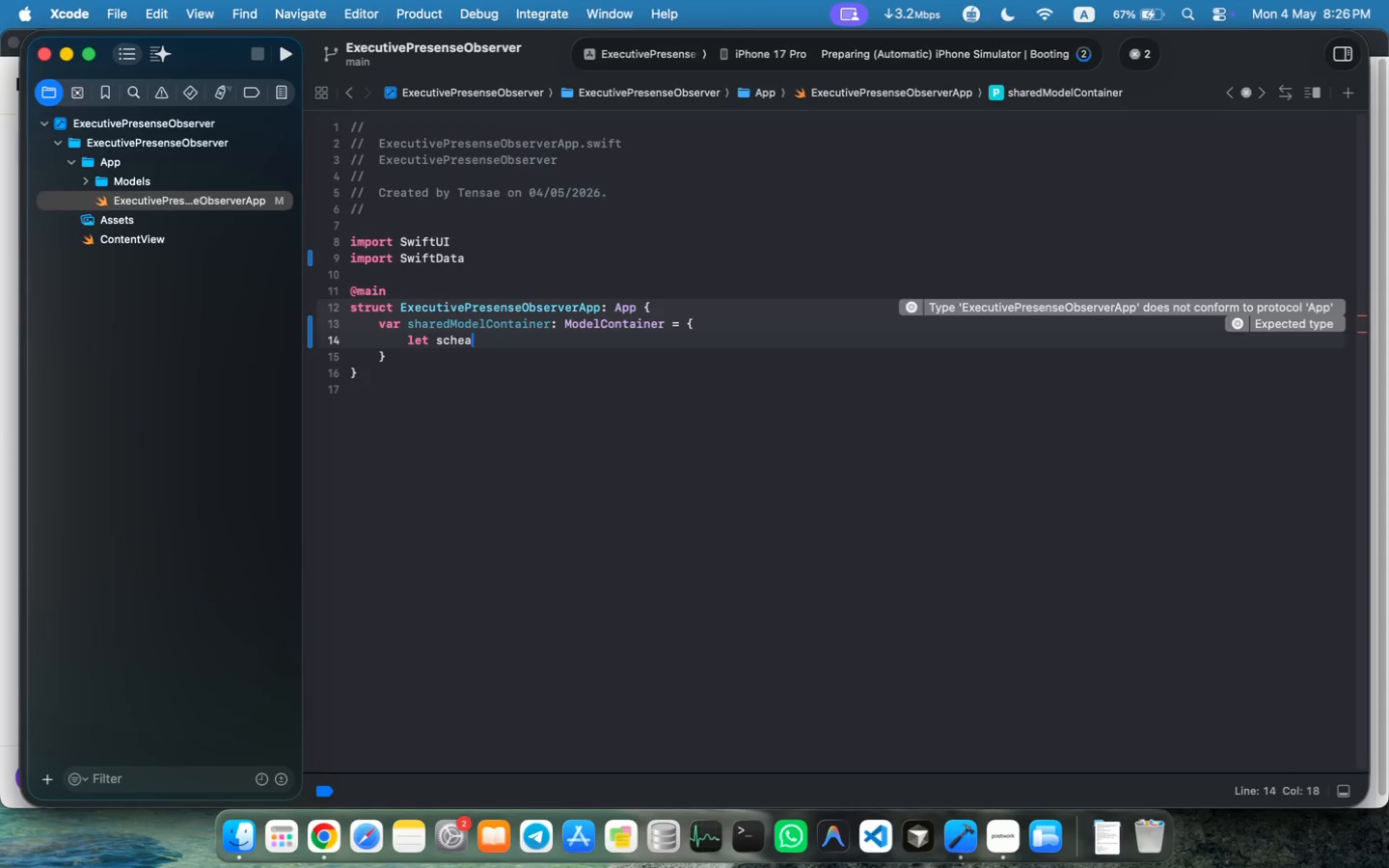 
type(let schea)
key(Backspace)
type(ma()
 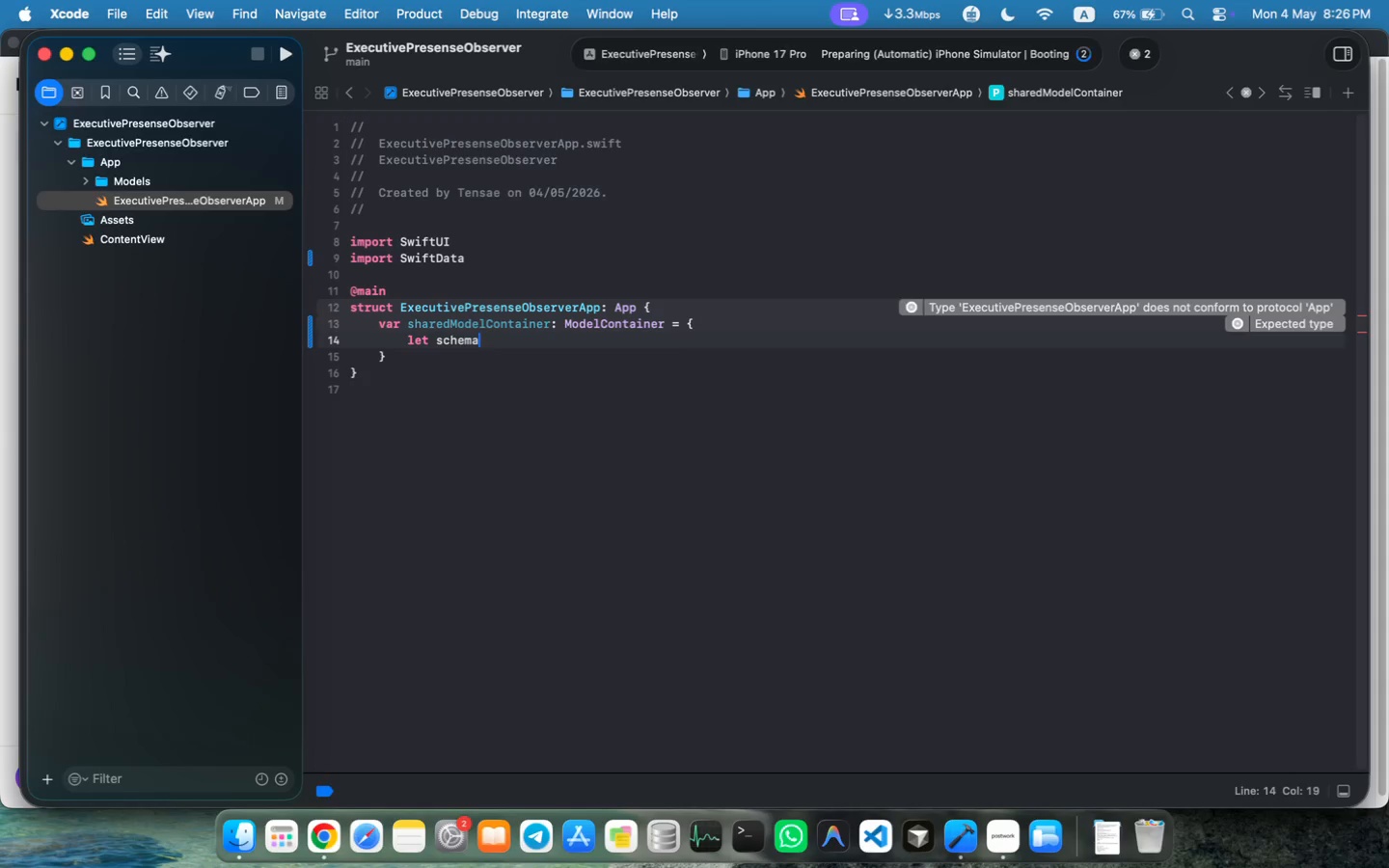 
key(ArrowLeft)
 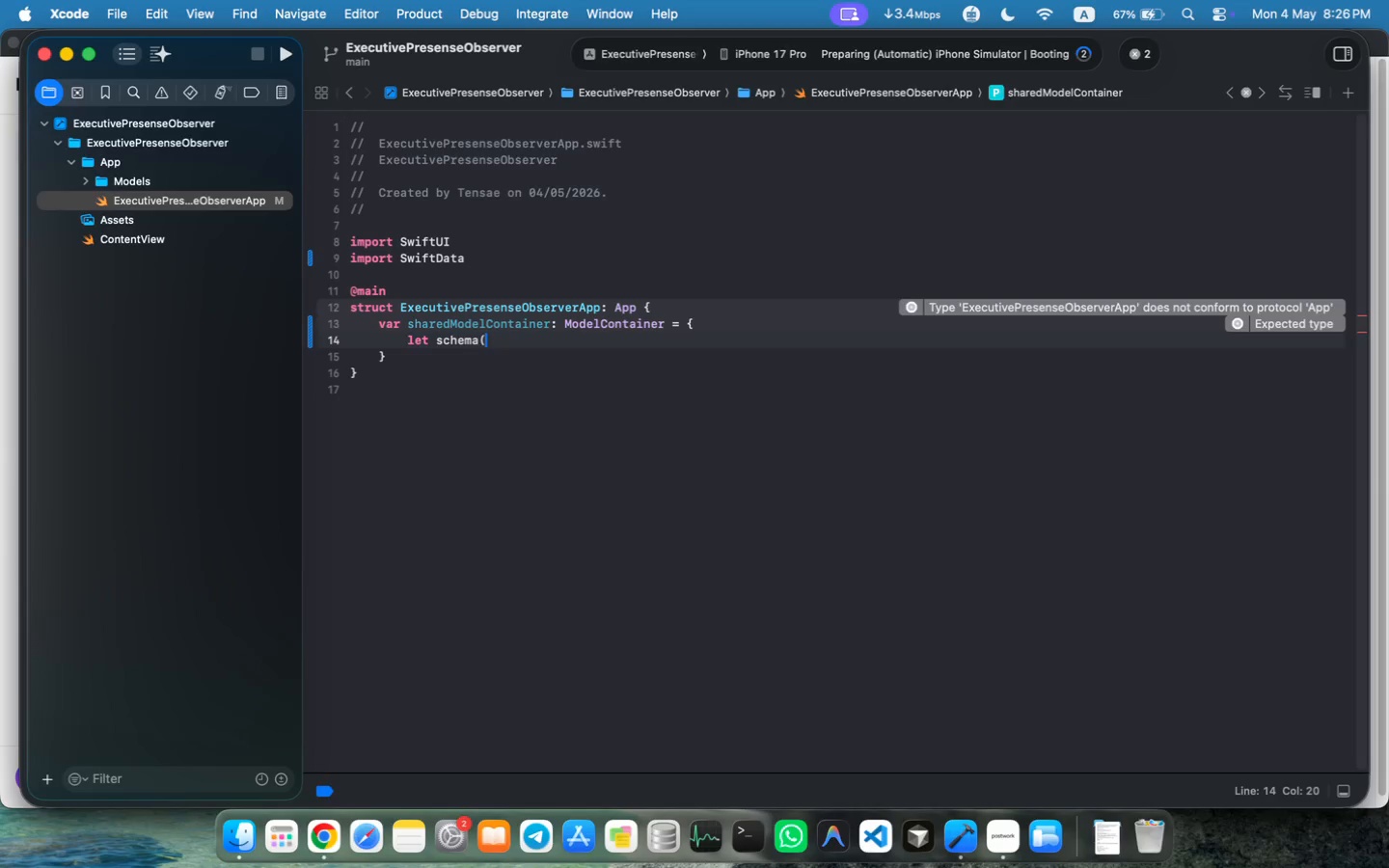 
key(ArrowLeft)
 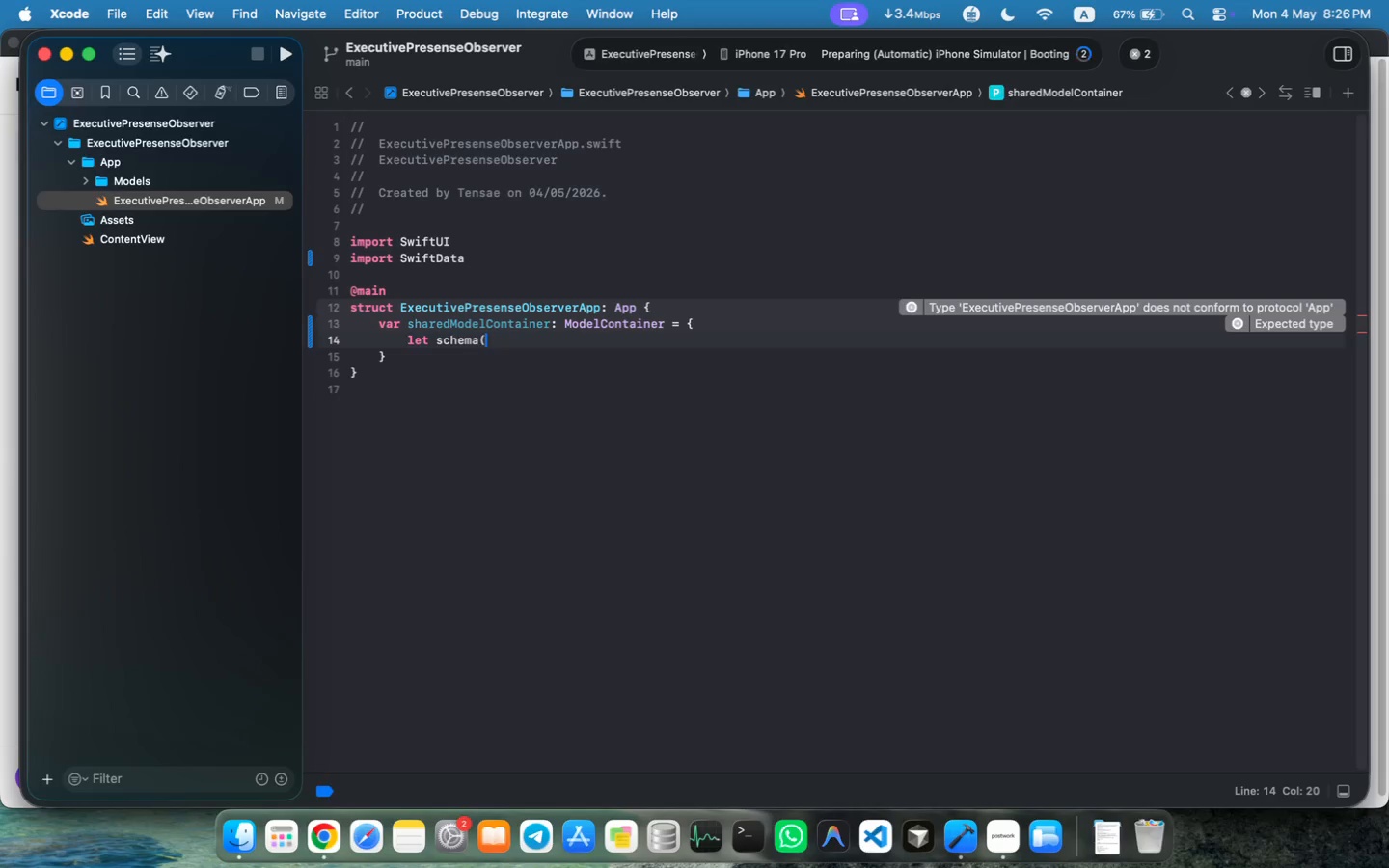 
key(ArrowLeft)
 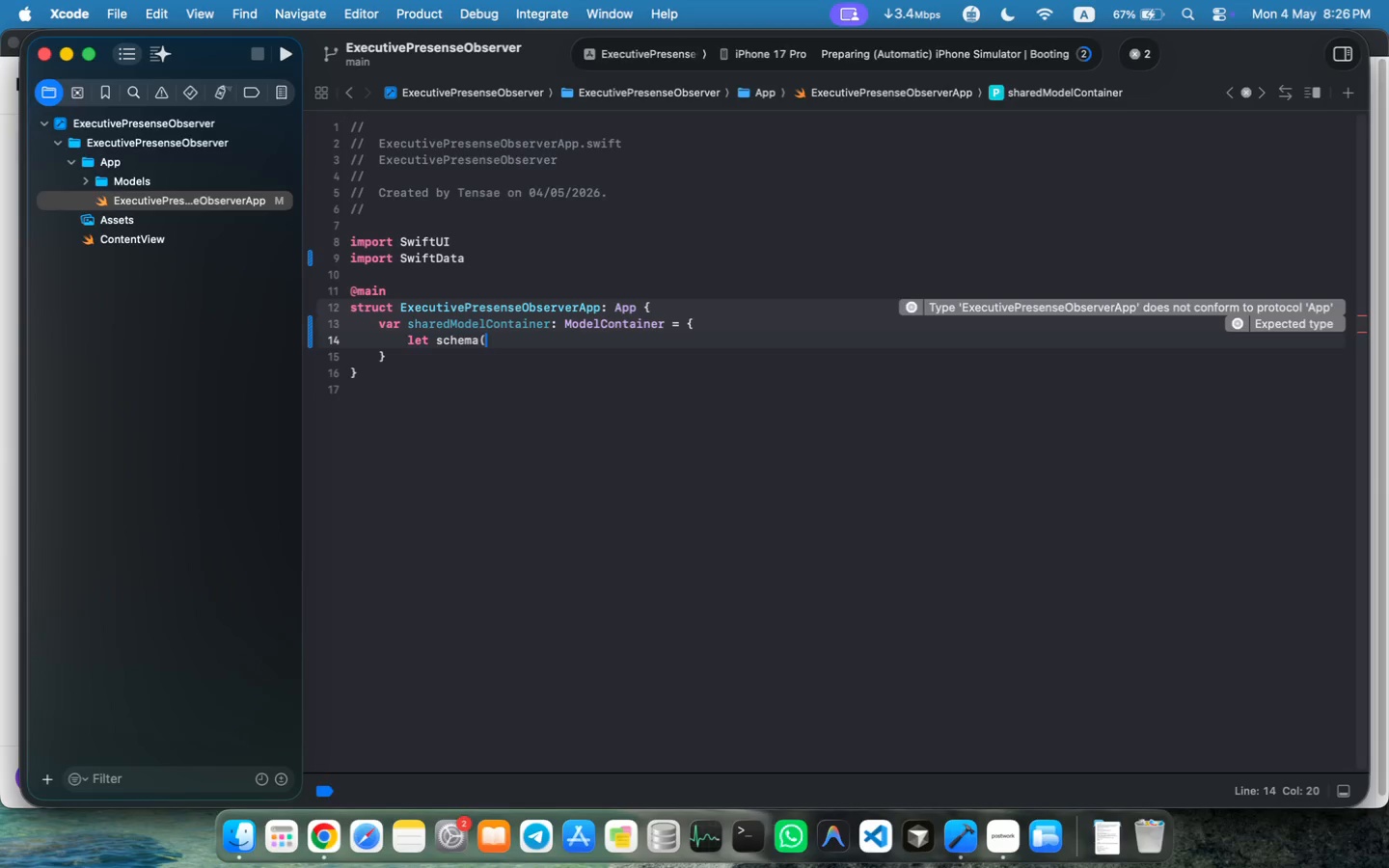 
key(ArrowLeft)
 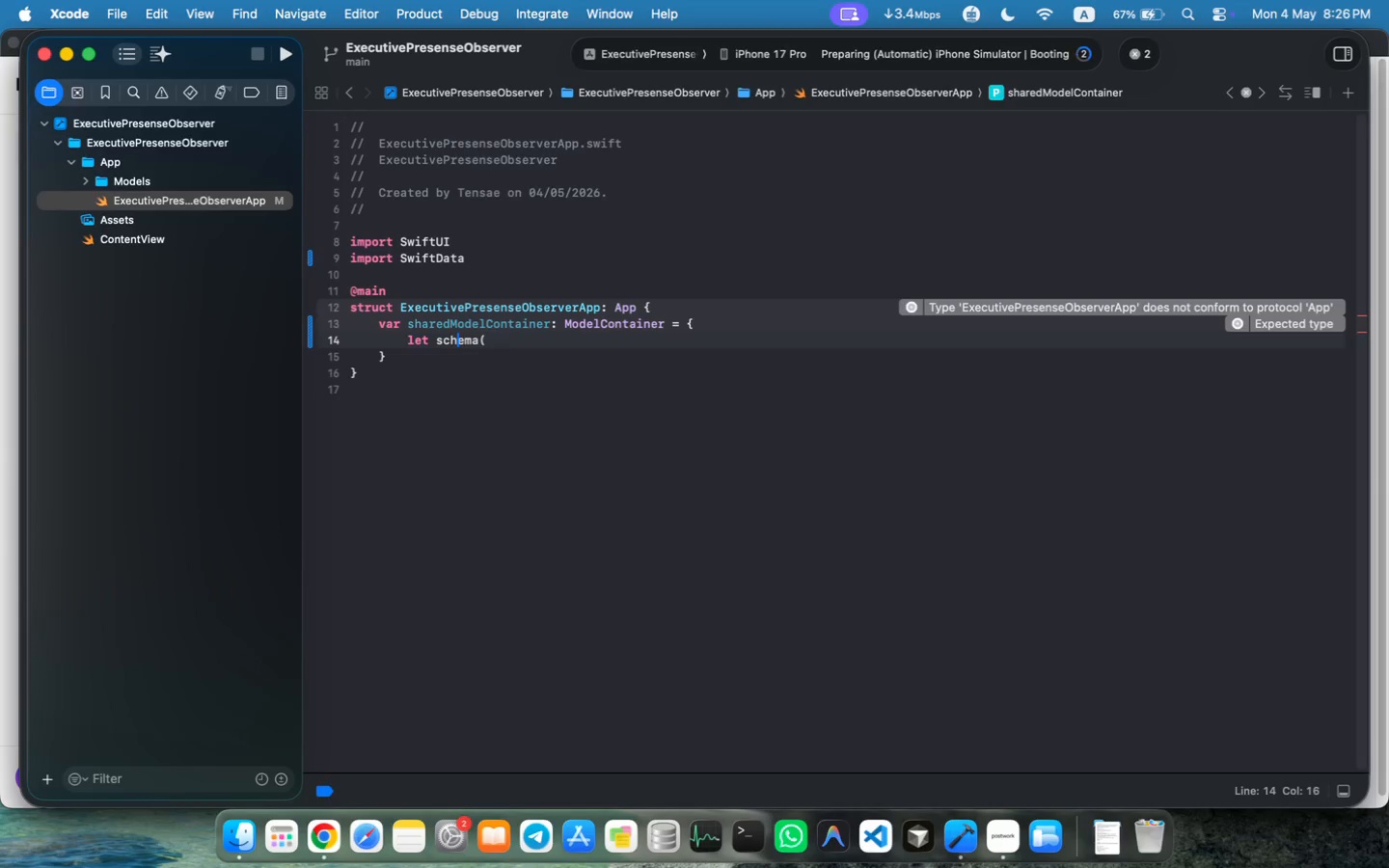 
key(ArrowRight)
 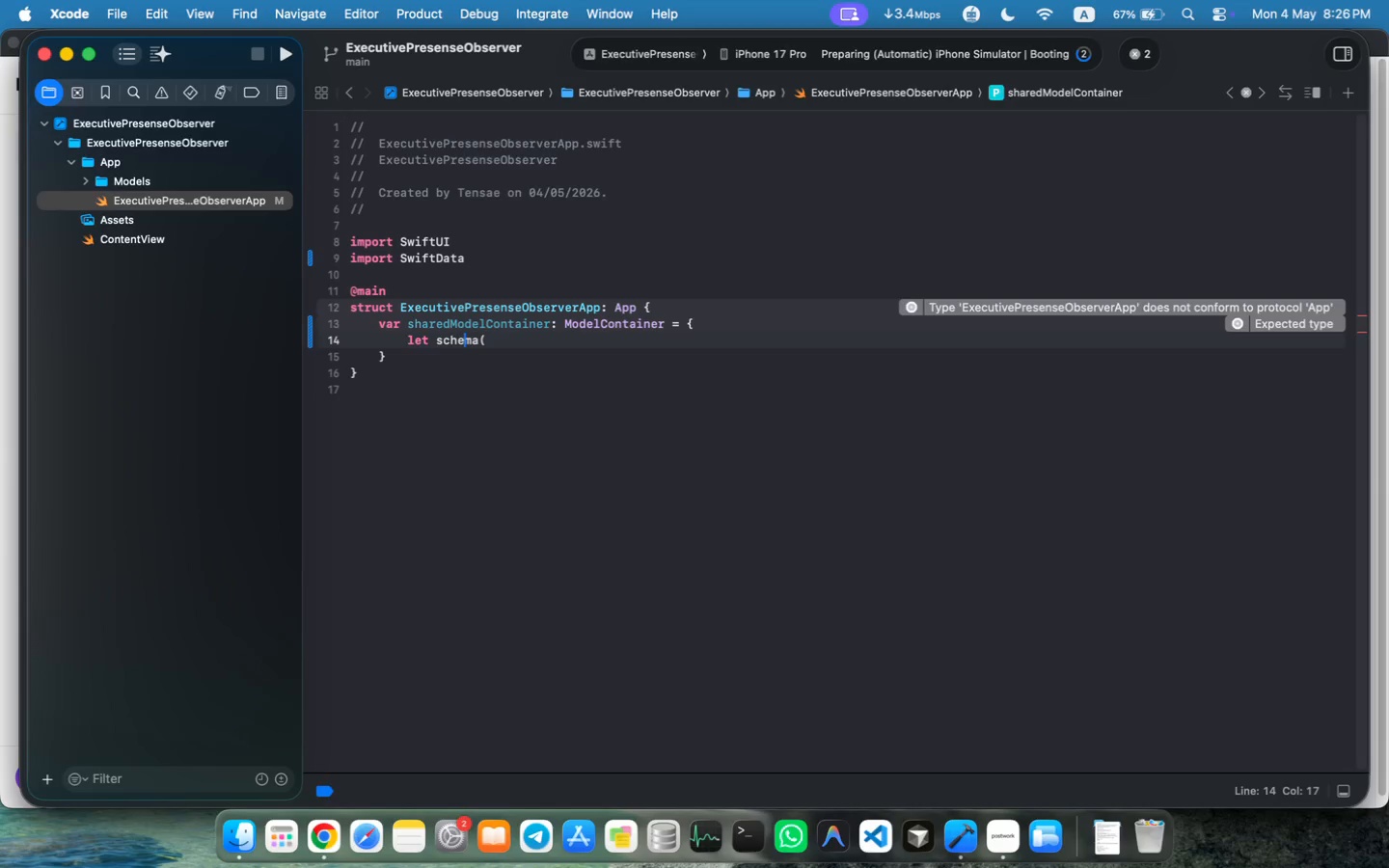 
key(ArrowRight)
 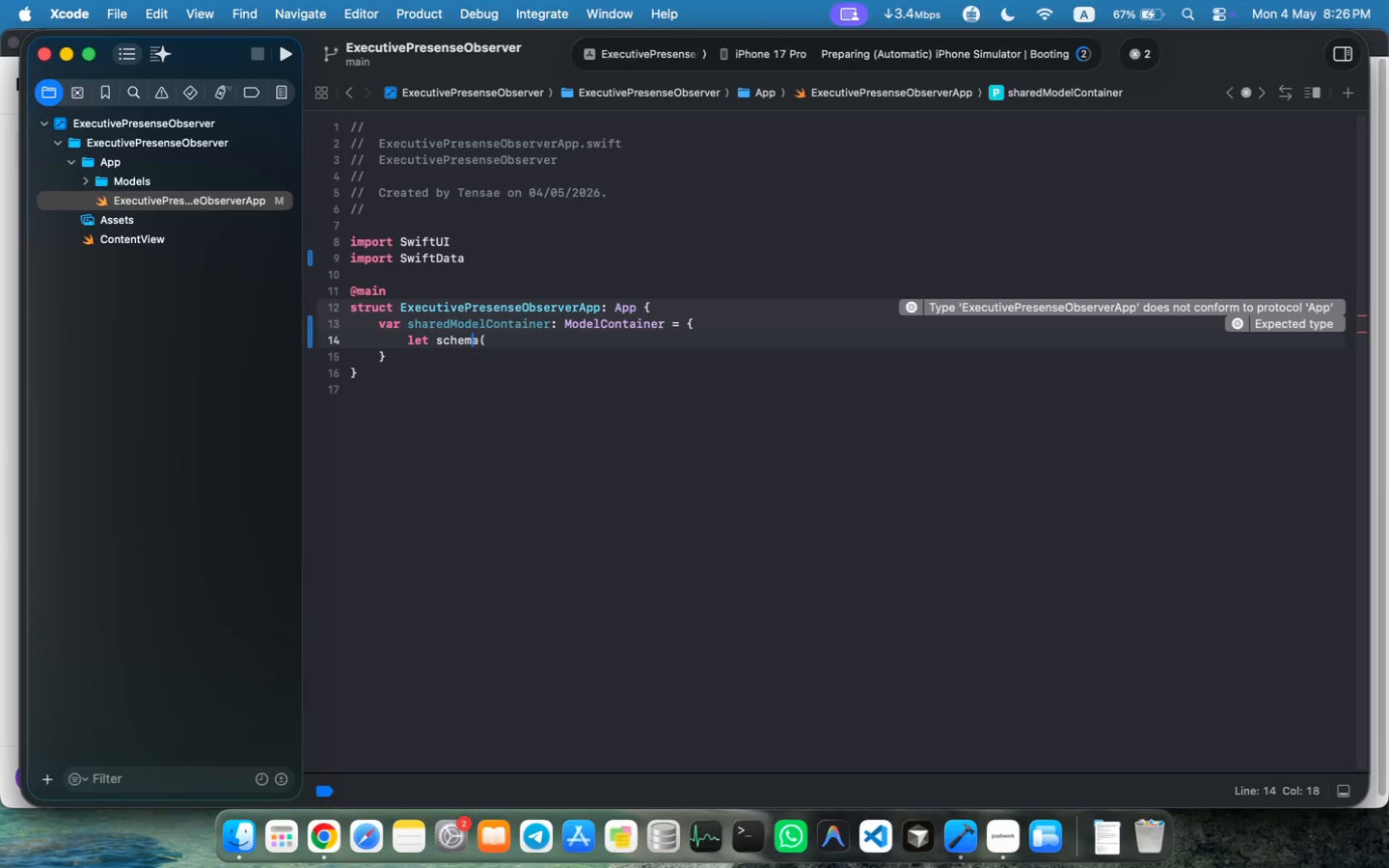 
key(ArrowRight)
 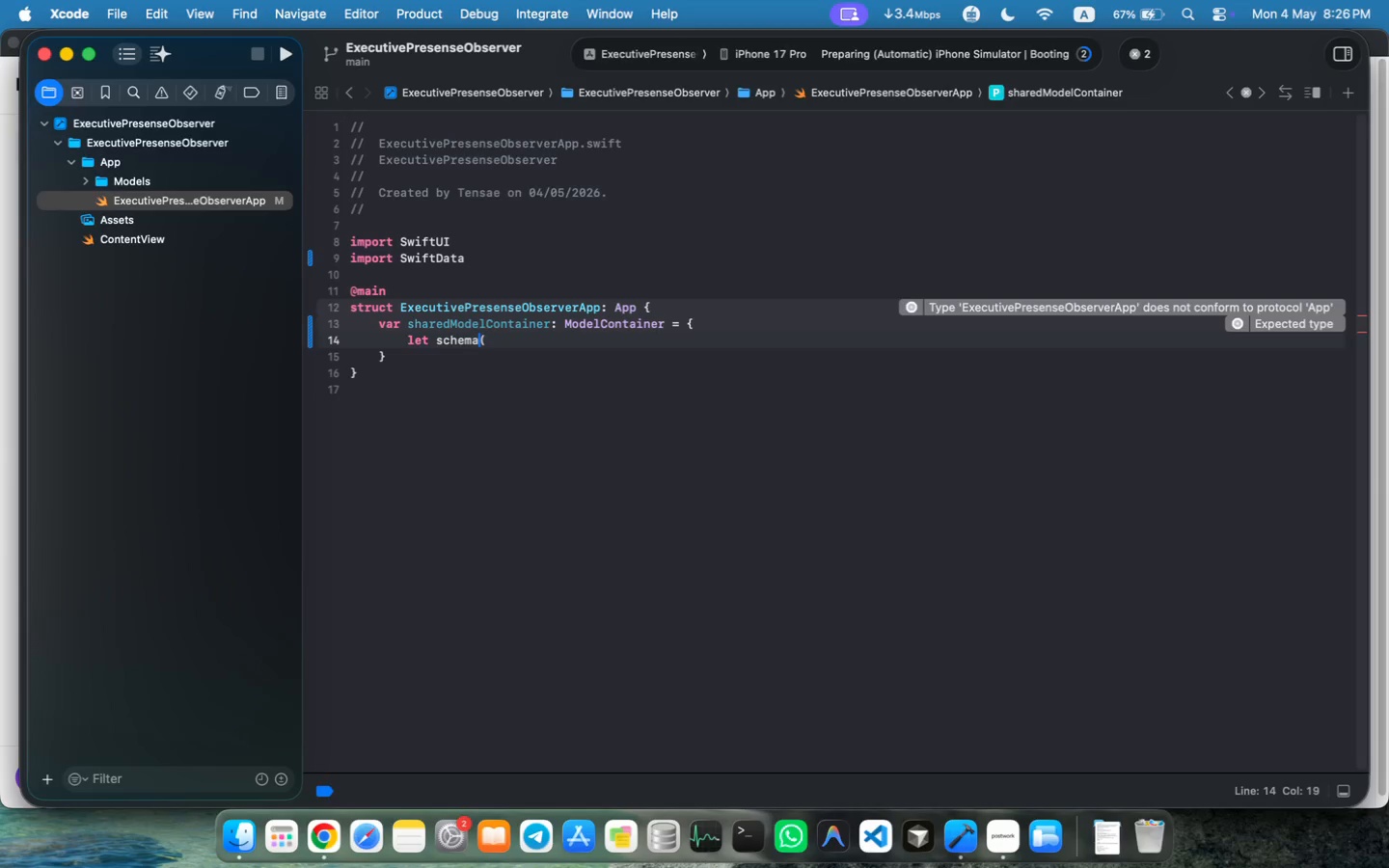 
key(ArrowRight)
 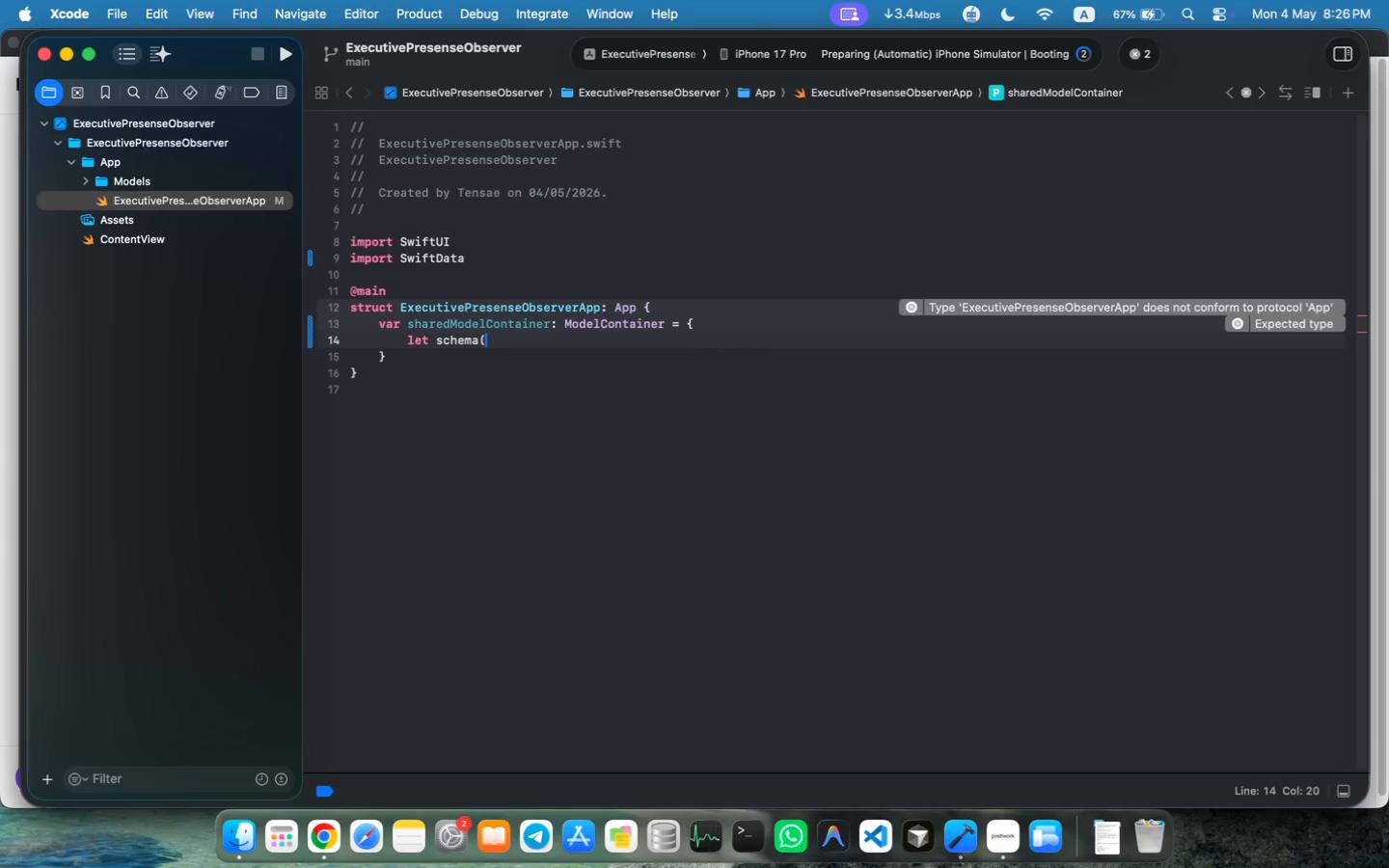 
key(Backspace)
type( = Schema([M)
 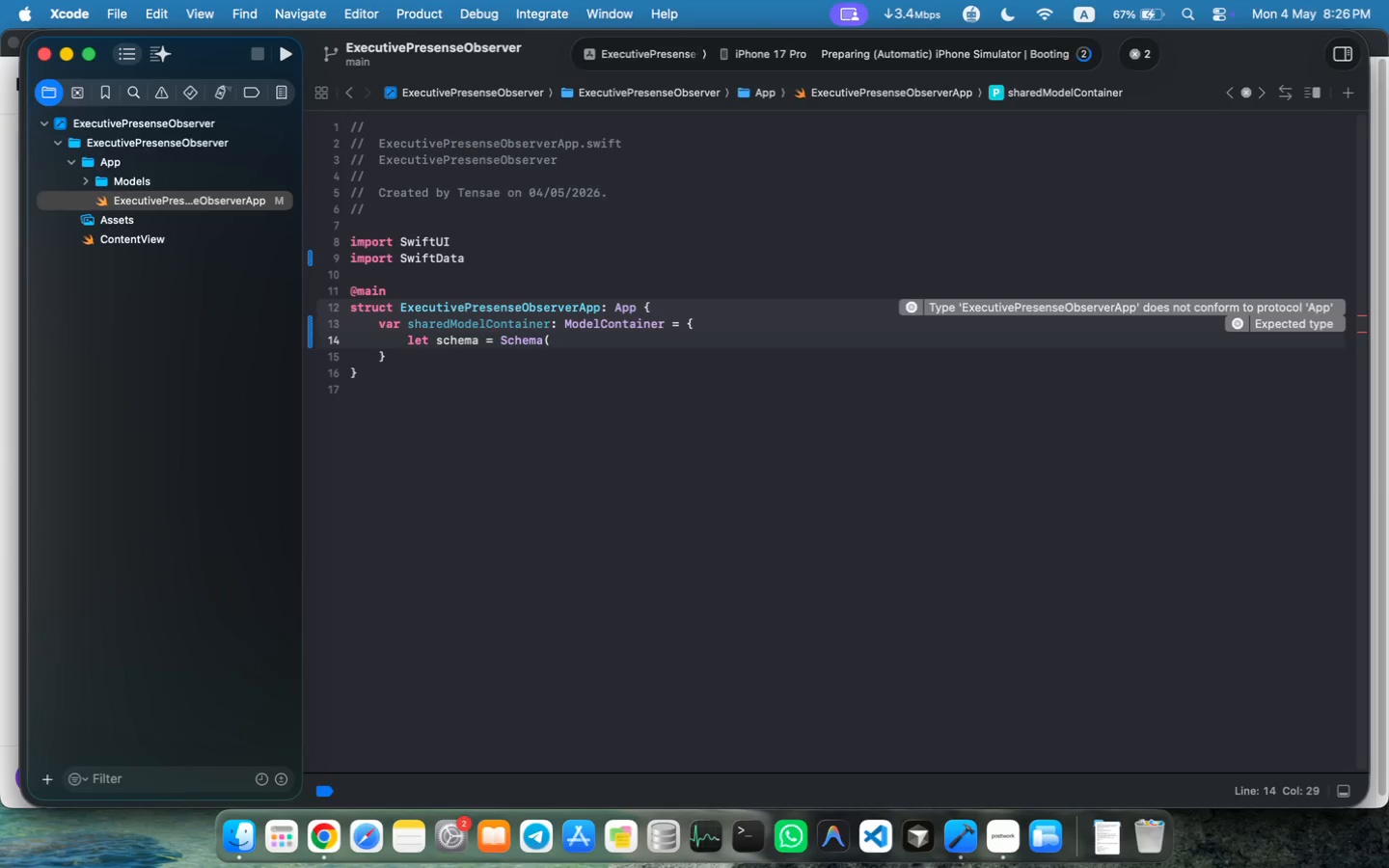 
wait(5.34)
 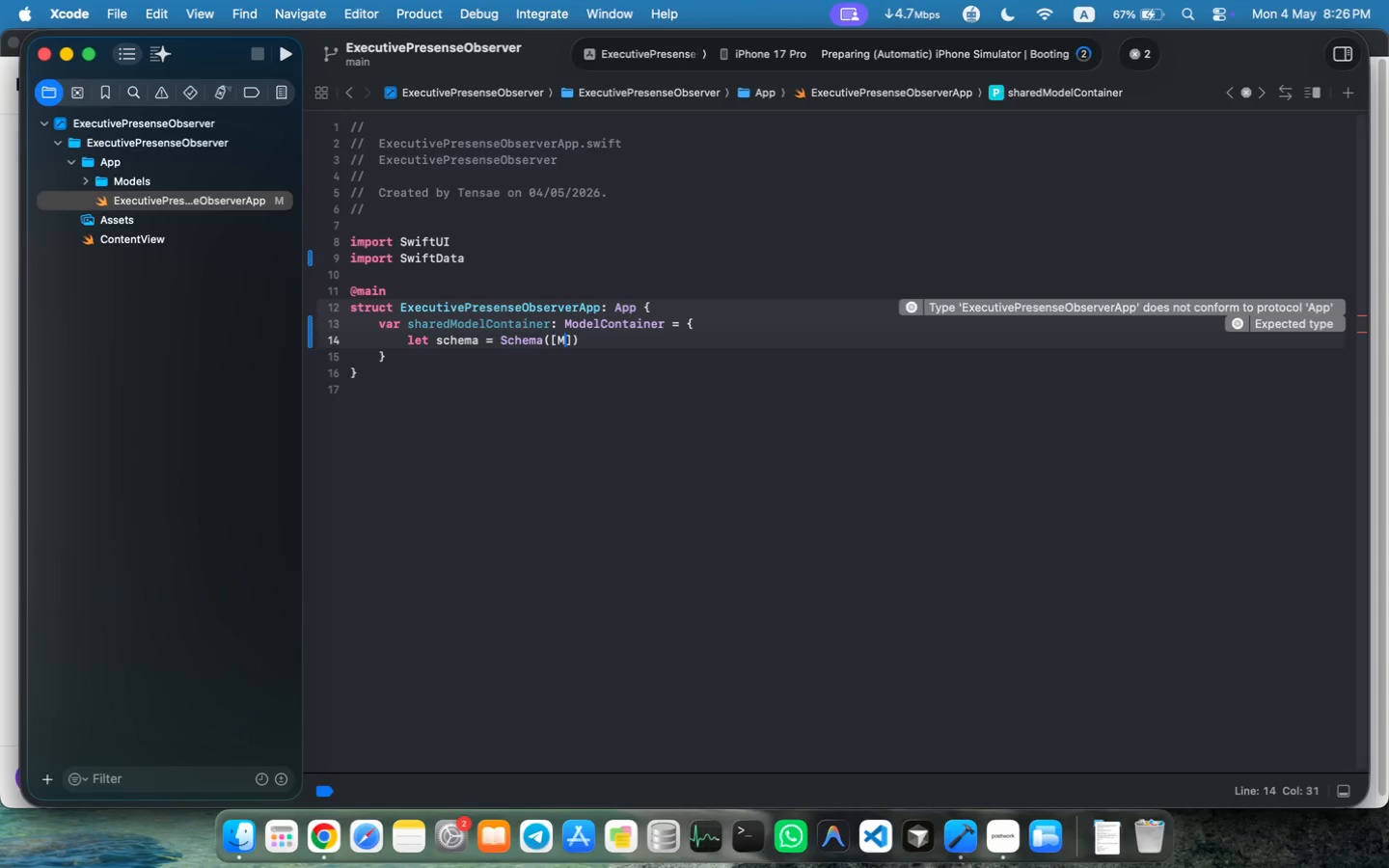 
type(eetingSession.self)
 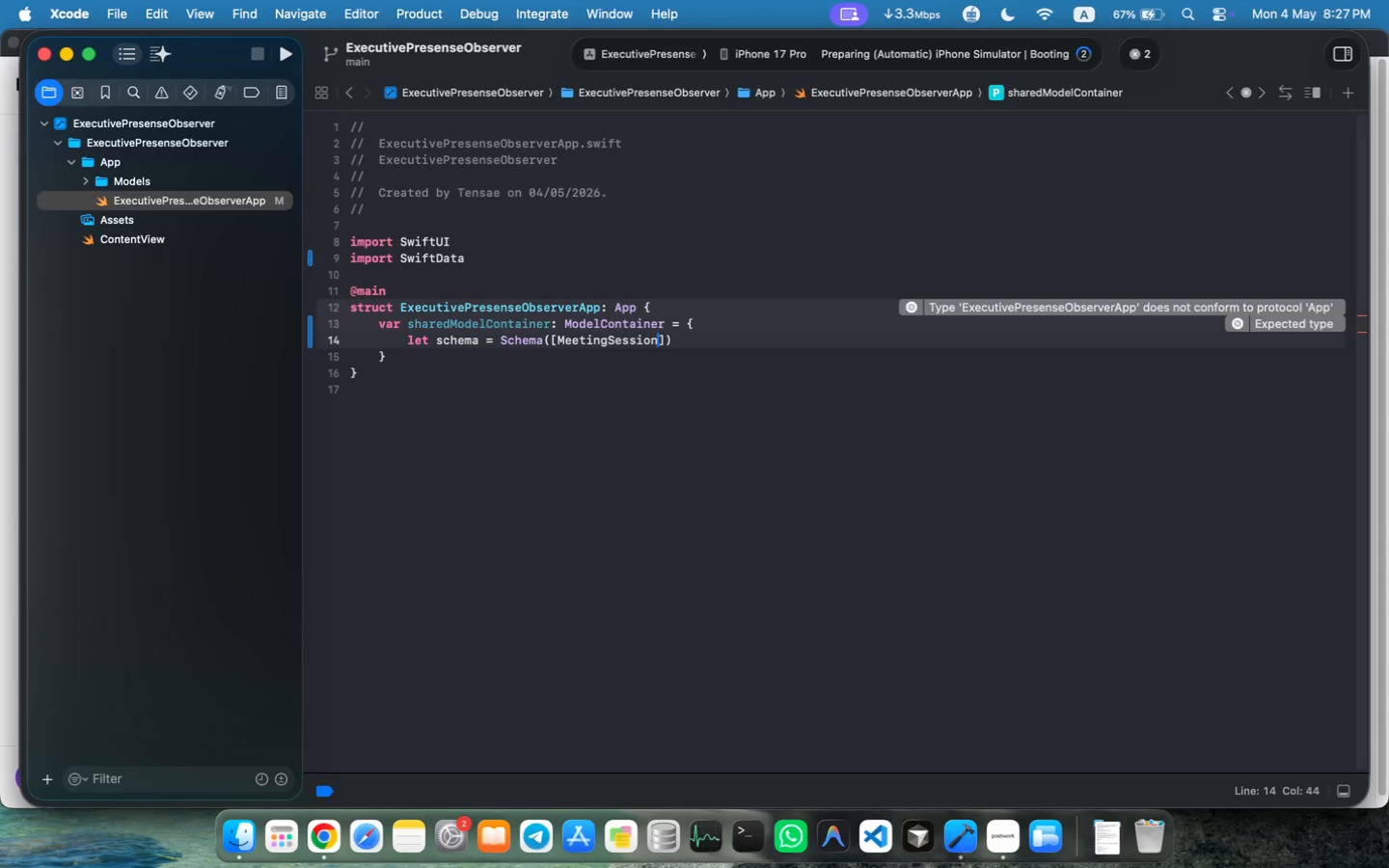 
key(ArrowRight)
 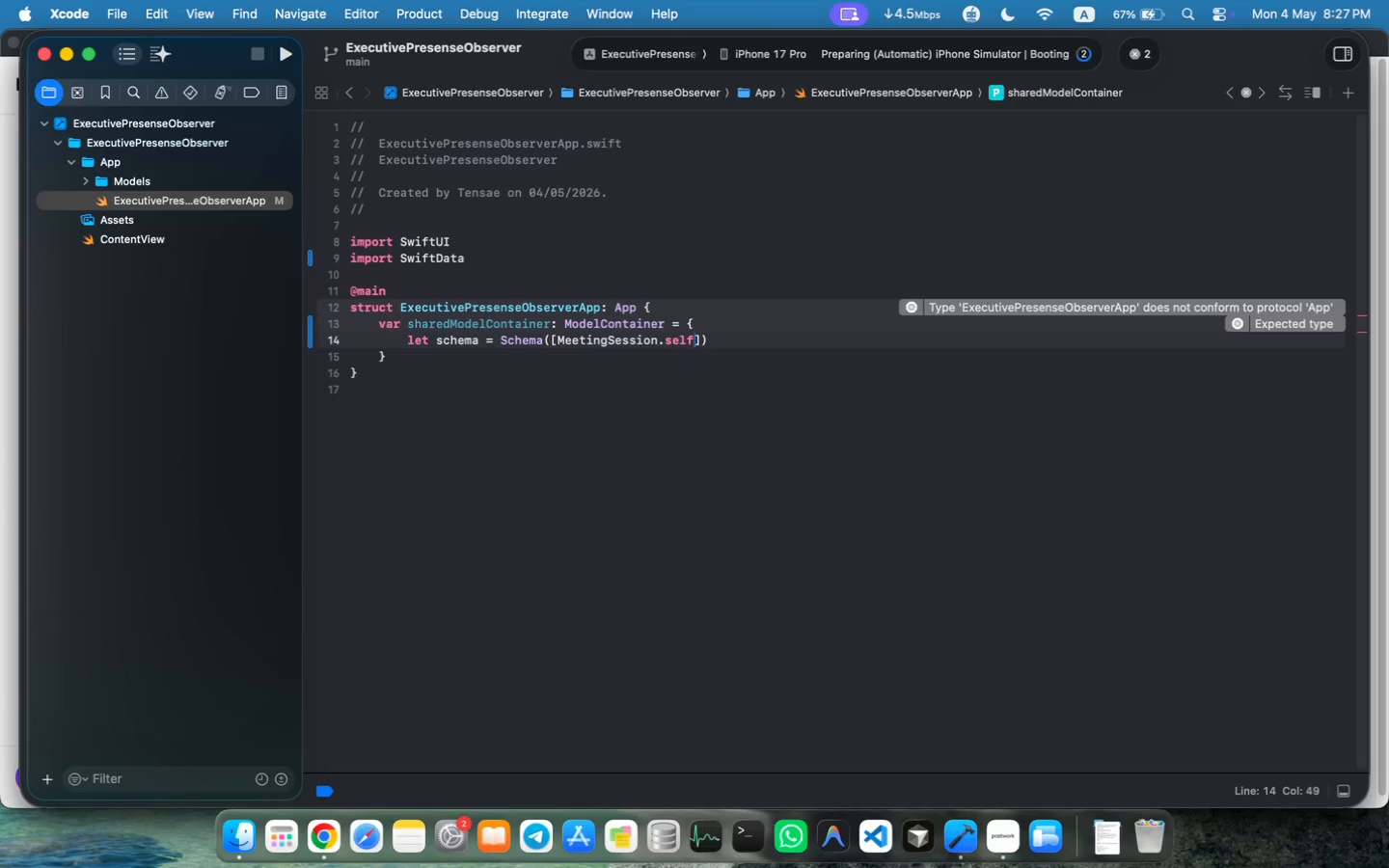 
key(ArrowRight)
 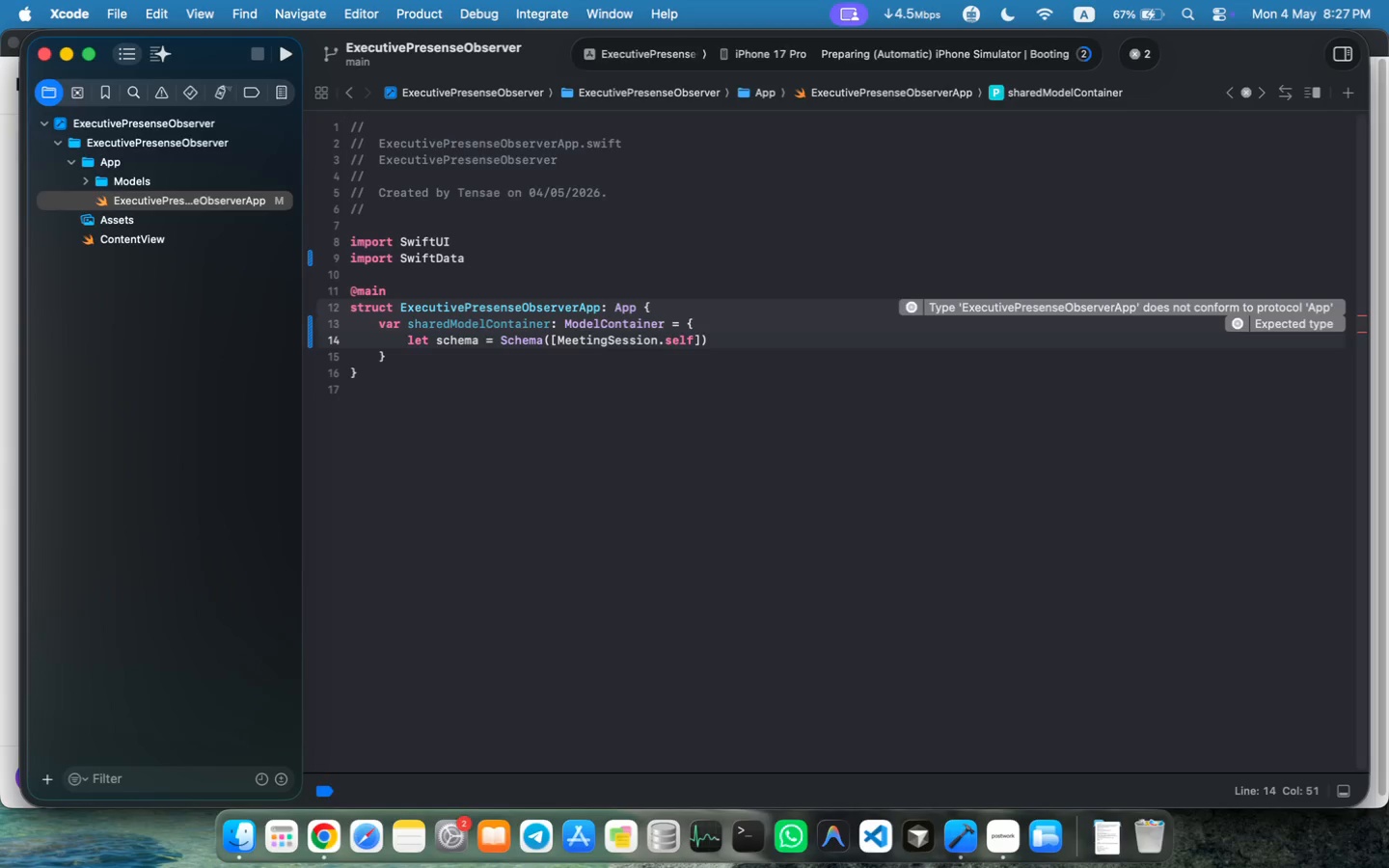 
key(Meta+CommandLeft)
 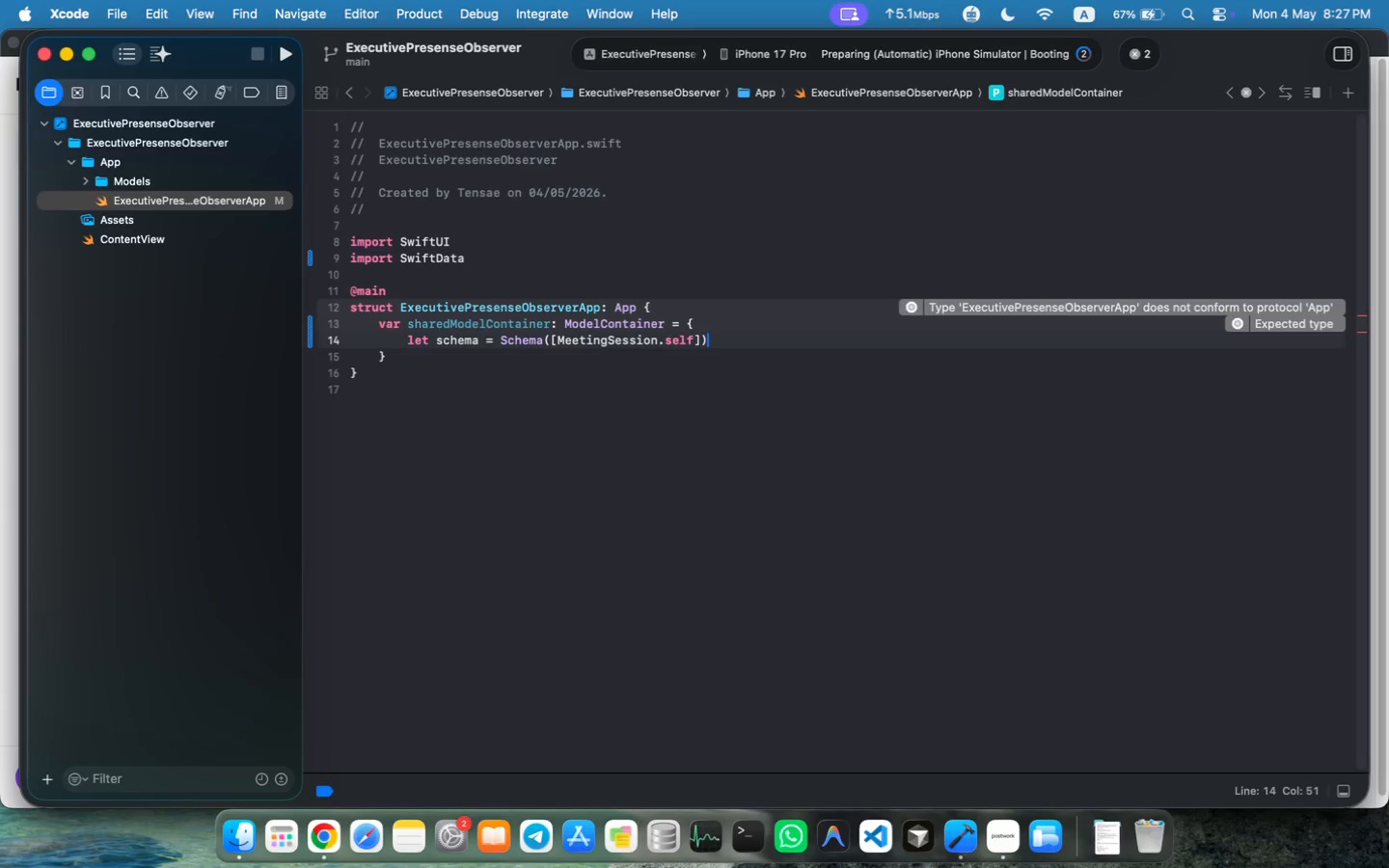 
key(Meta+Z)
 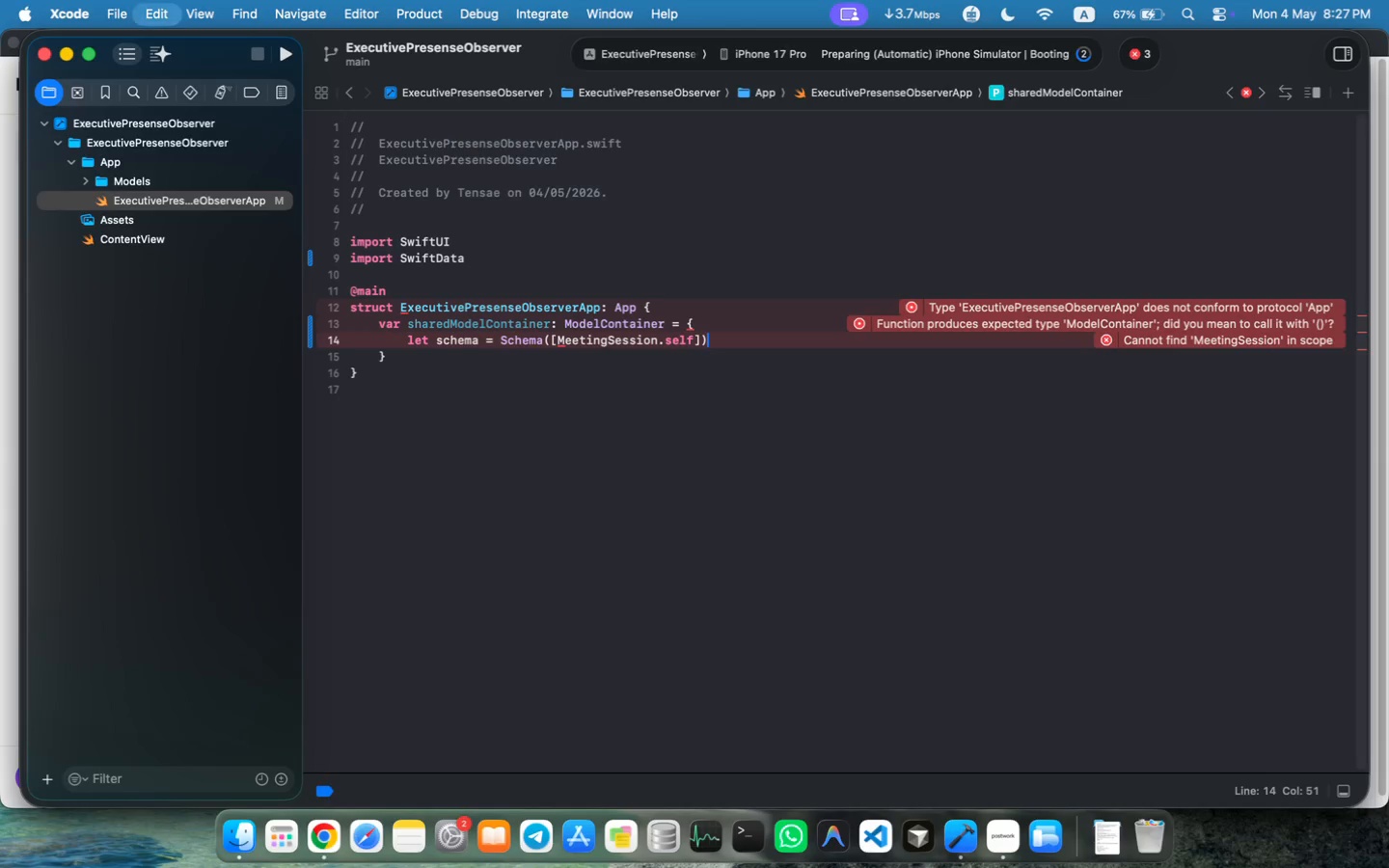 
key(Meta+Z)
 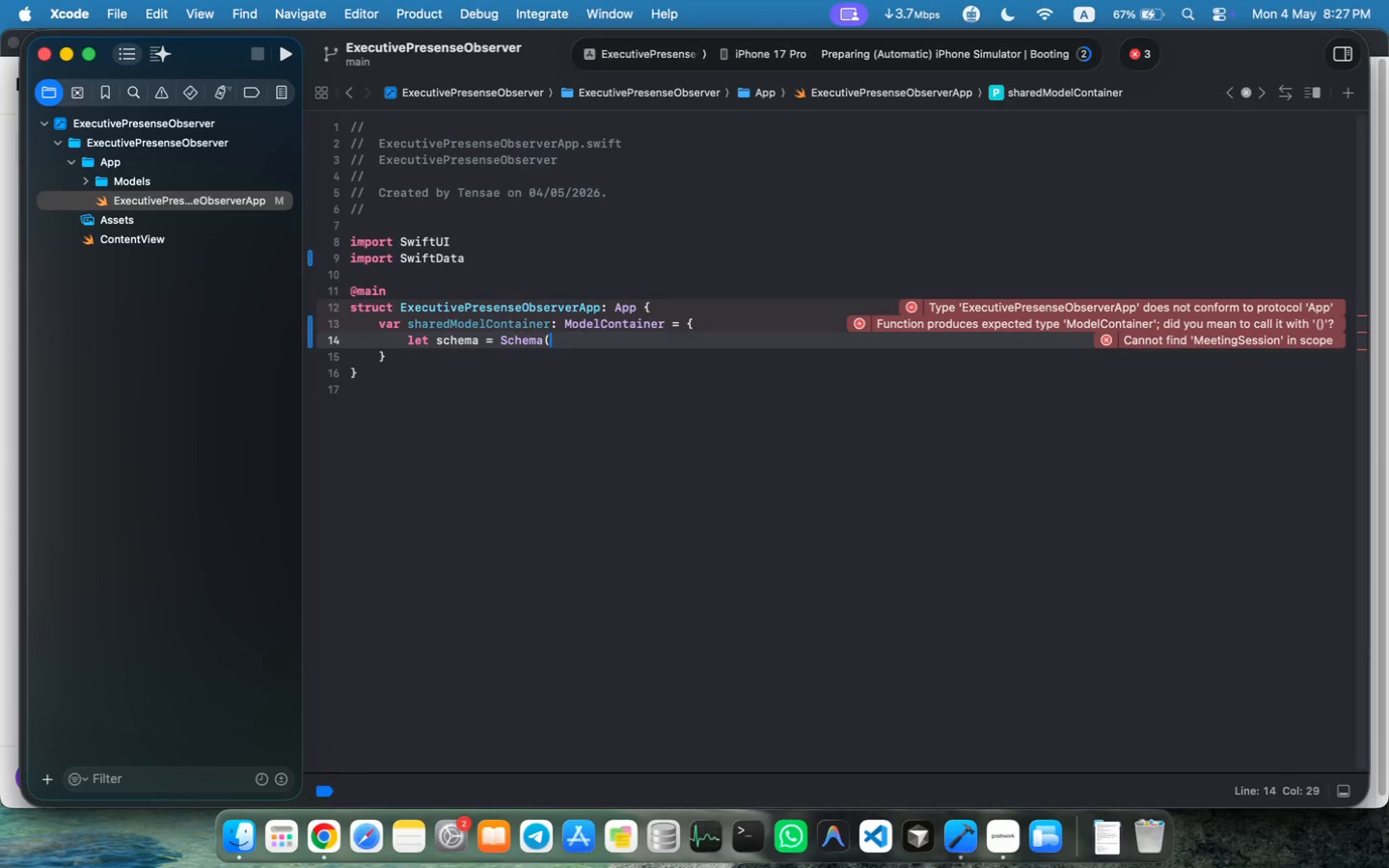 
key(Meta+Z)
 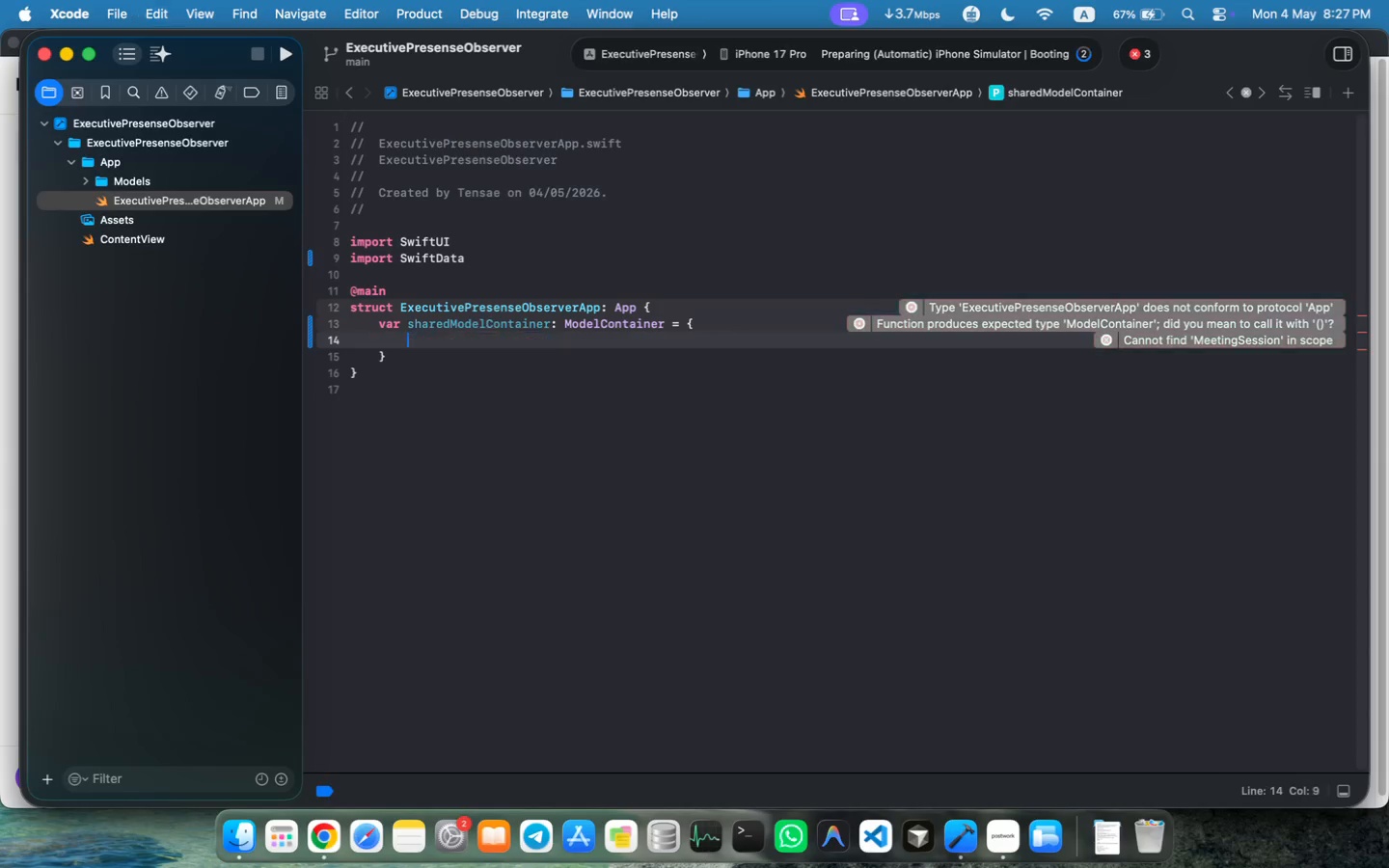 
key(Meta+Z)
 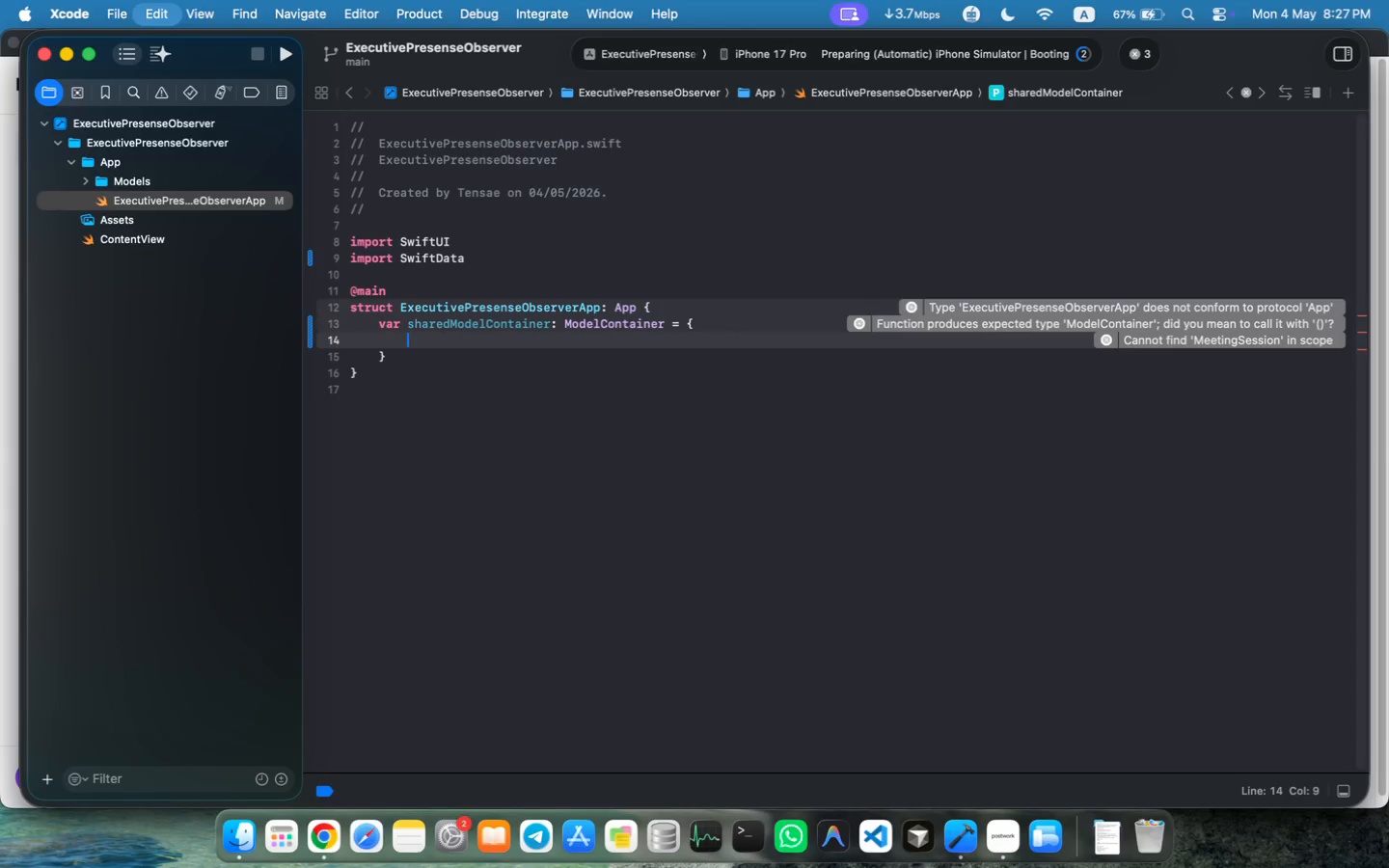 
key(Meta+Z)
 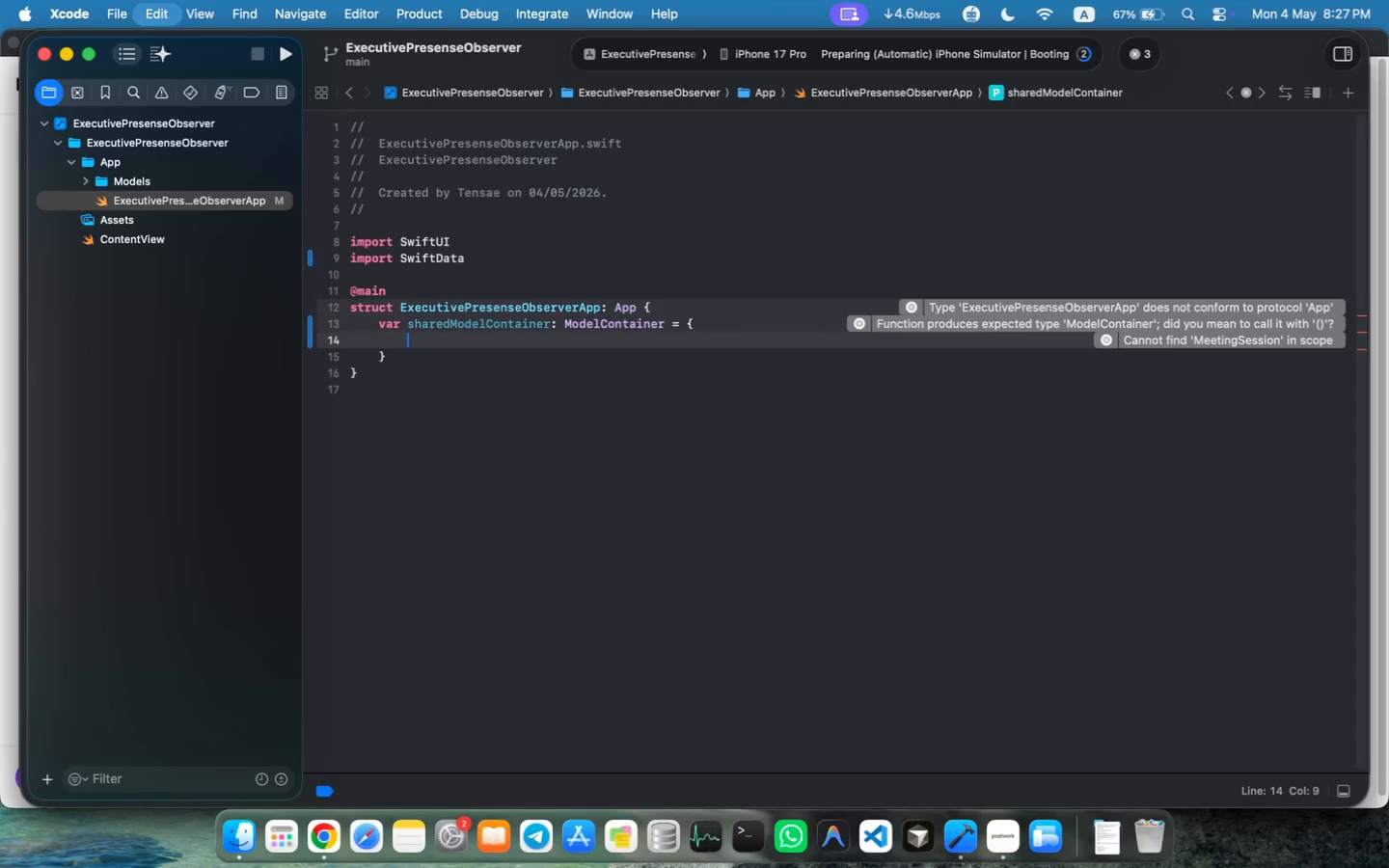 
key(Meta+Z)
 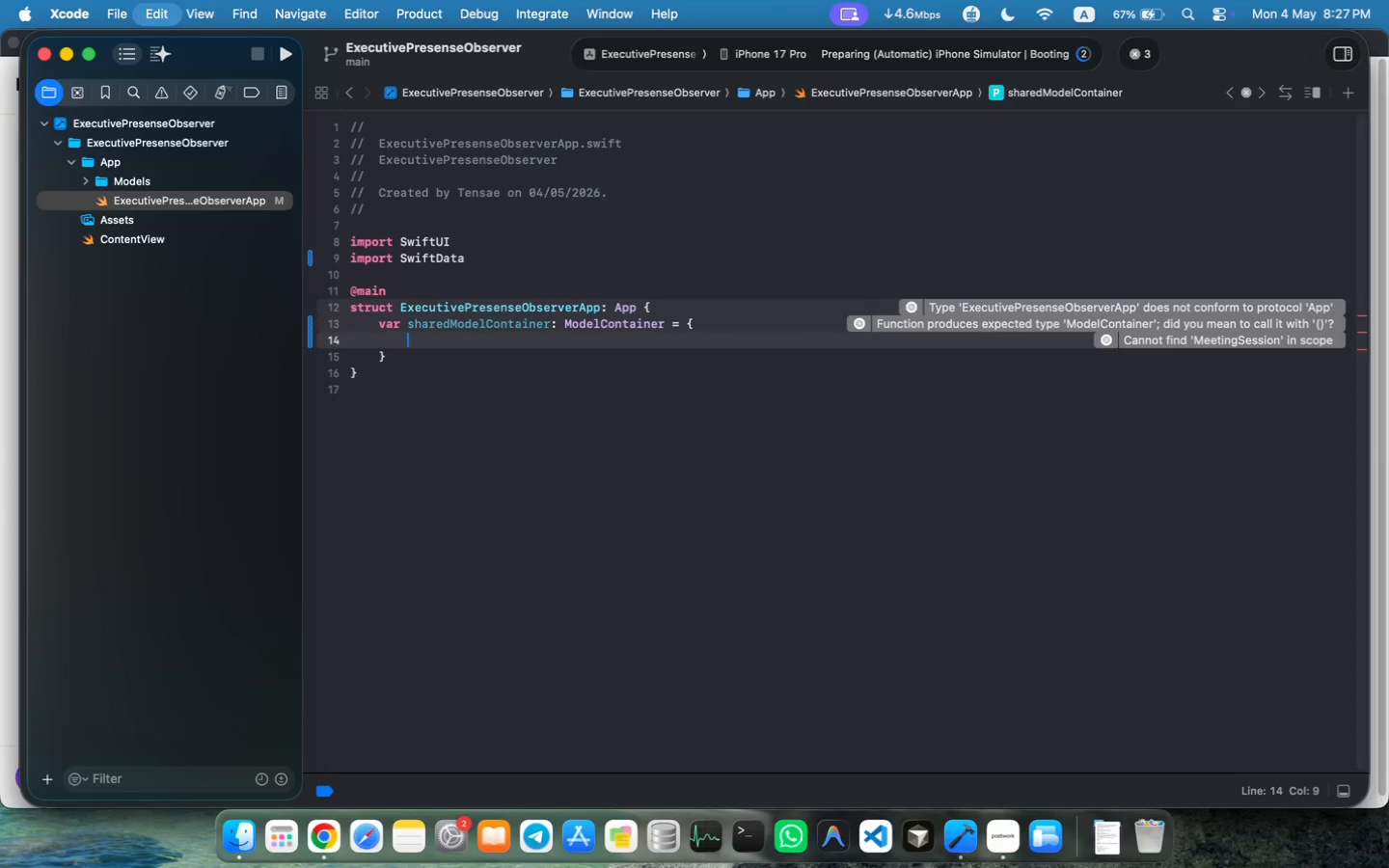 
key(Meta+S)
 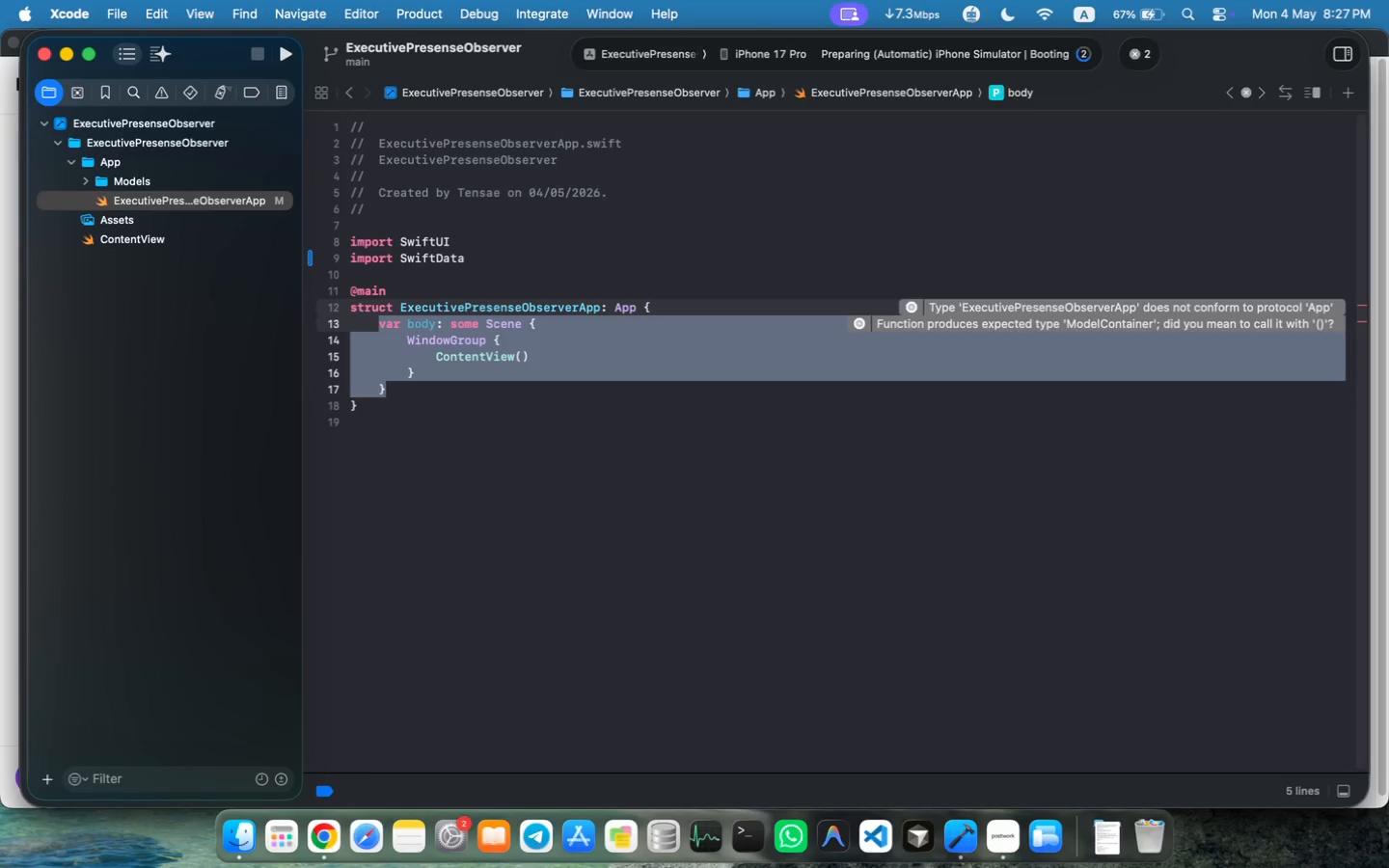 
key(Meta+S)
 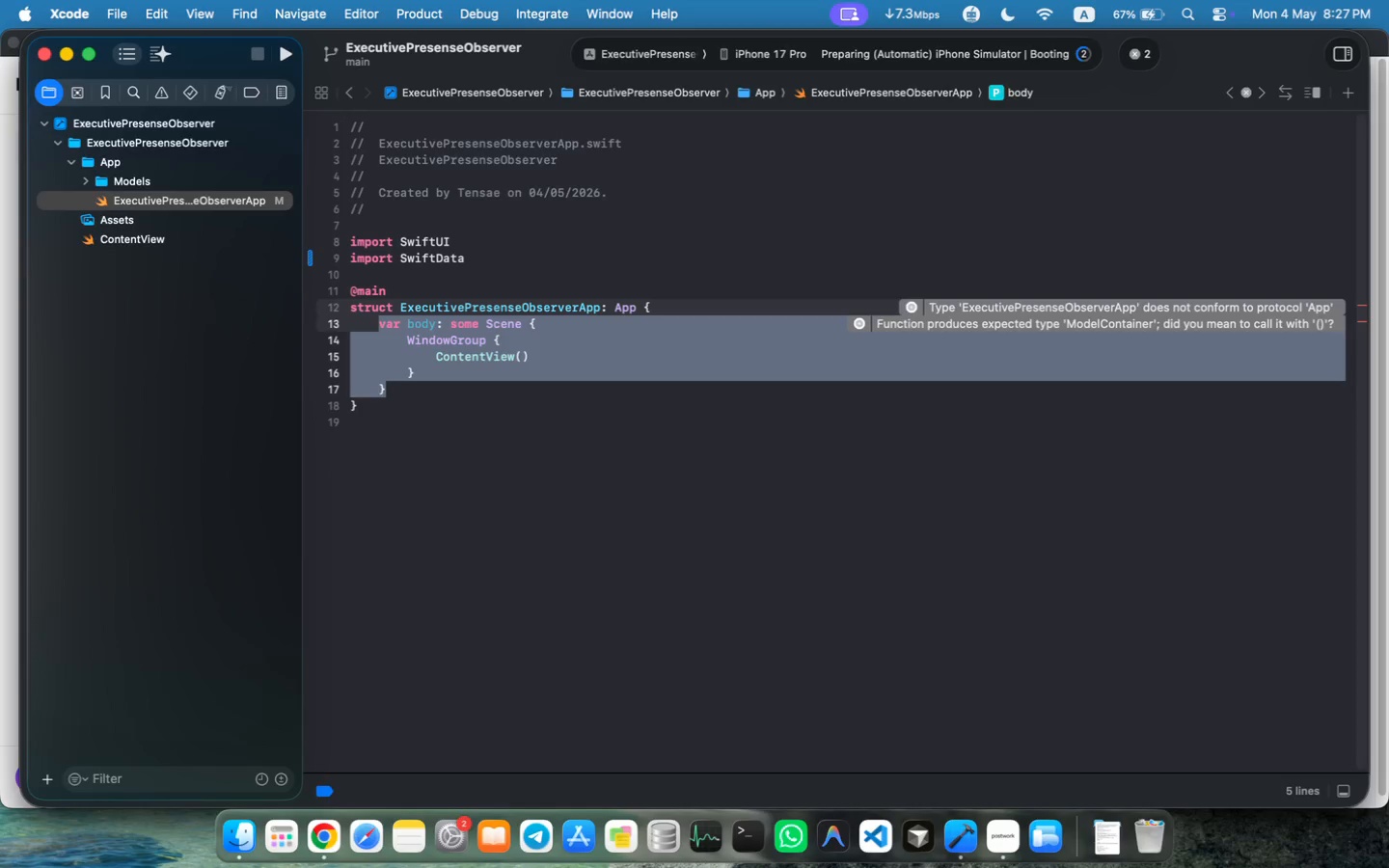 
key(Meta+S)
 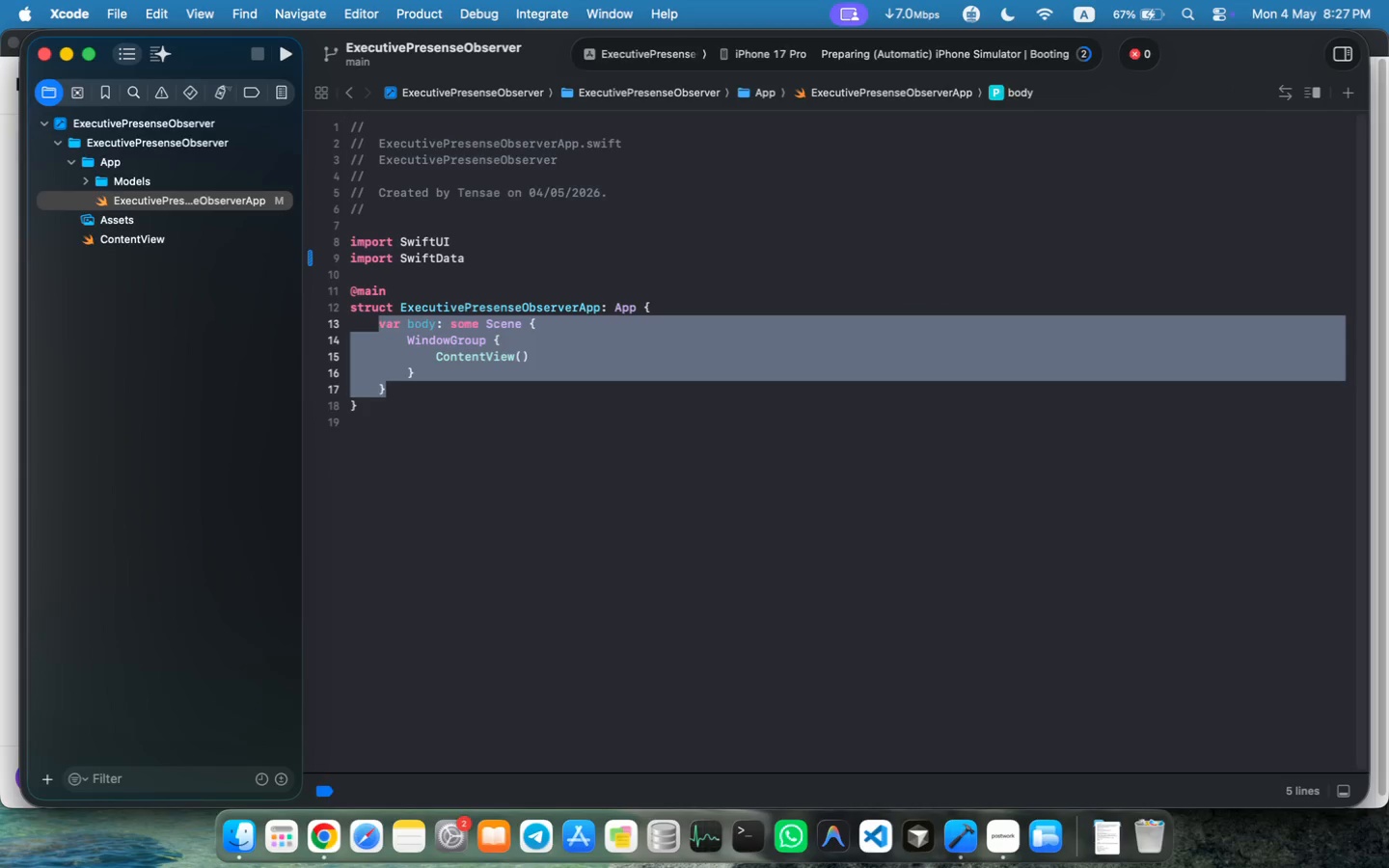 
wait(8.38)
 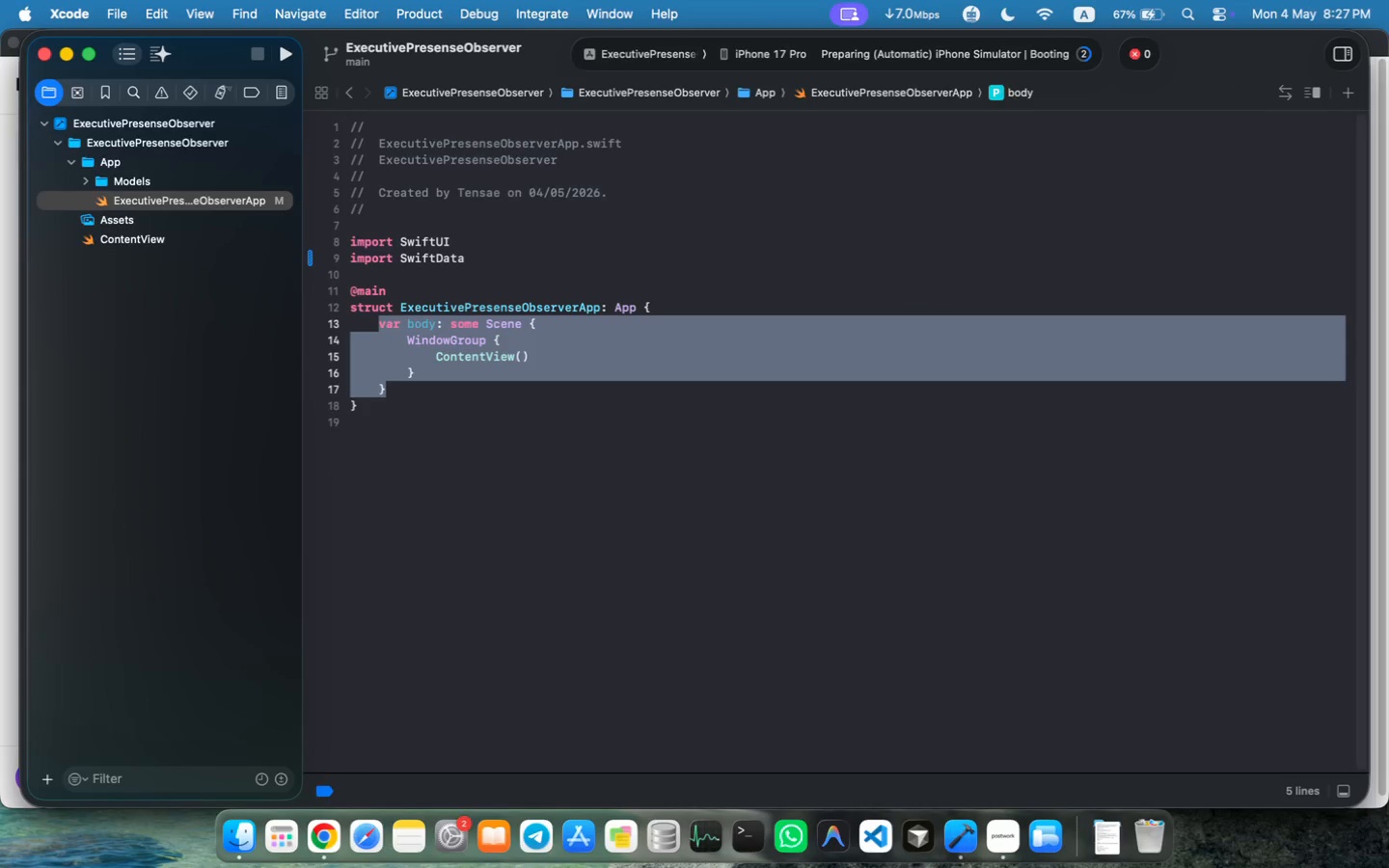 
left_click([137, 178])
 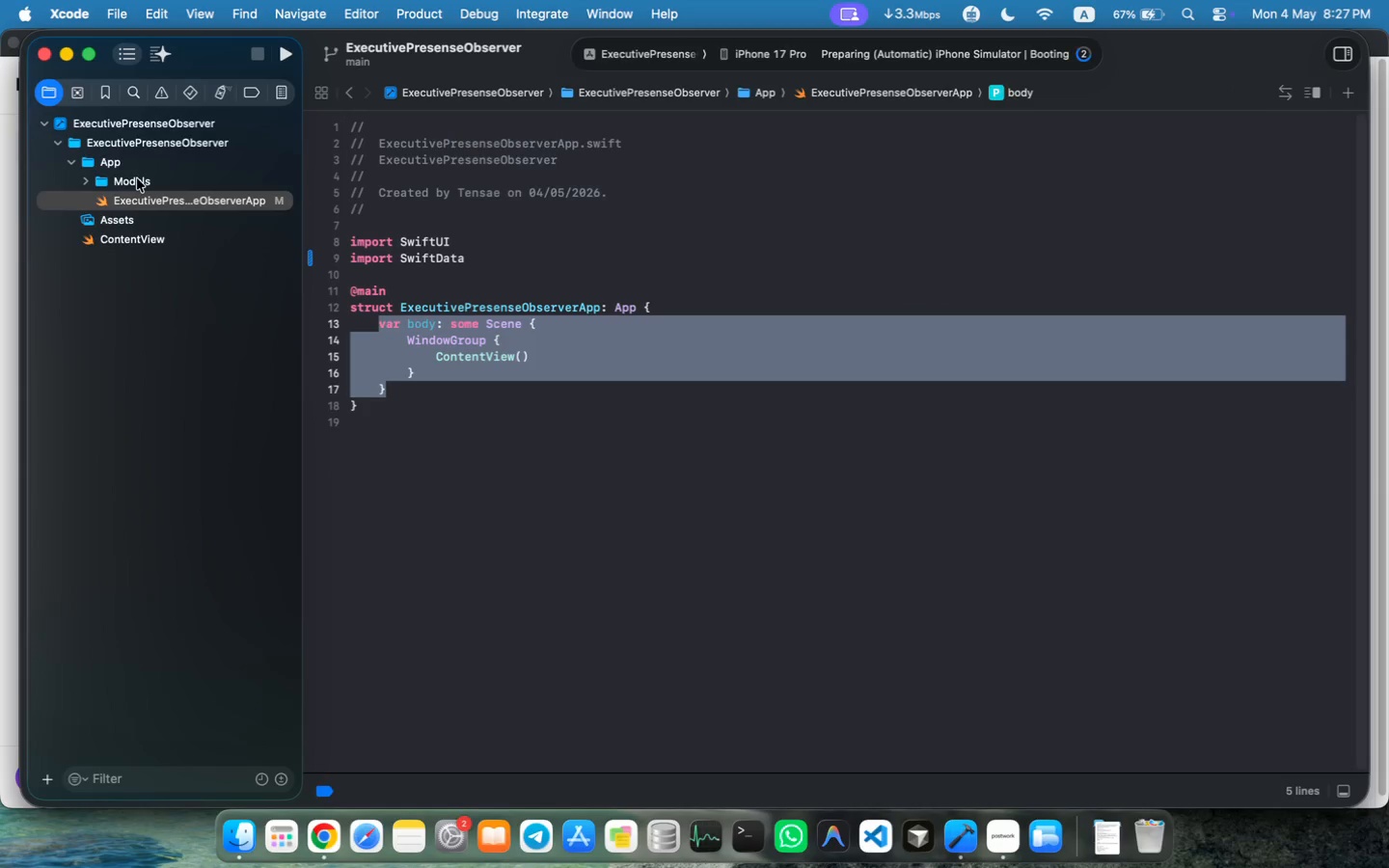 
key(Meta+N)
 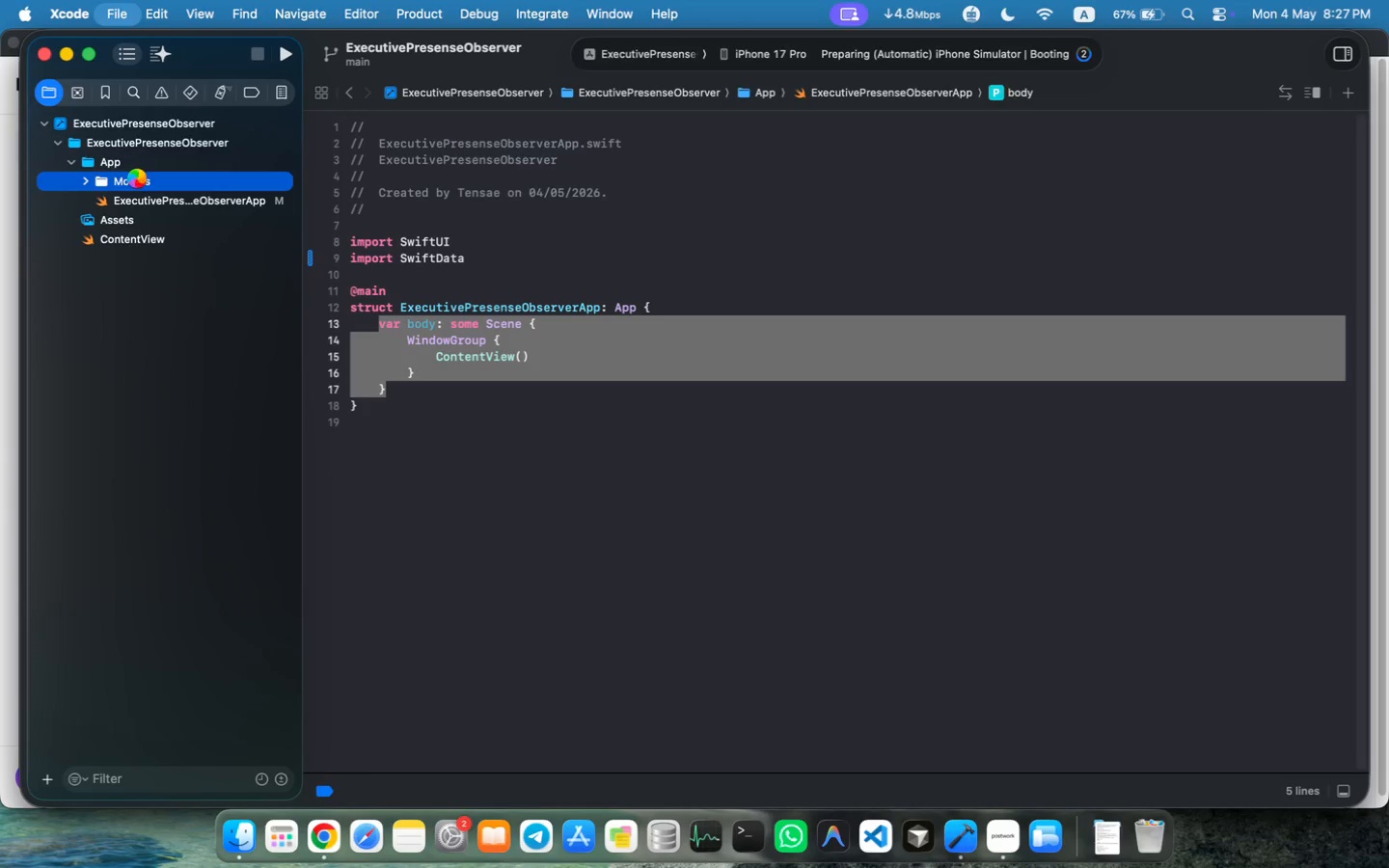 
wait(6.93)
 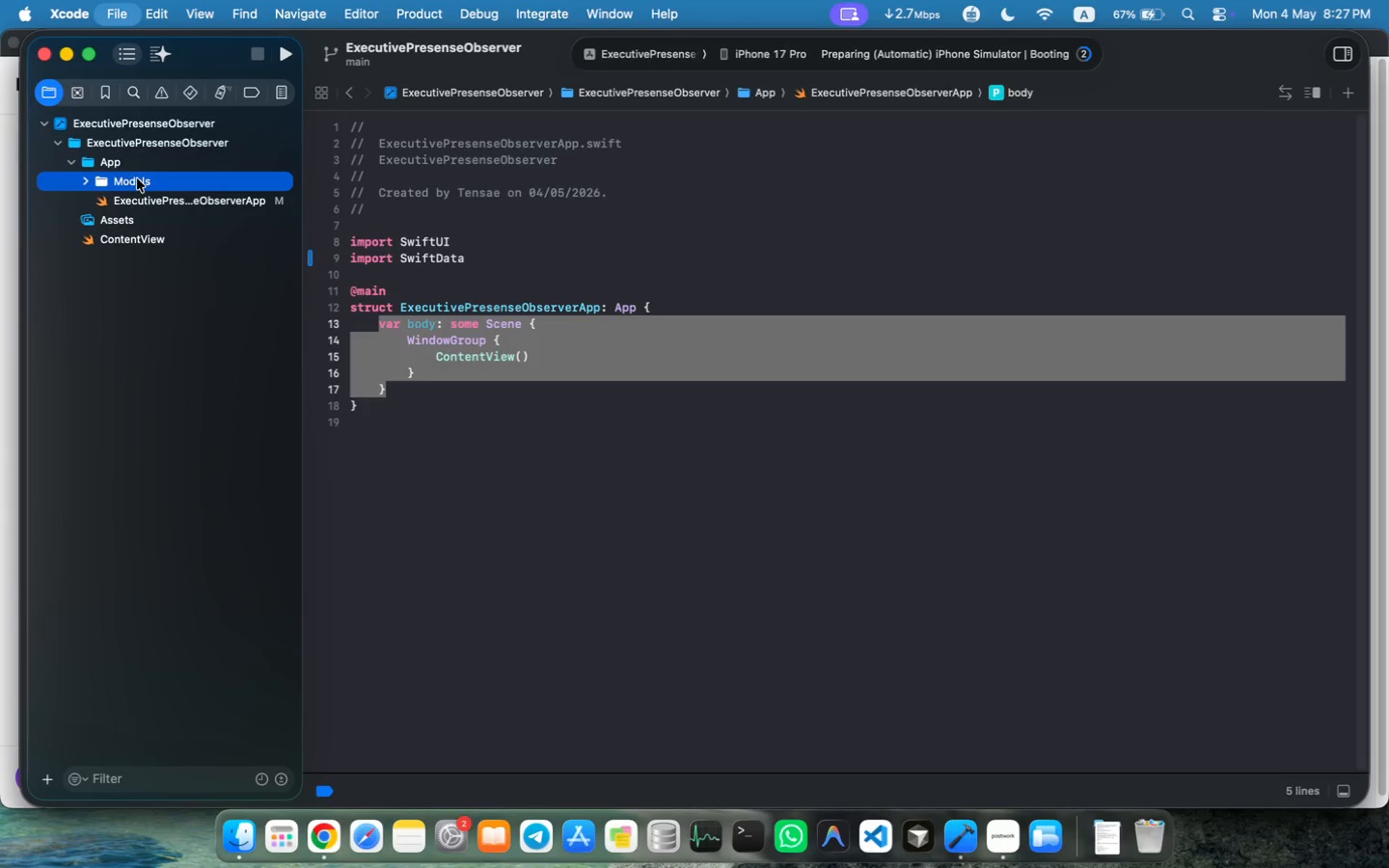 
left_click([712, 834])
 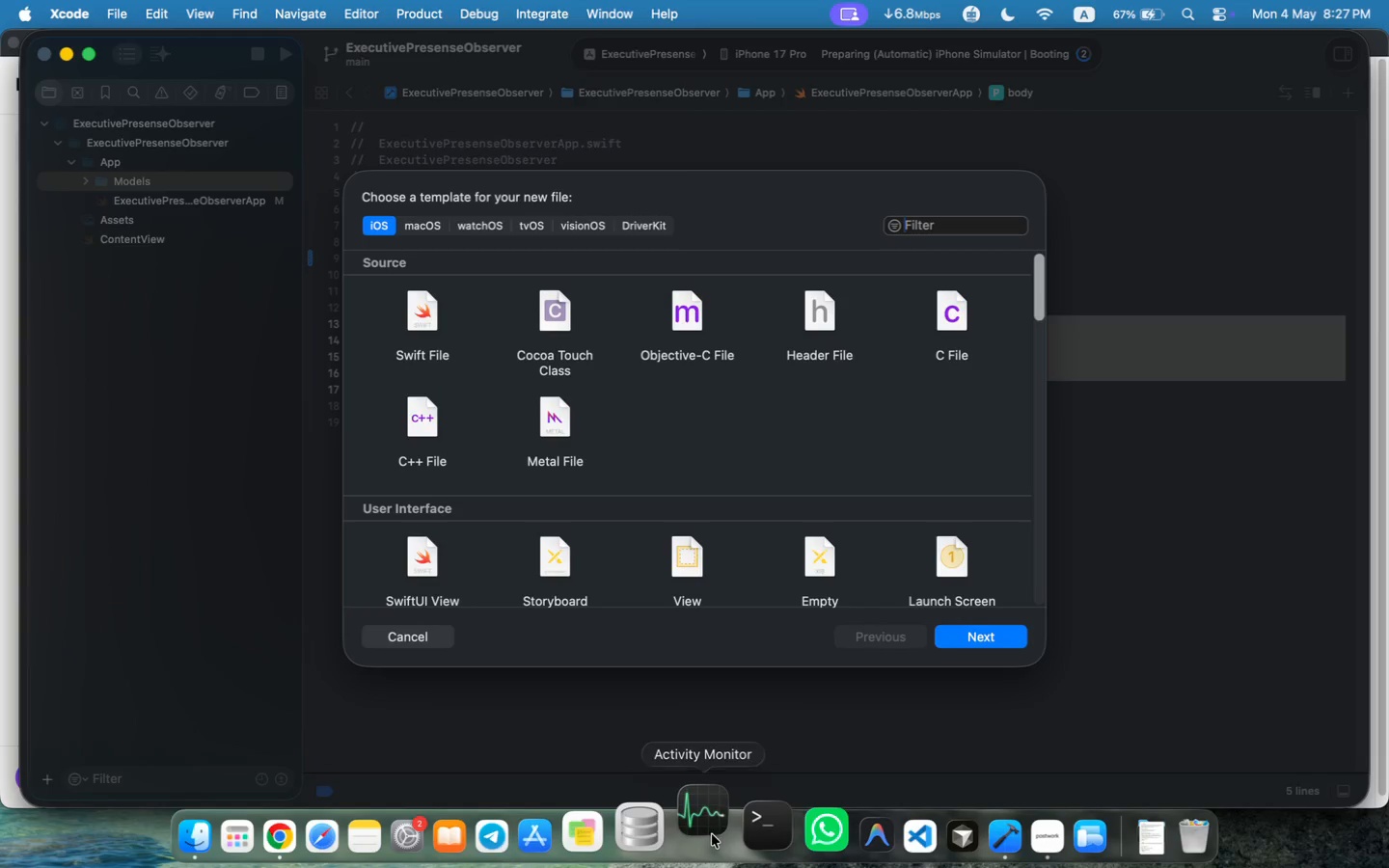 
mouse_move([698, 764])
 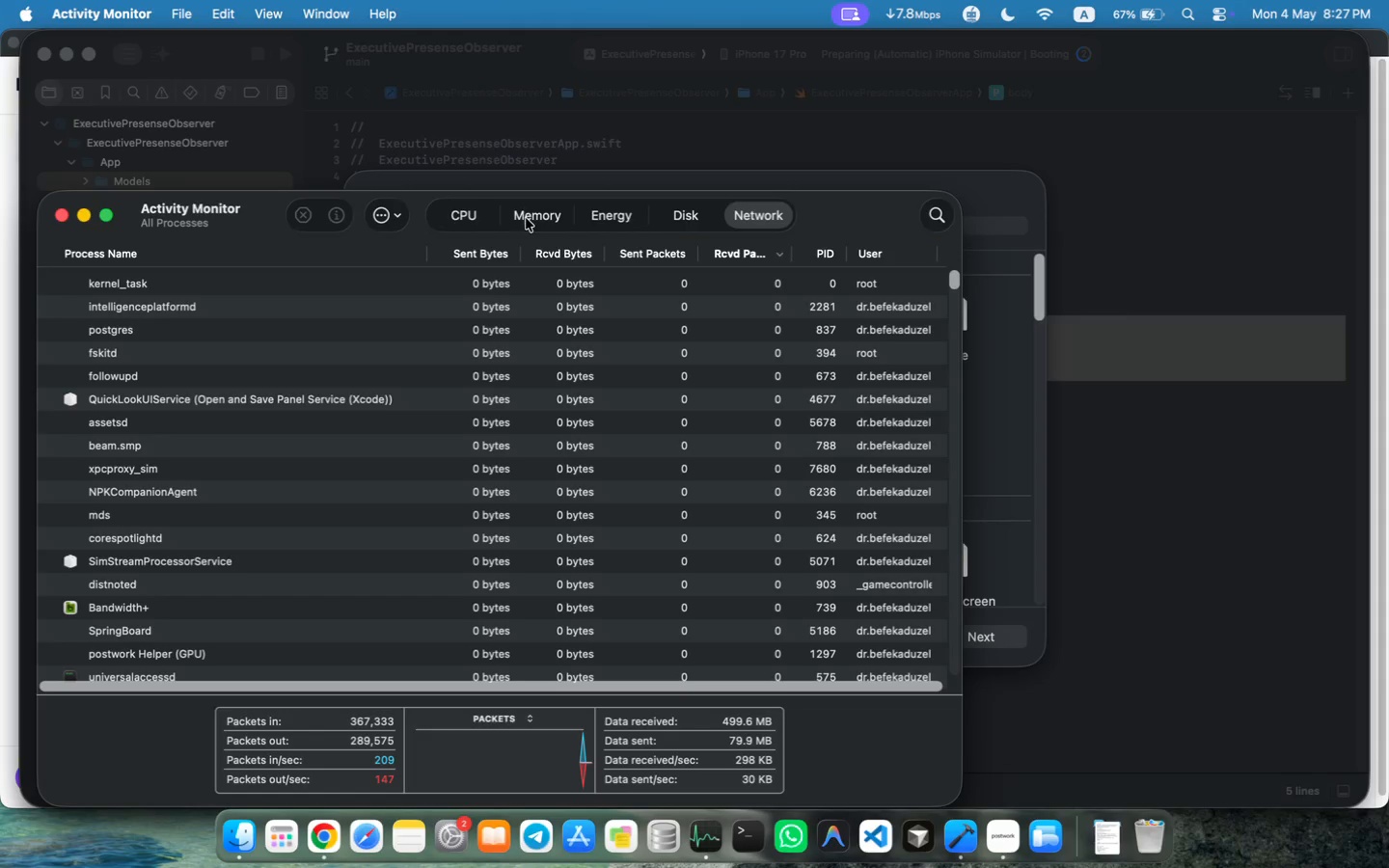 
left_click([526, 218])
 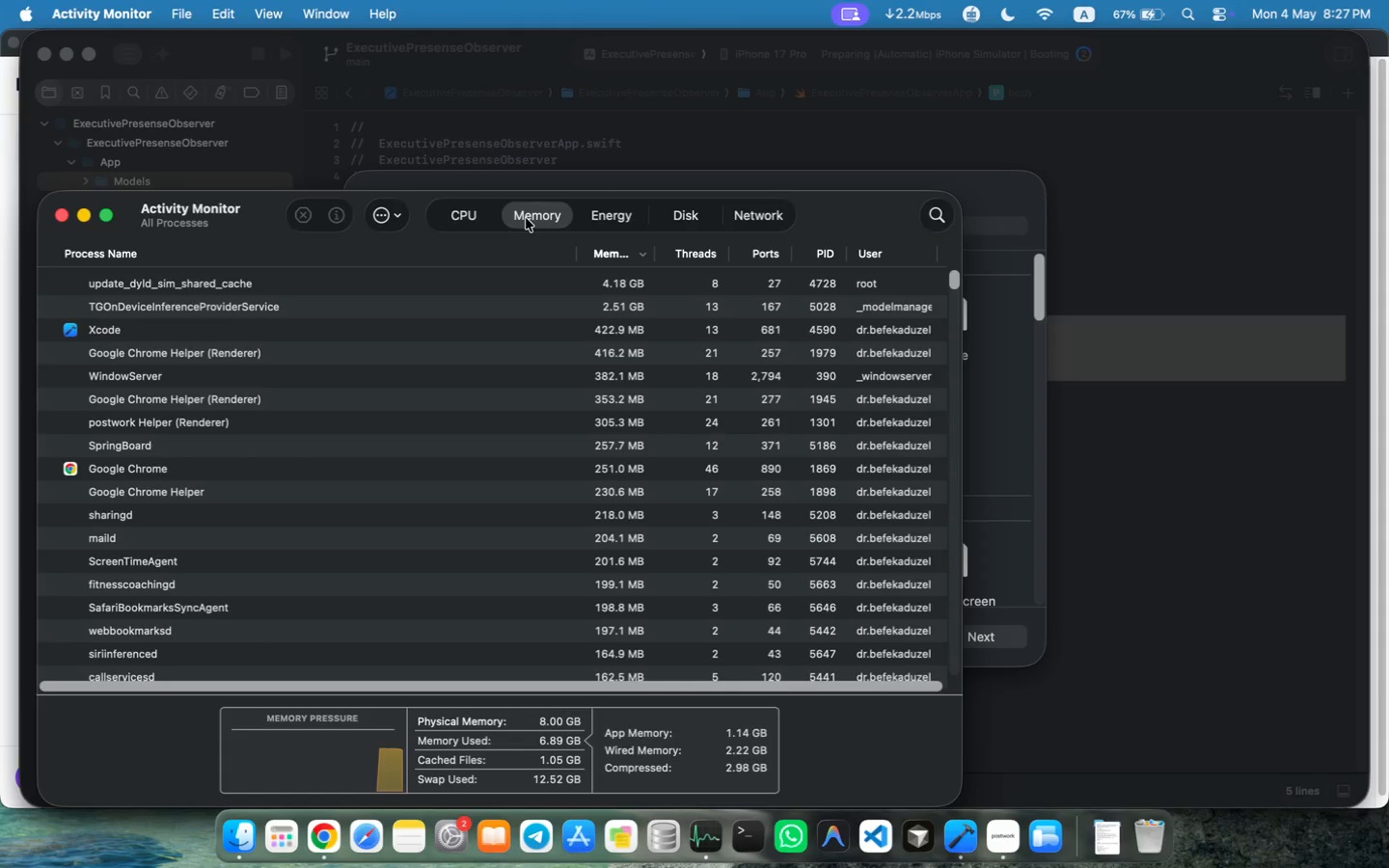 
wait(6.23)
 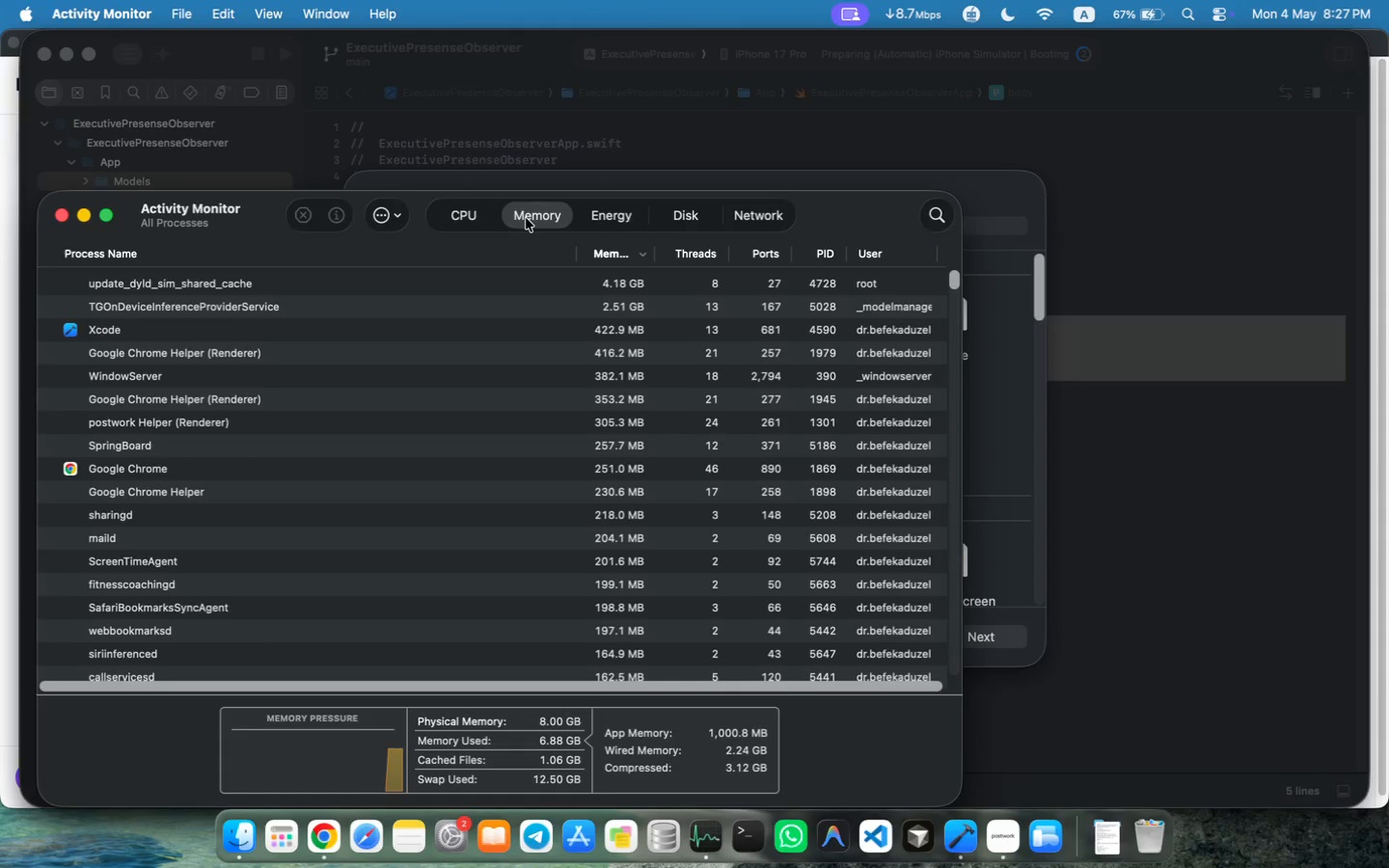 
left_click([466, 212])
 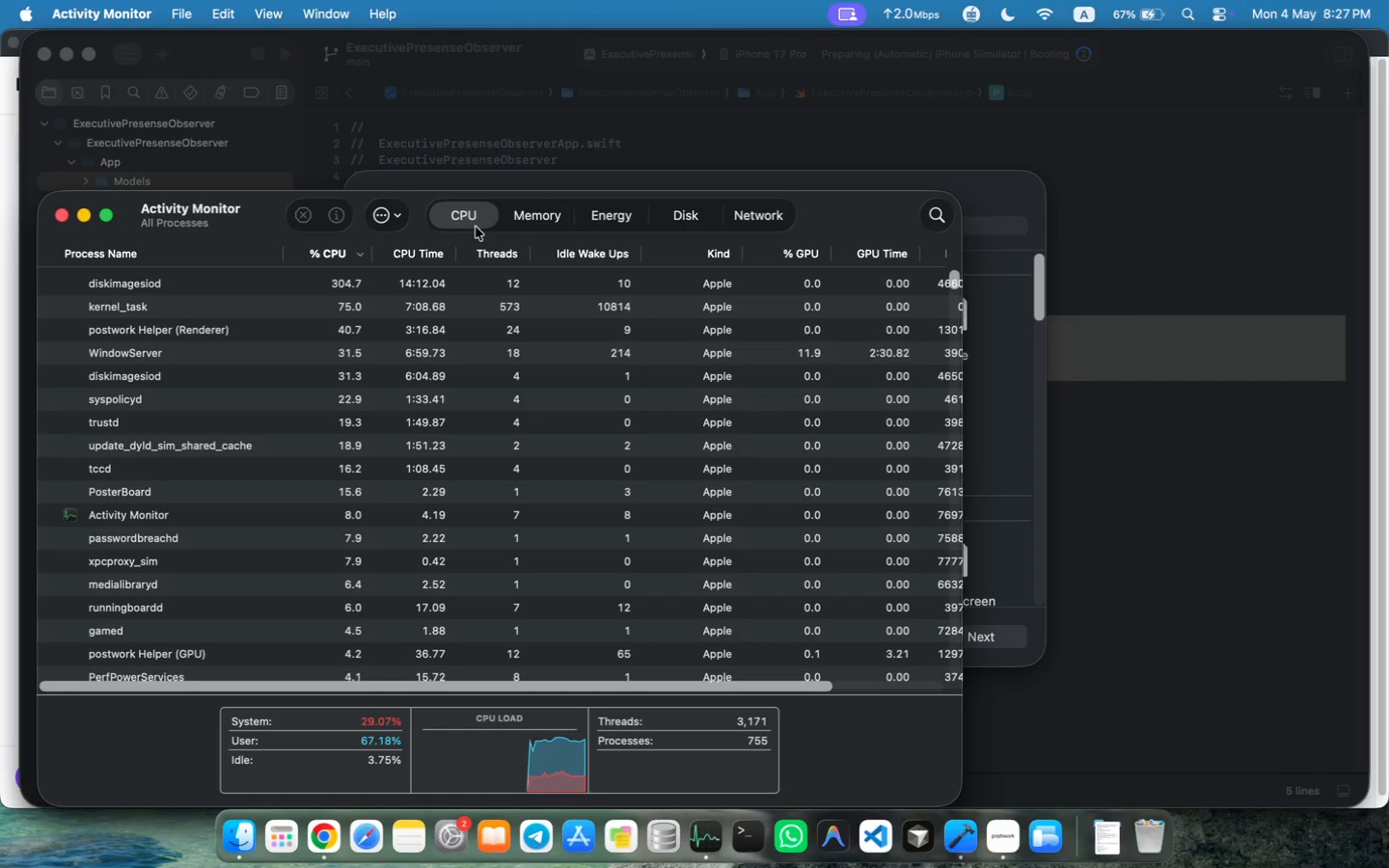 
wait(14.59)
 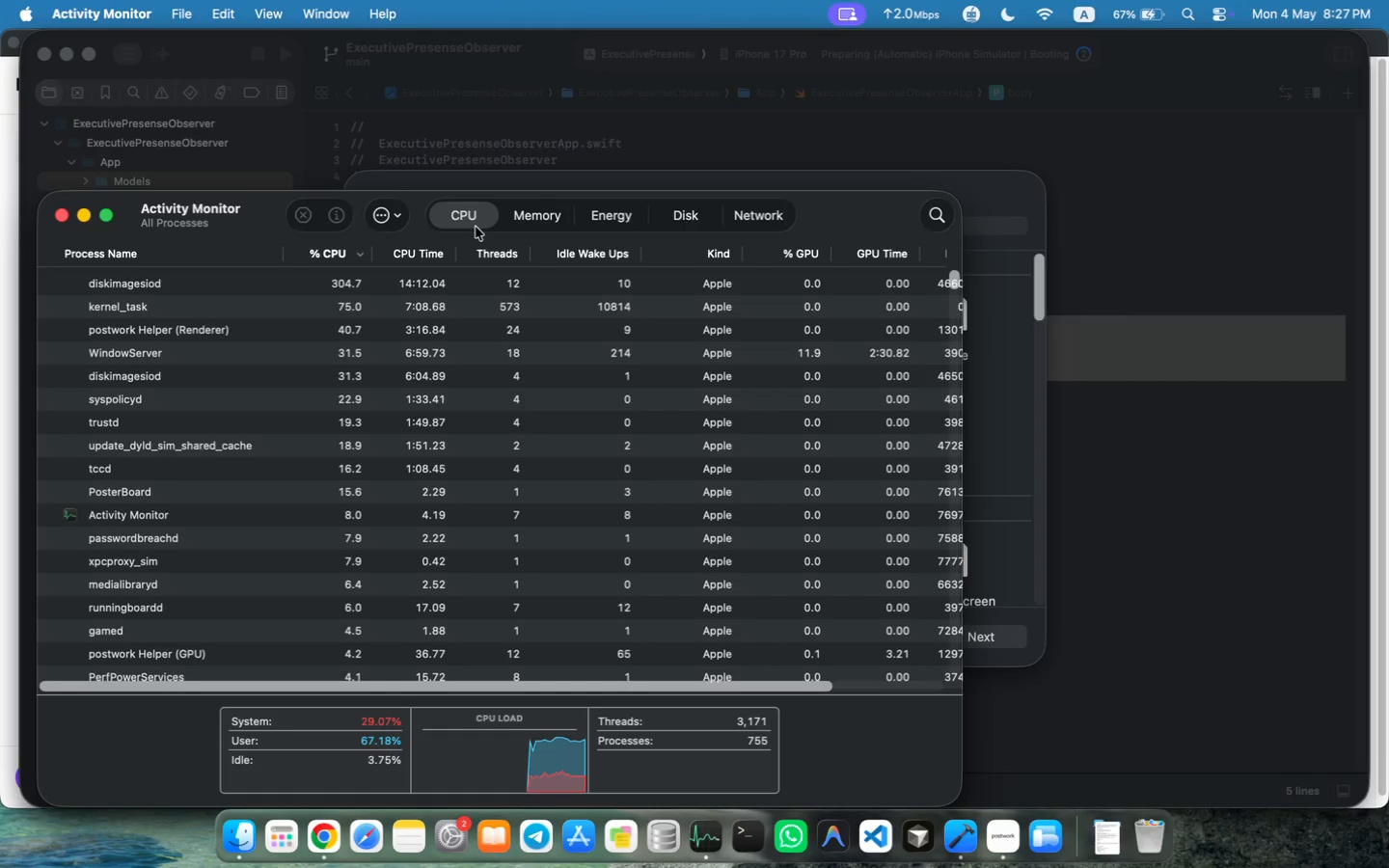 
left_click([905, 123])
 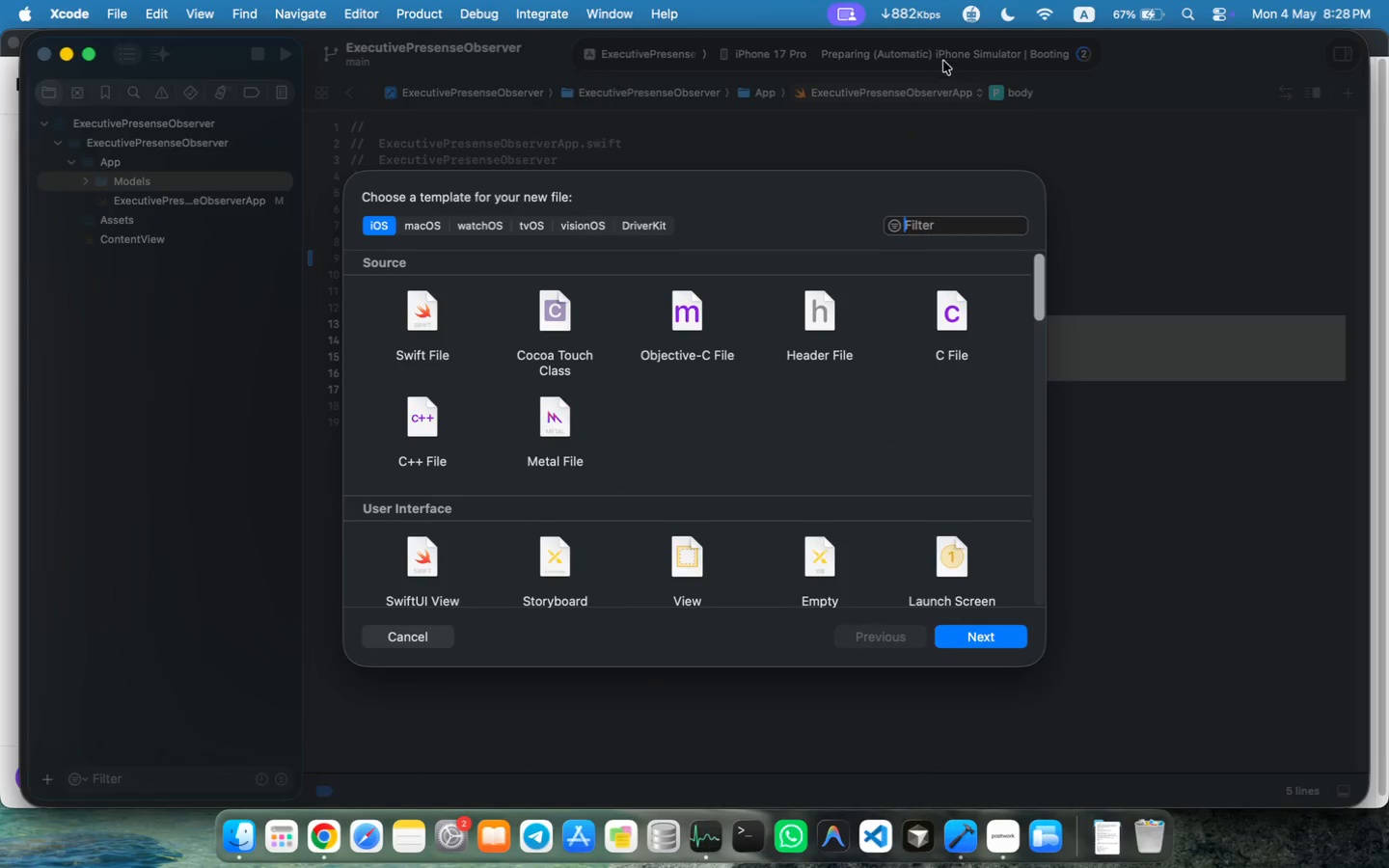 
left_click([944, 60])
 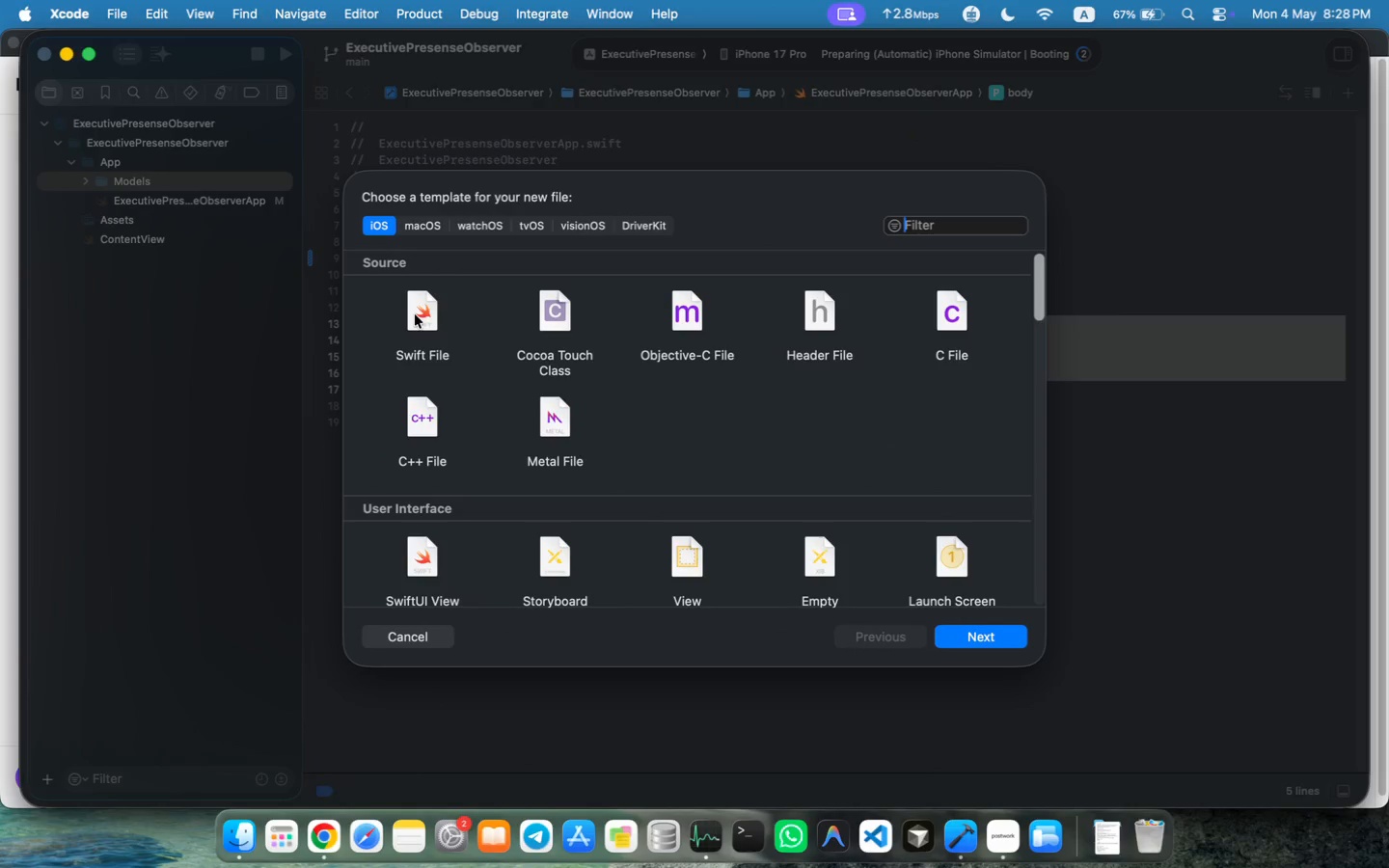 
left_click([413, 316])
 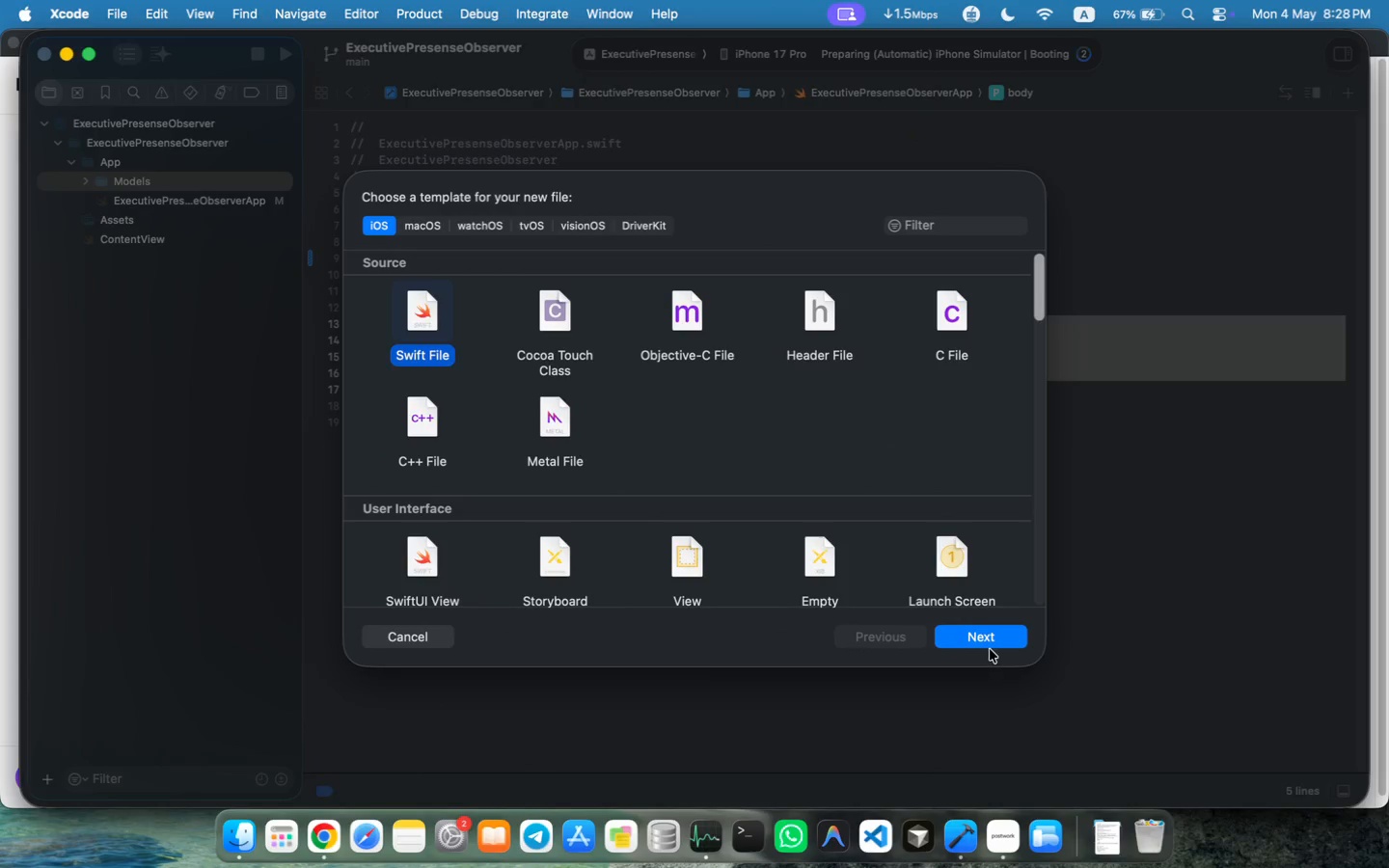 
left_click([983, 640])
 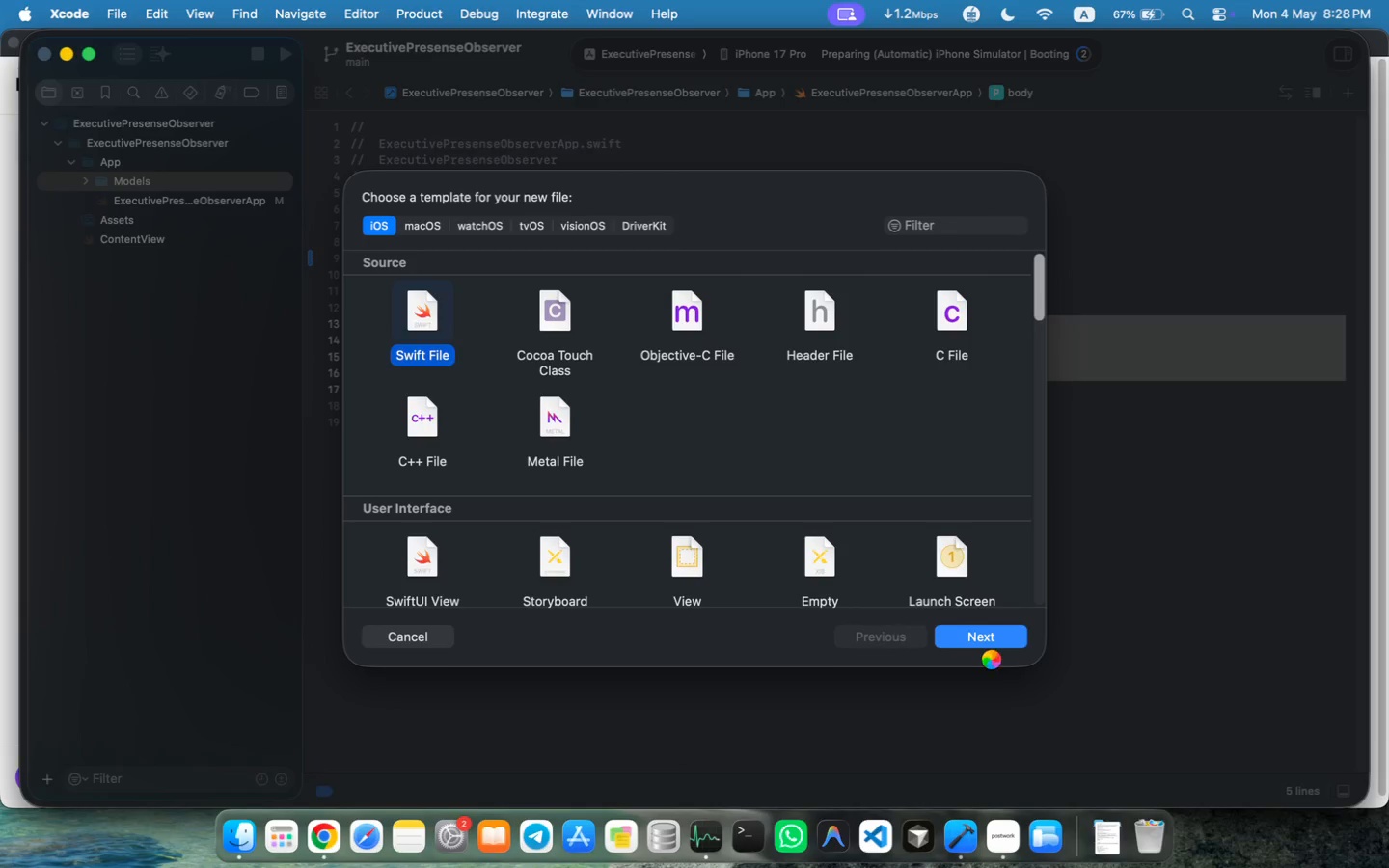 
wait(11.36)
 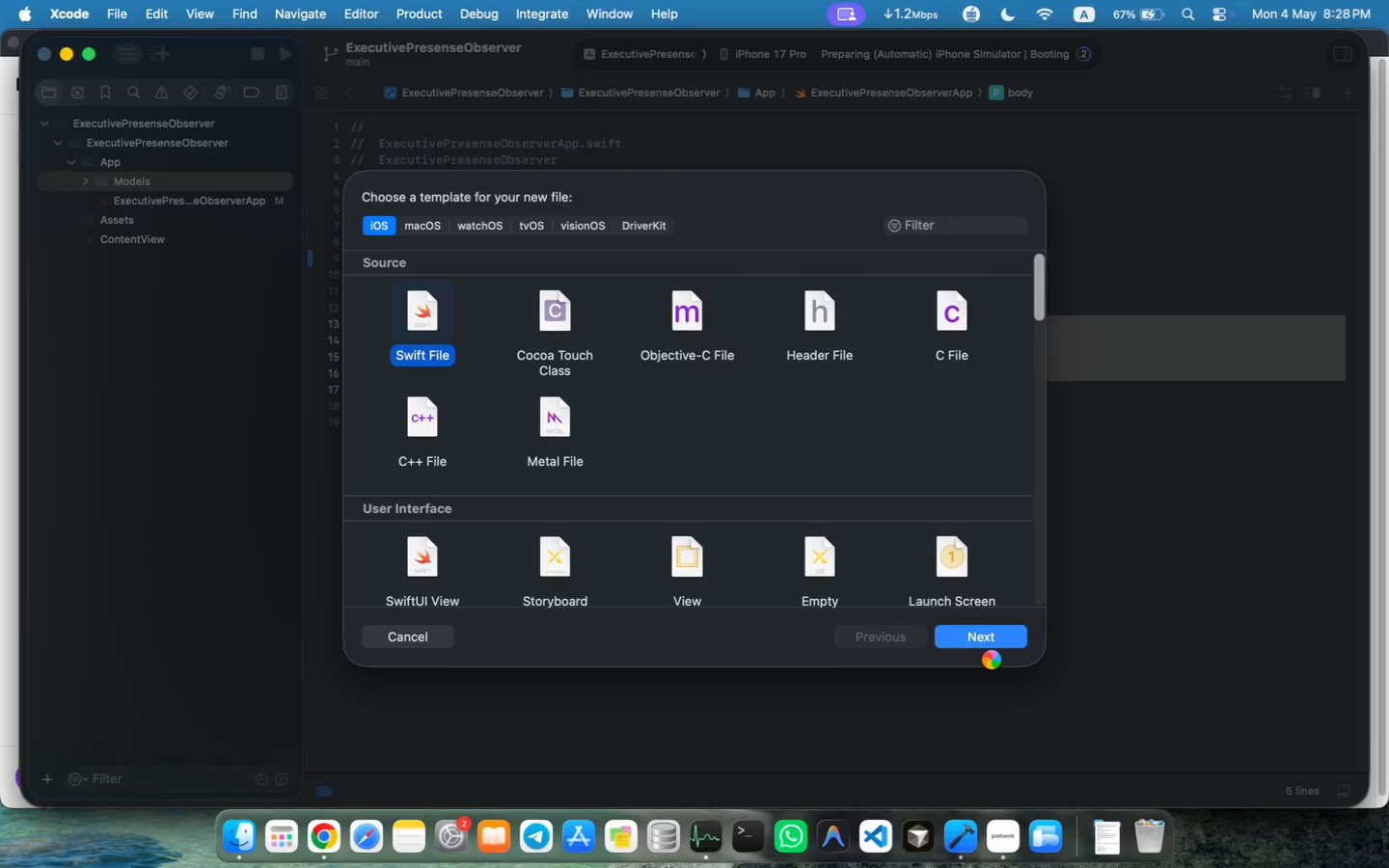 
type(TagType)
 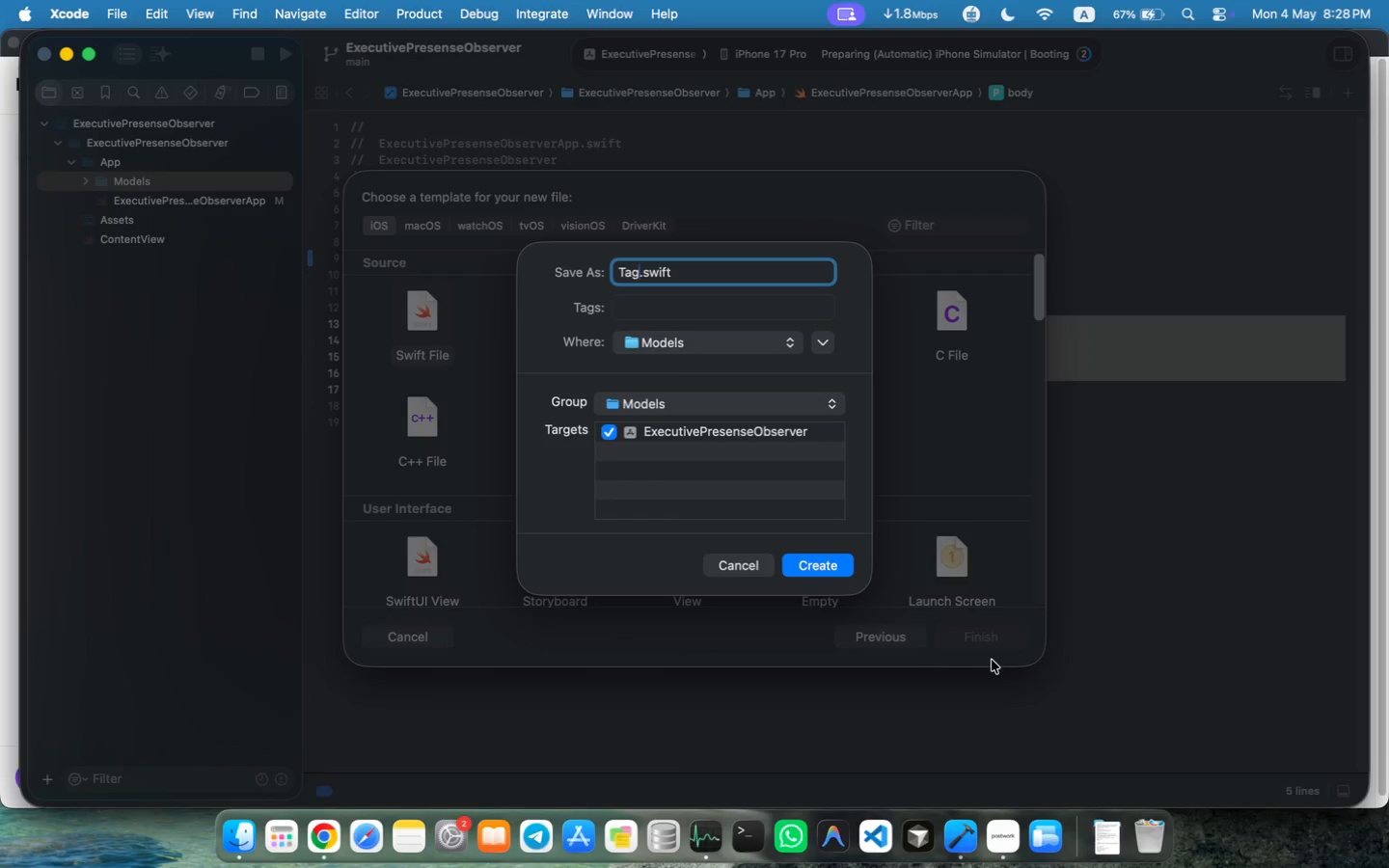 
key(Enter)
 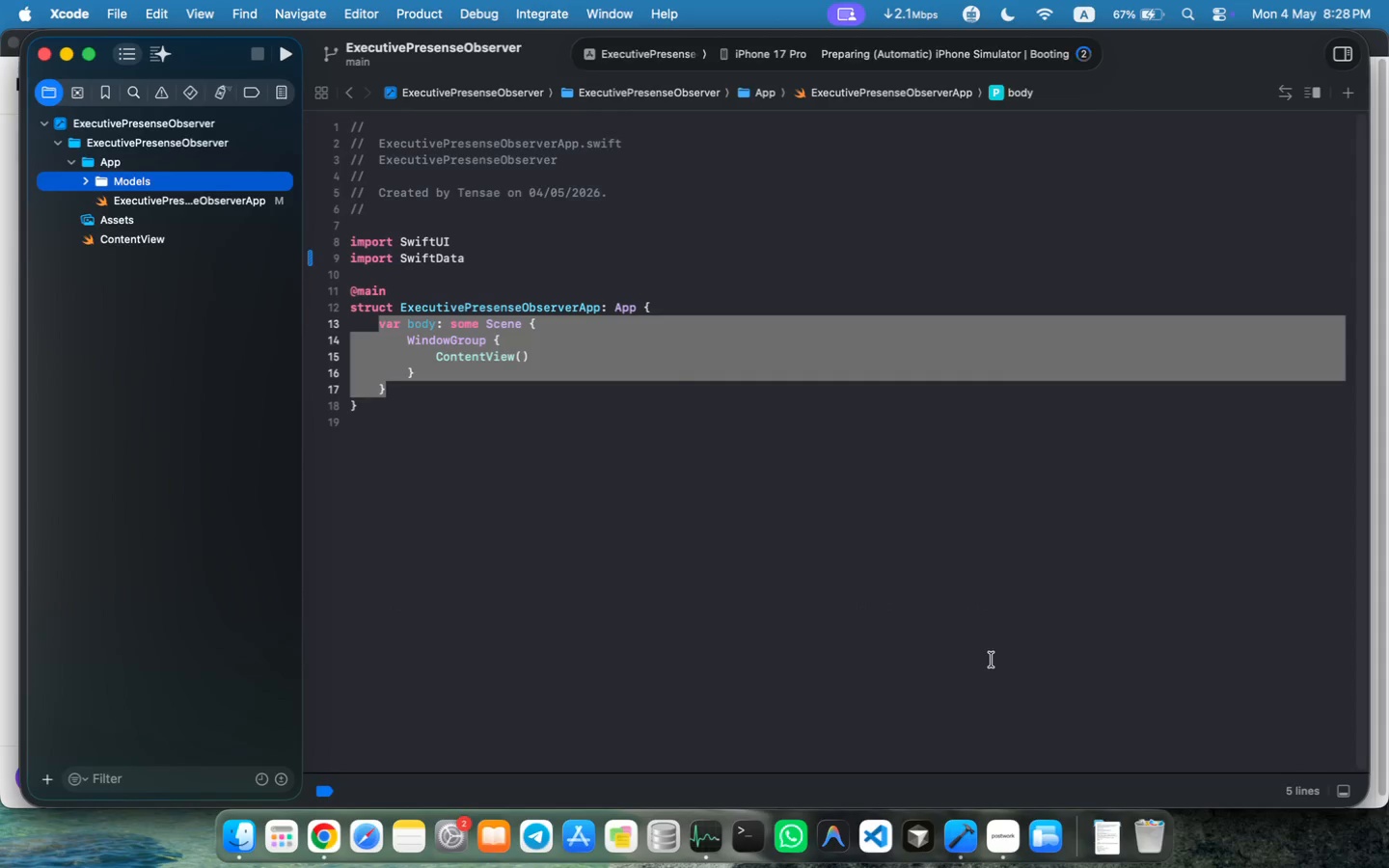 
wait(8.45)
 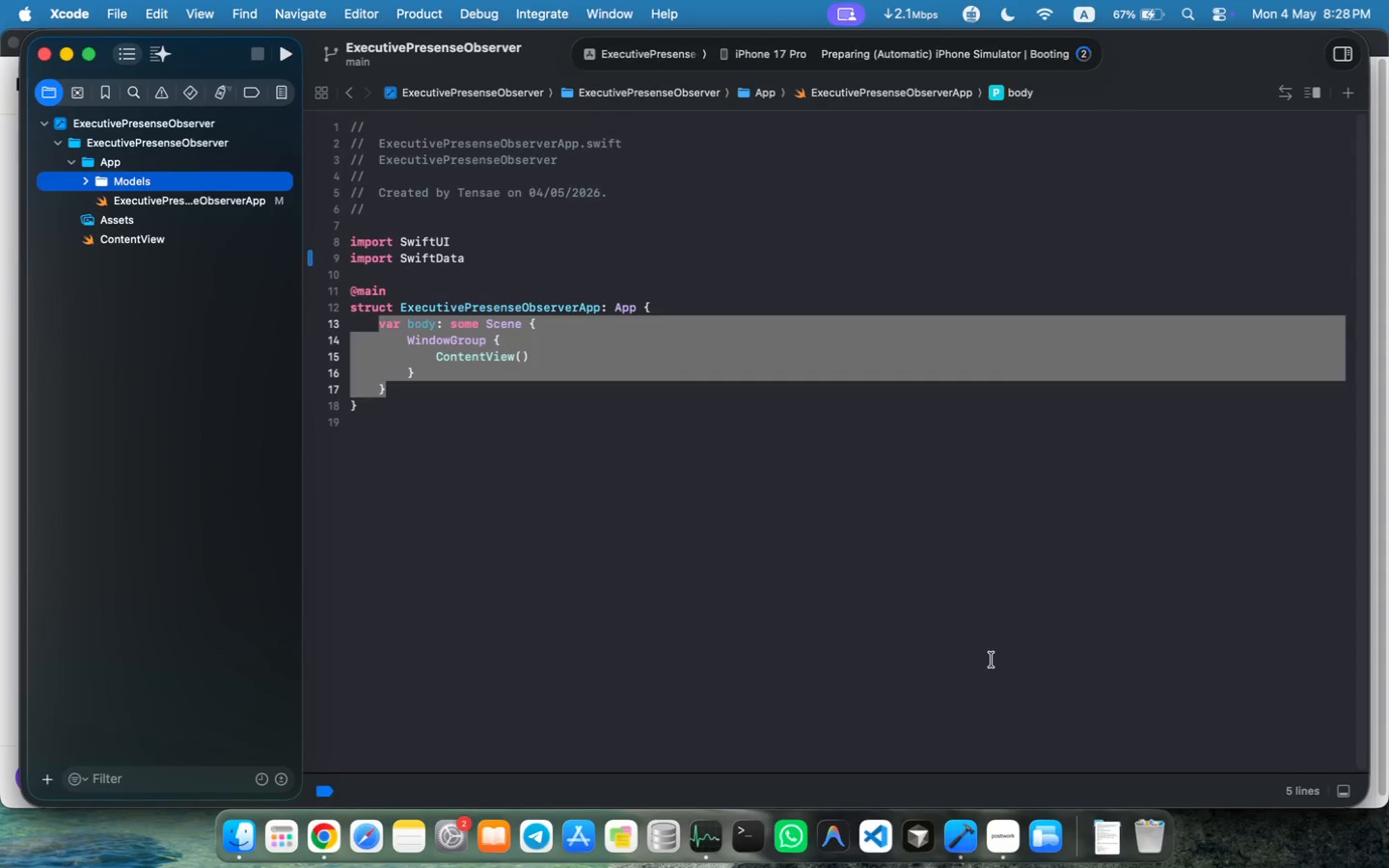 
key(ArrowDown)
 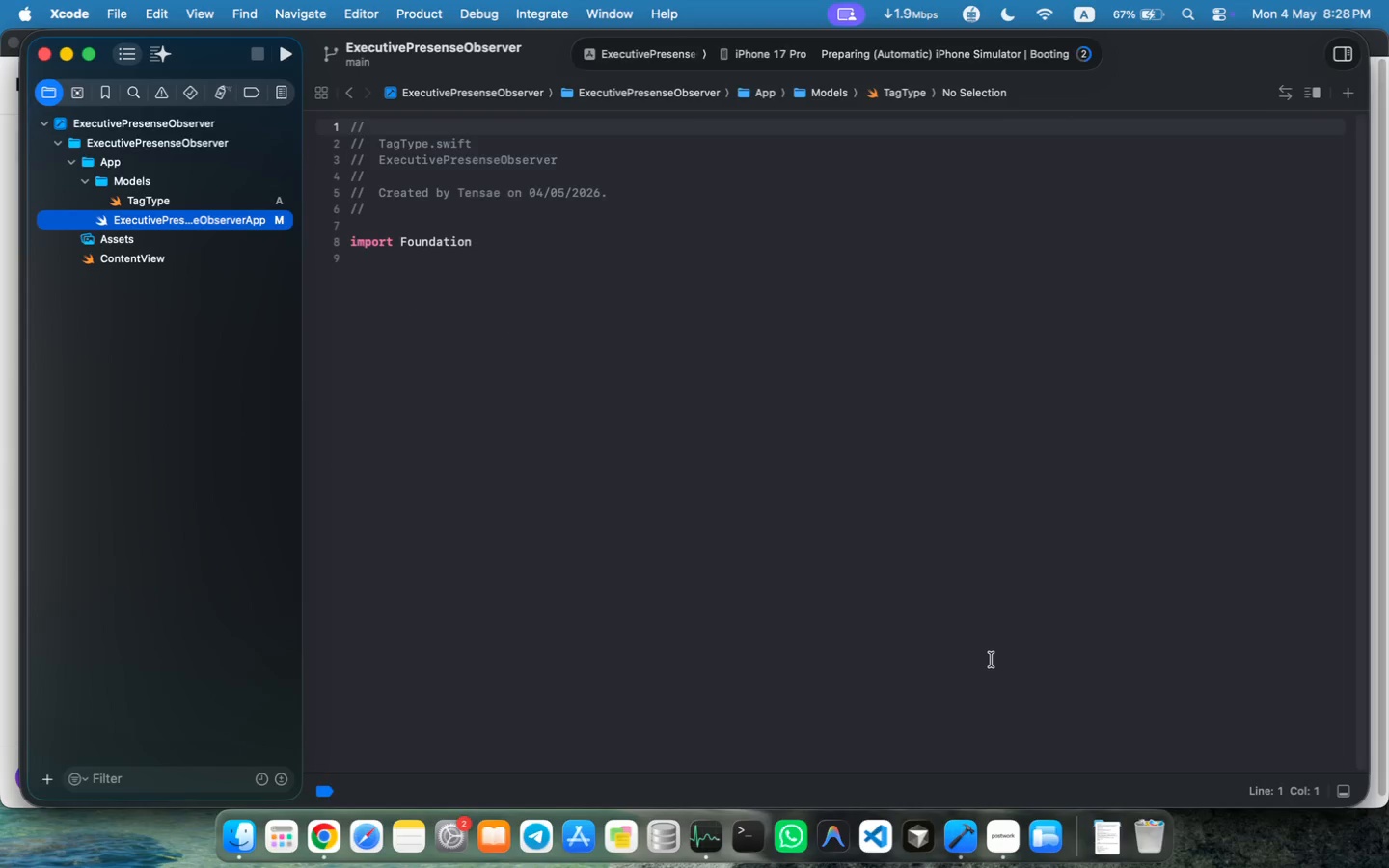 
key(ArrowDown)
 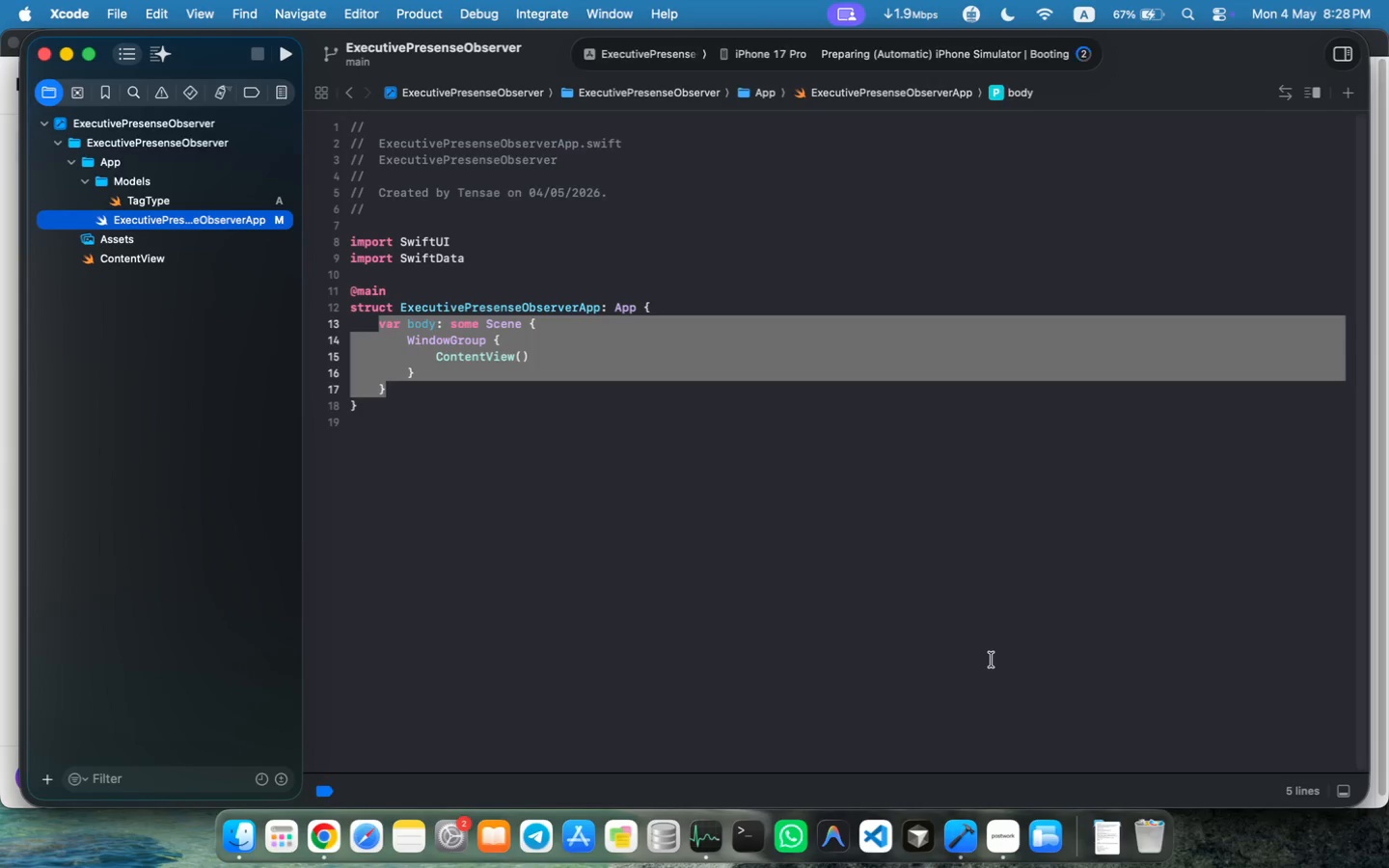 
key(ArrowUp)
 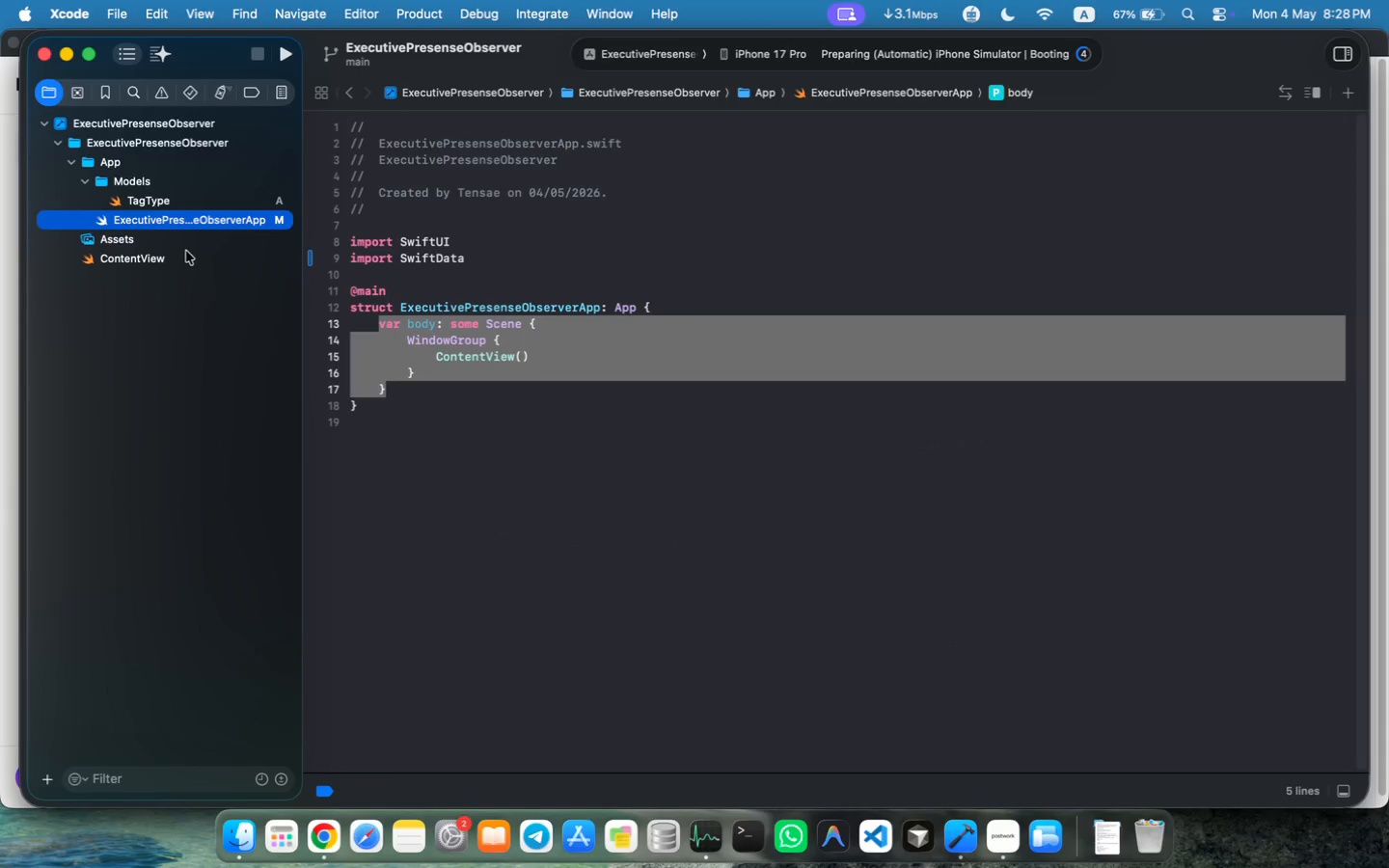 
left_click([142, 202])
 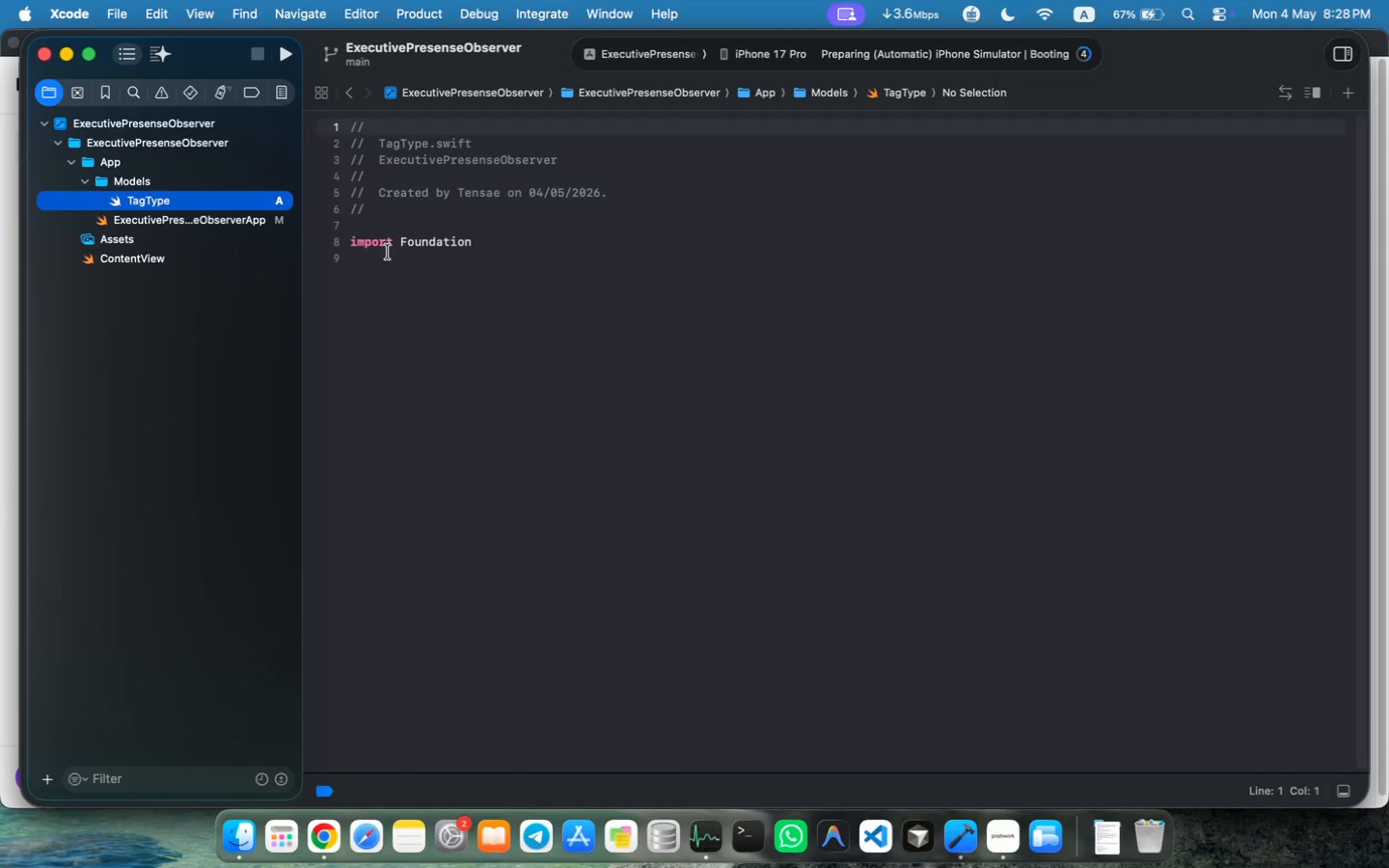 
left_click([423, 231])
 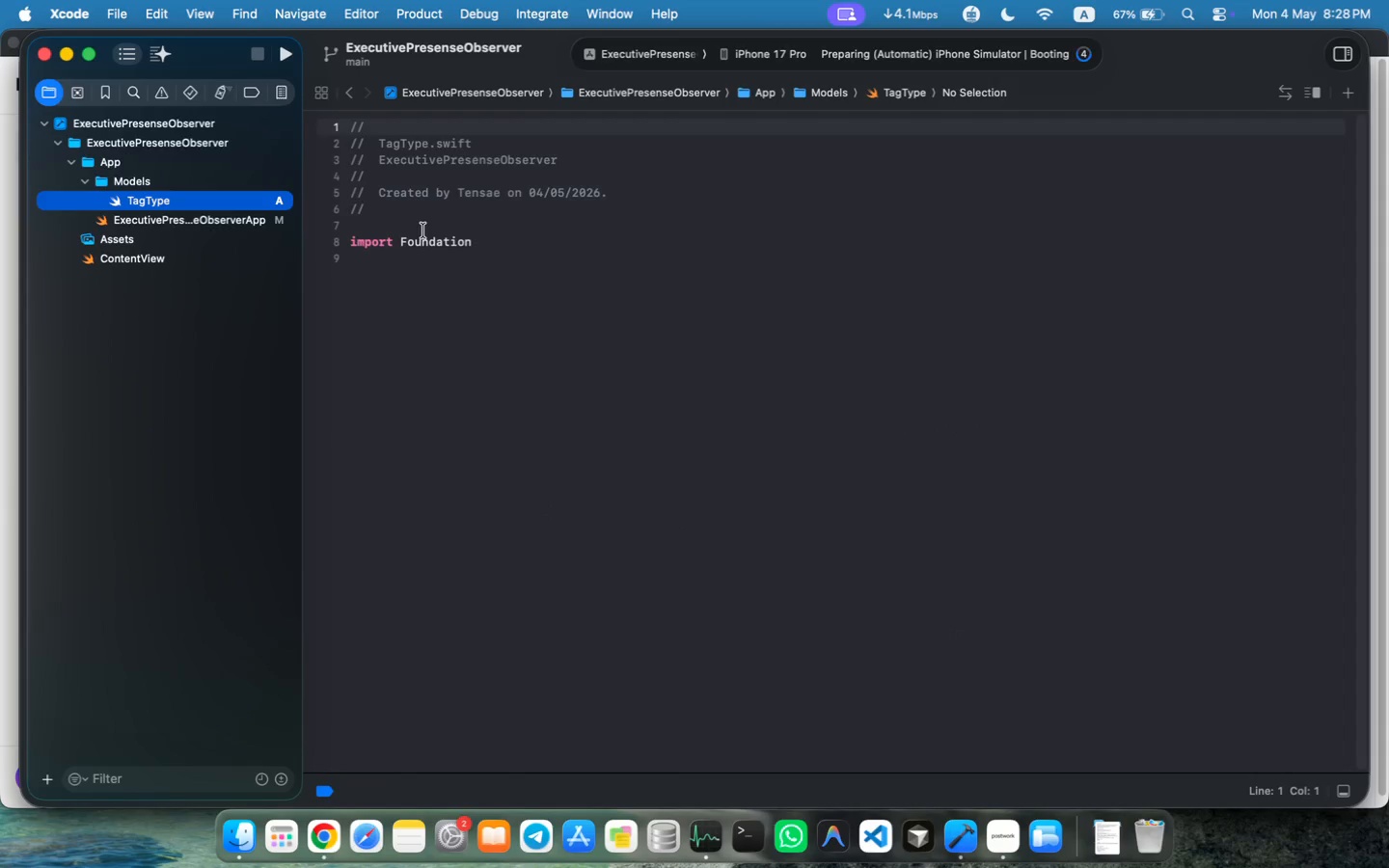 
key(Enter)
 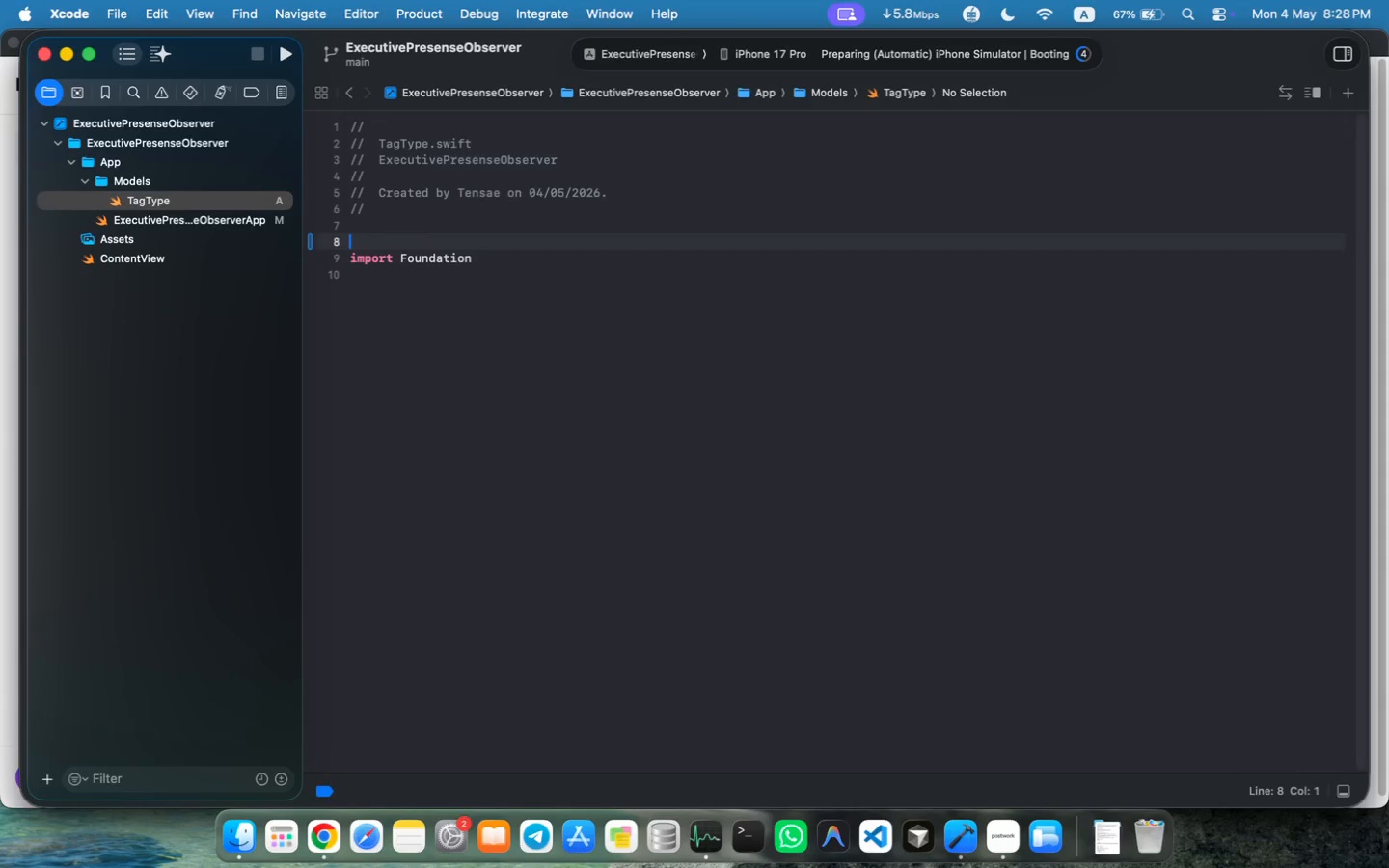 
type(import SwiftUI)
 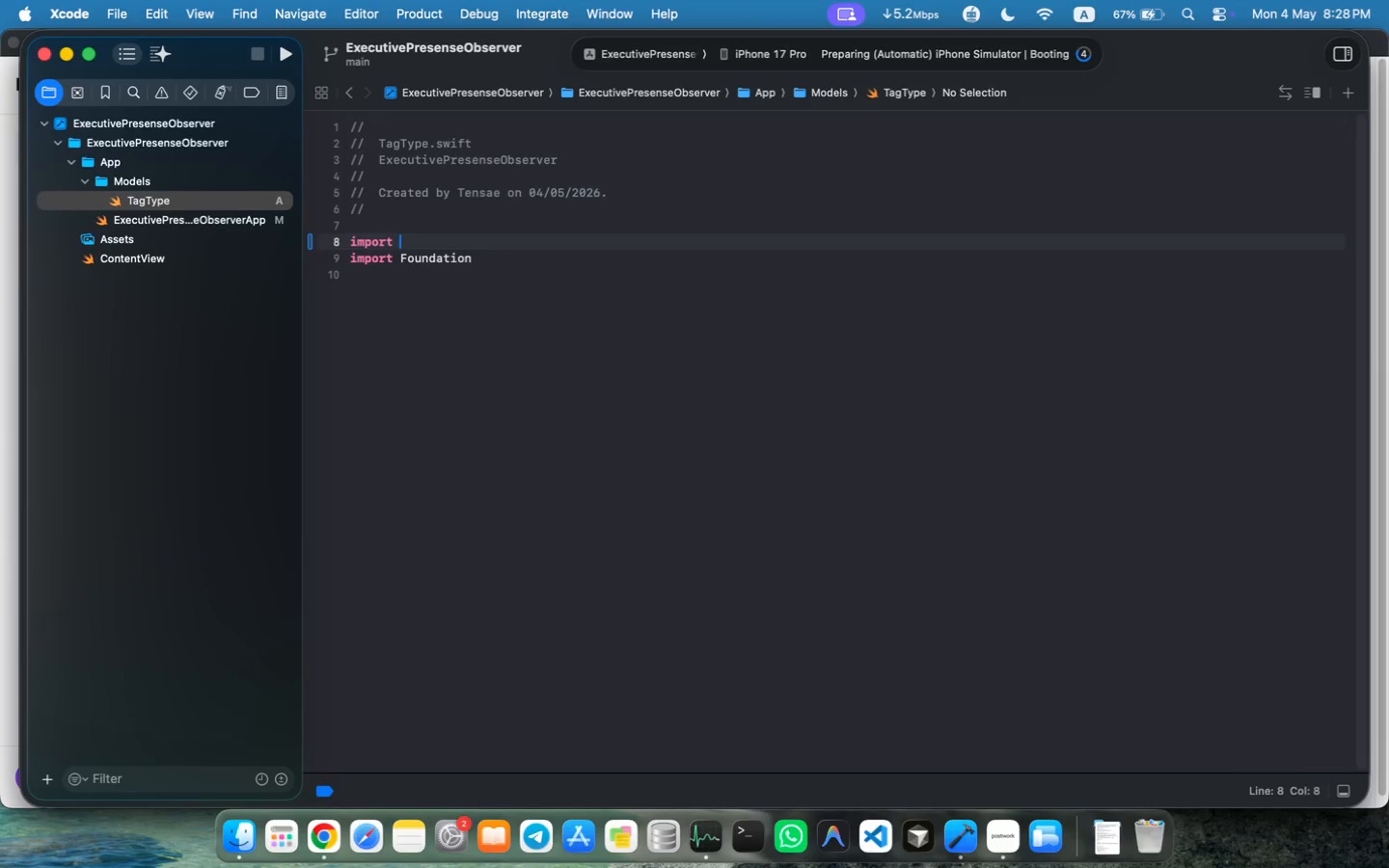 
key(Enter)
 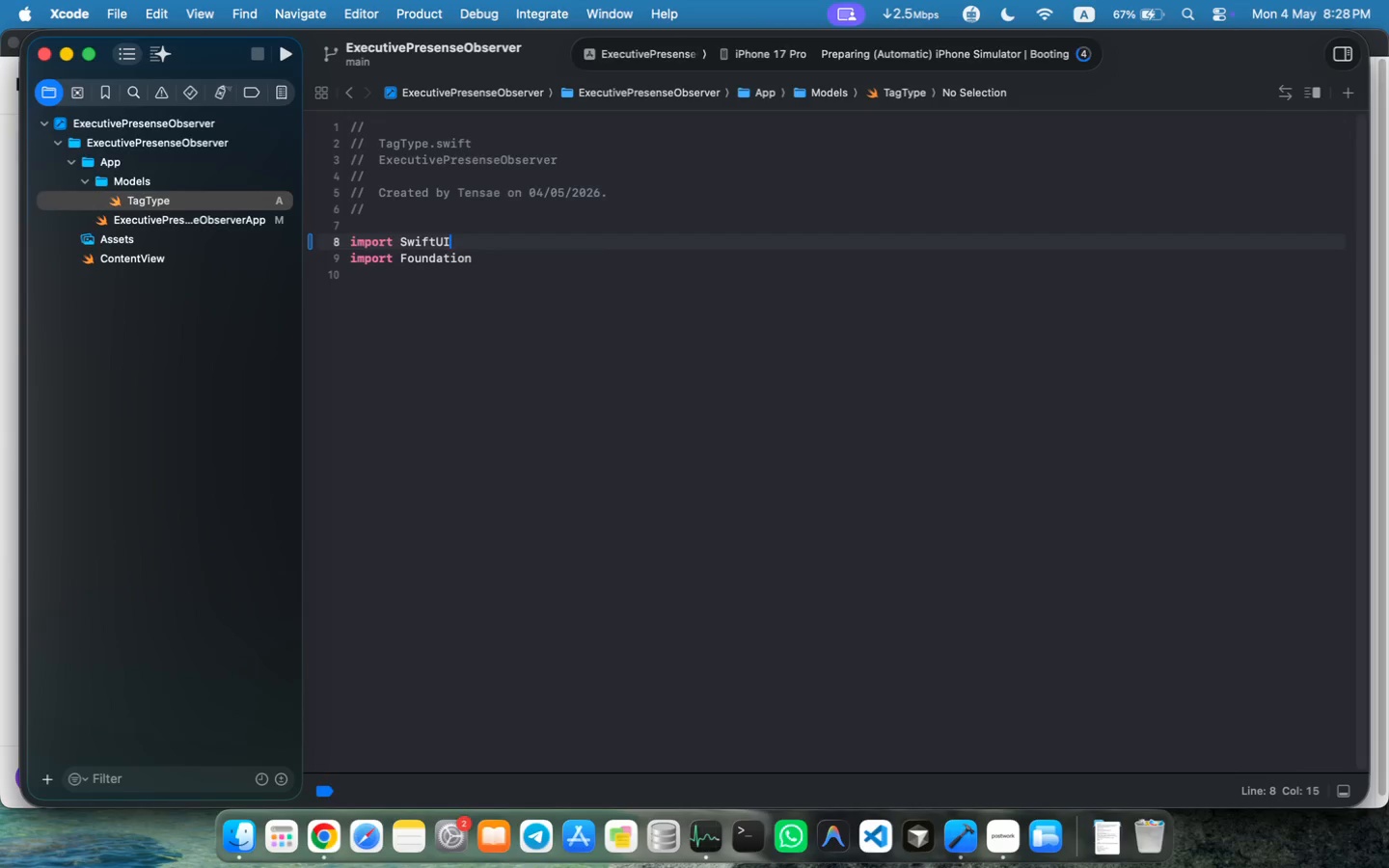 
key(ArrowDown)
 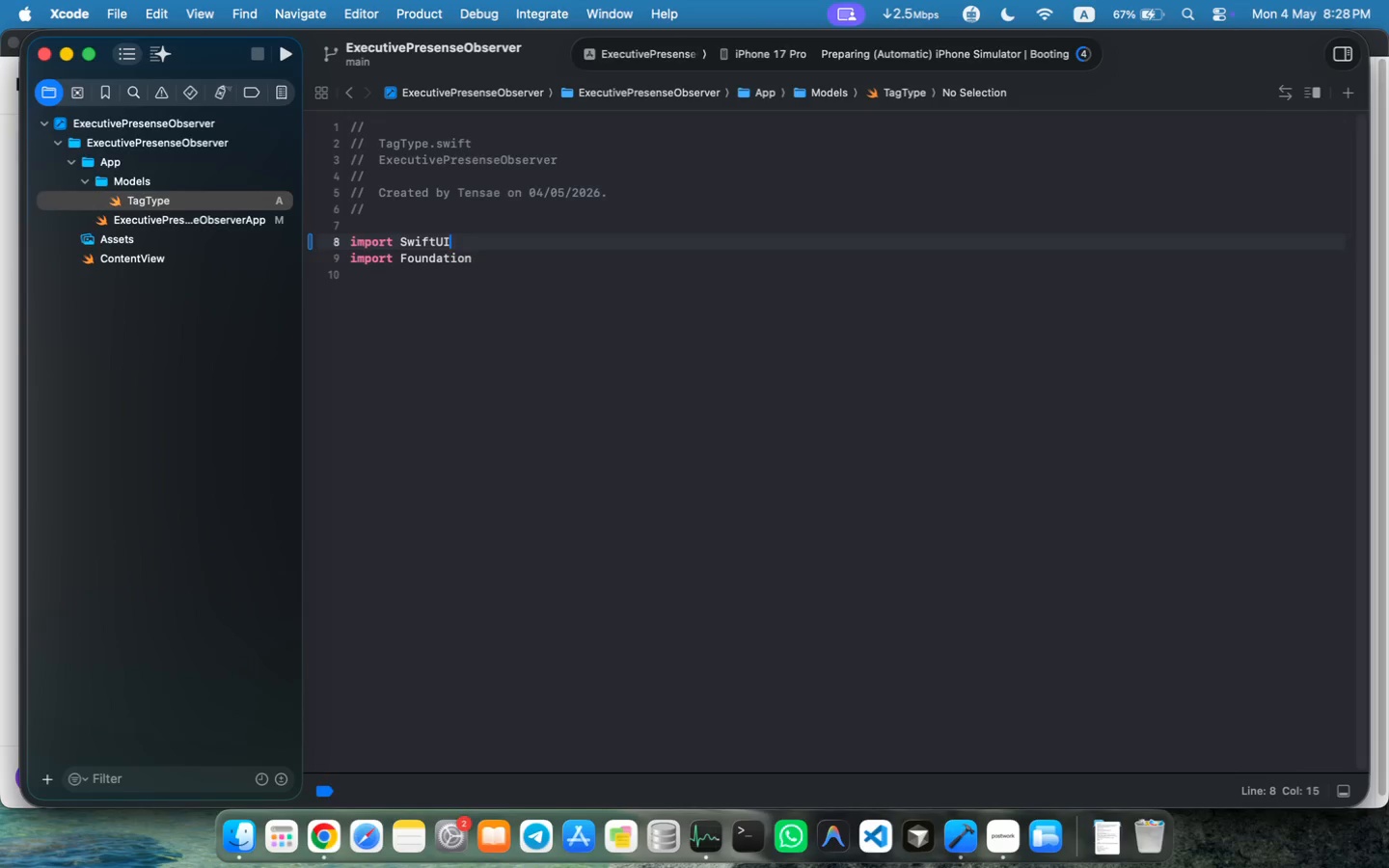 
key(ArrowDown)
 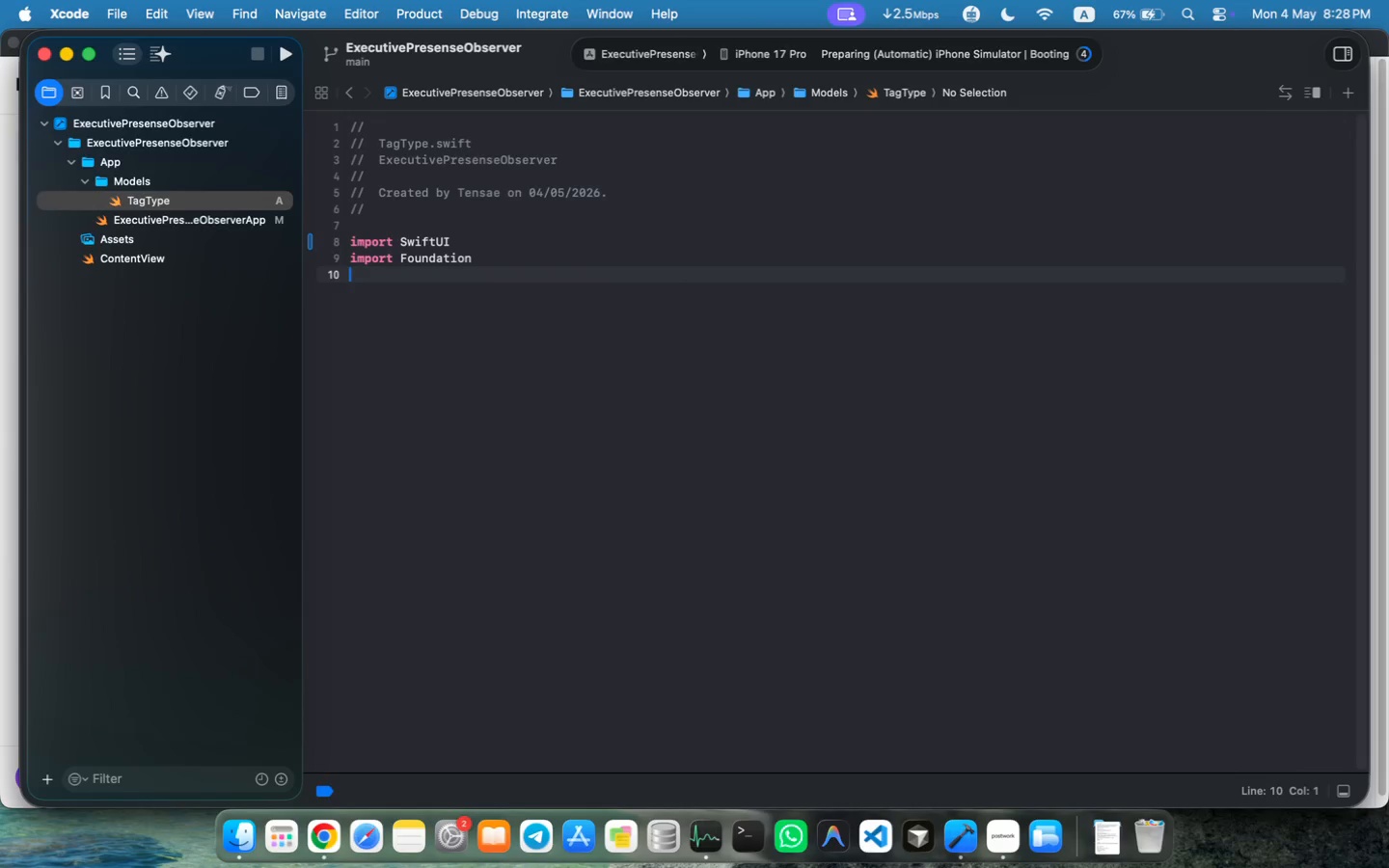 
key(Enter)
 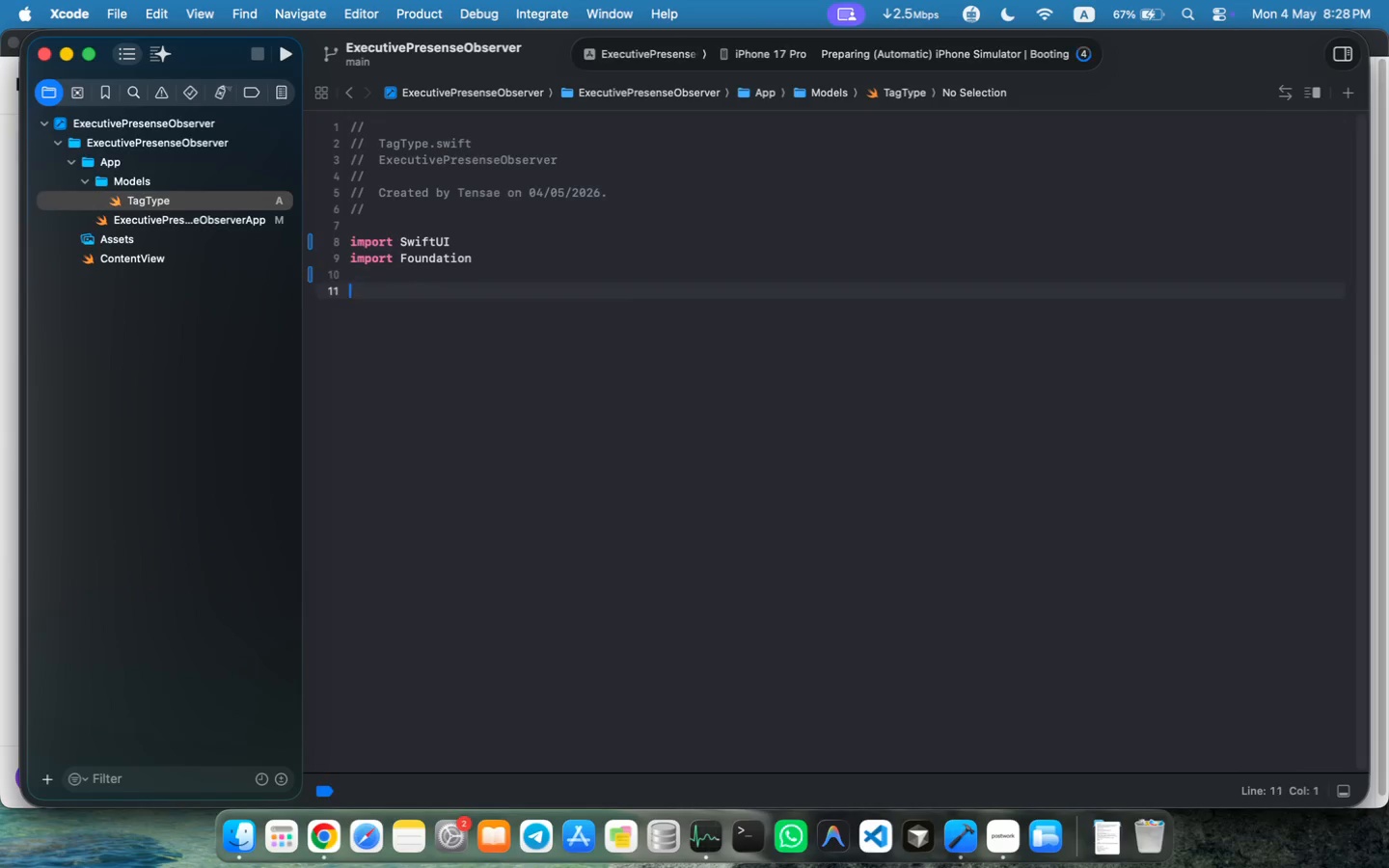 
type(enum TagTy)
key(Tab)
type(: String, CaseI)
 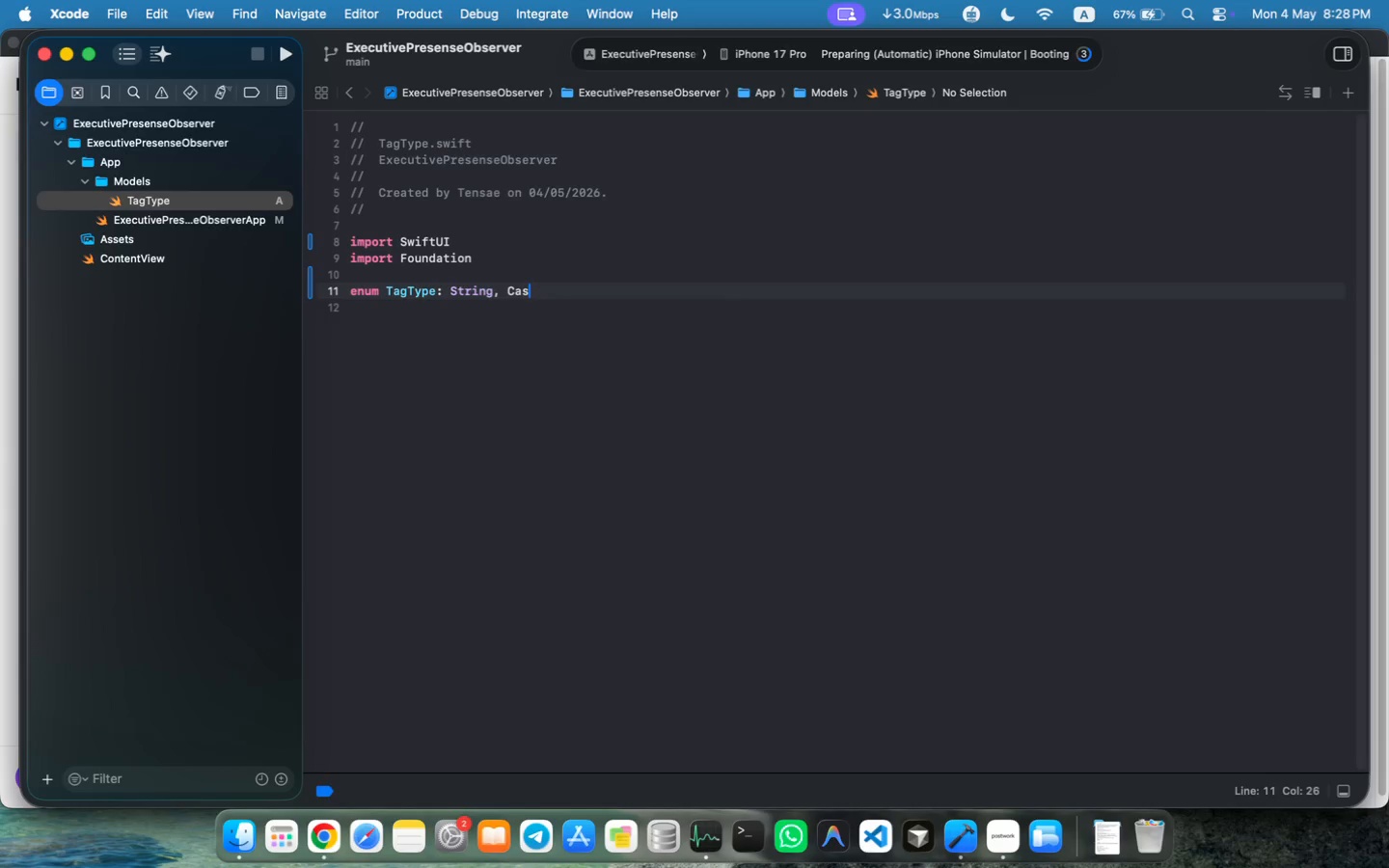 
 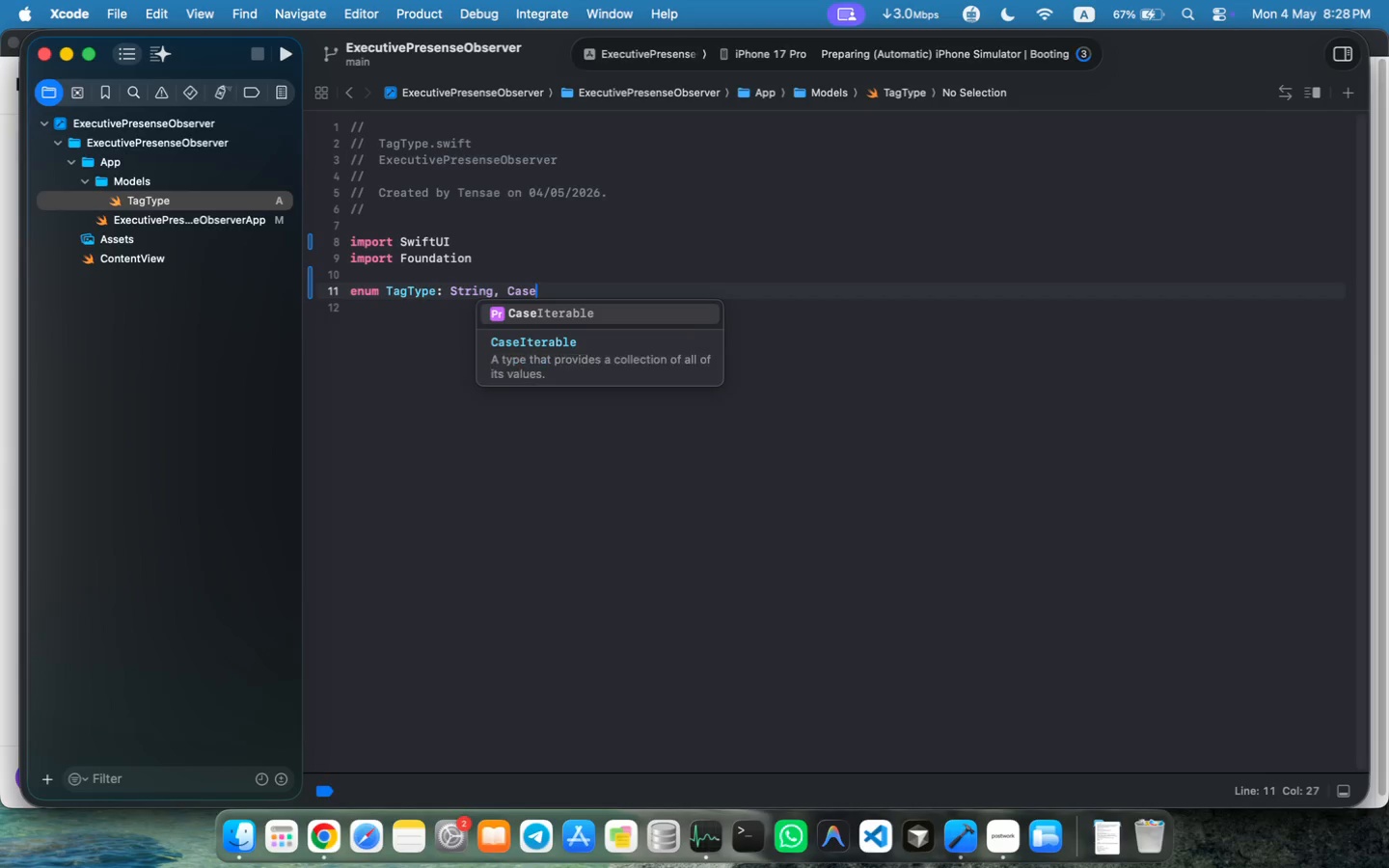 
key(Enter)
 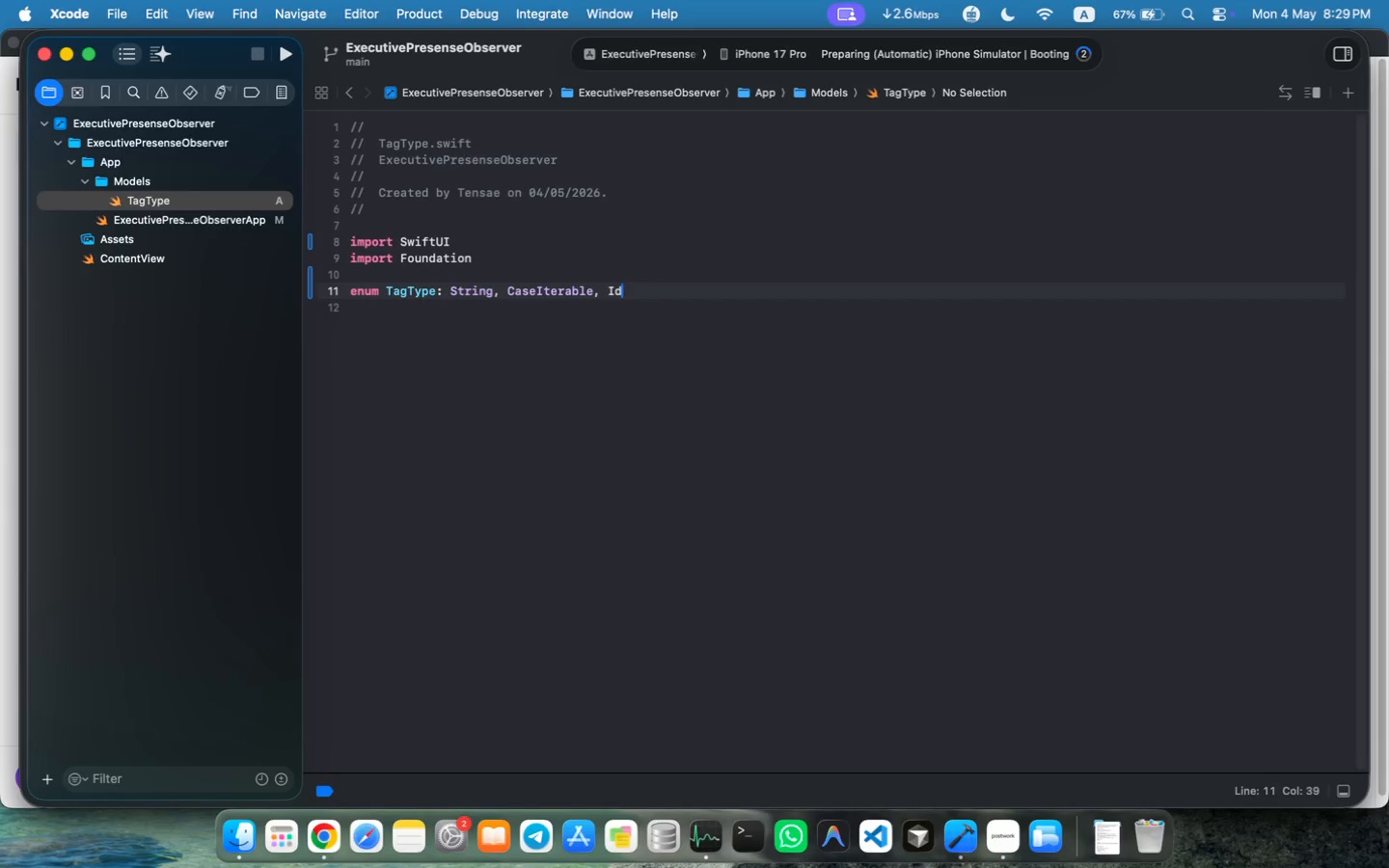 
type(, Ident)
 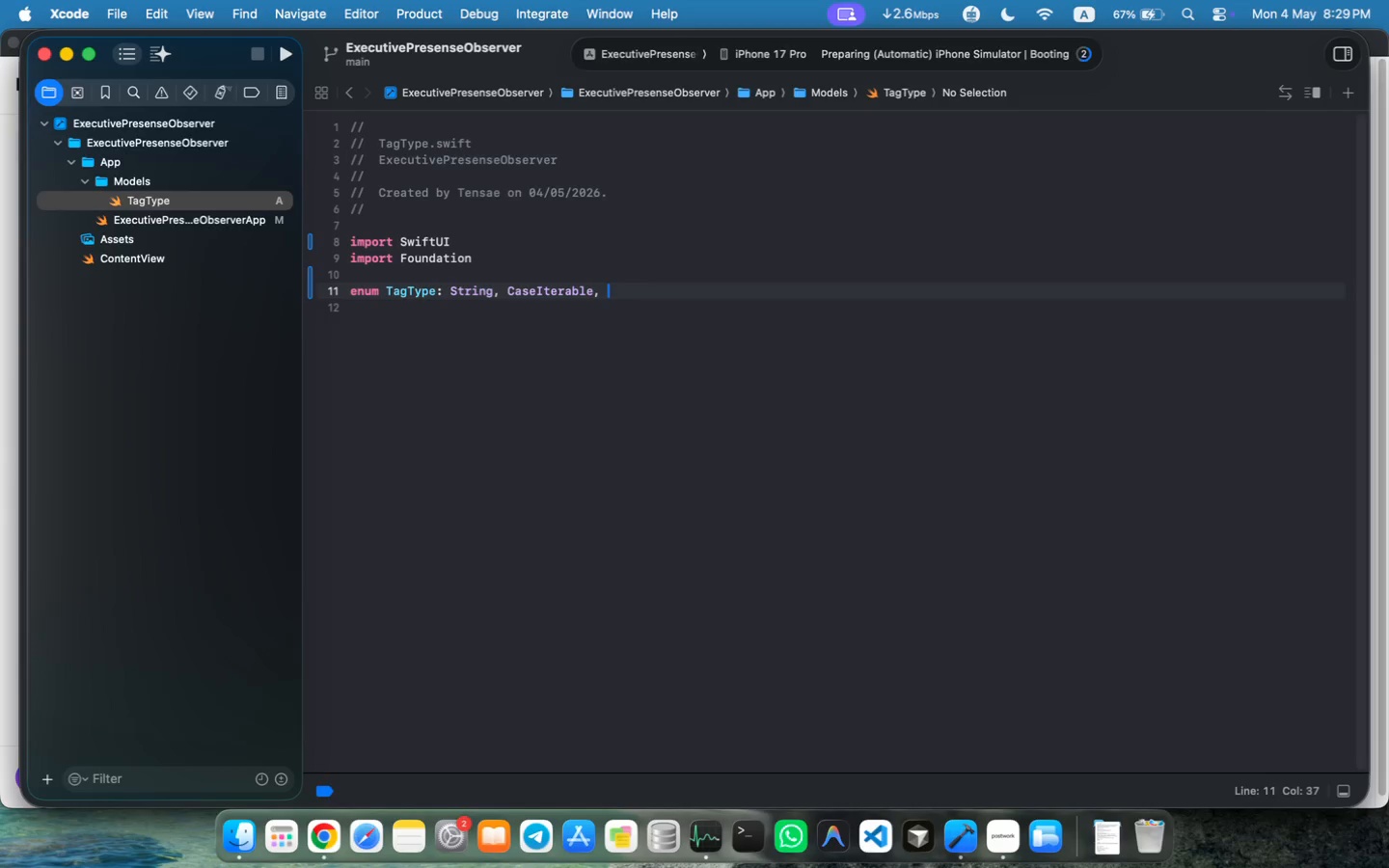 
key(Enter)
 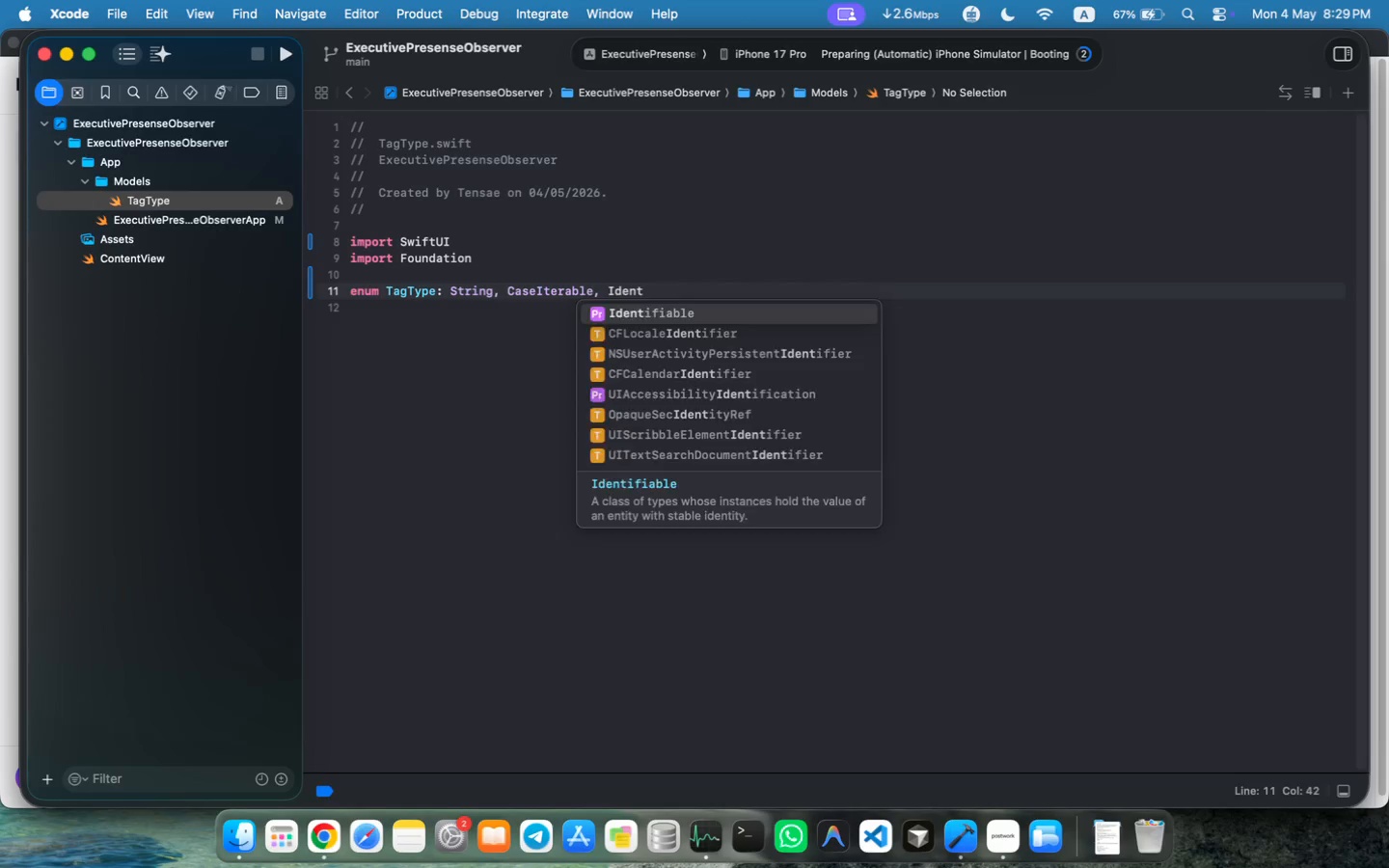 
type(, Cob)
key(Backspace)
type(da)
key(Tab)
type( {)
 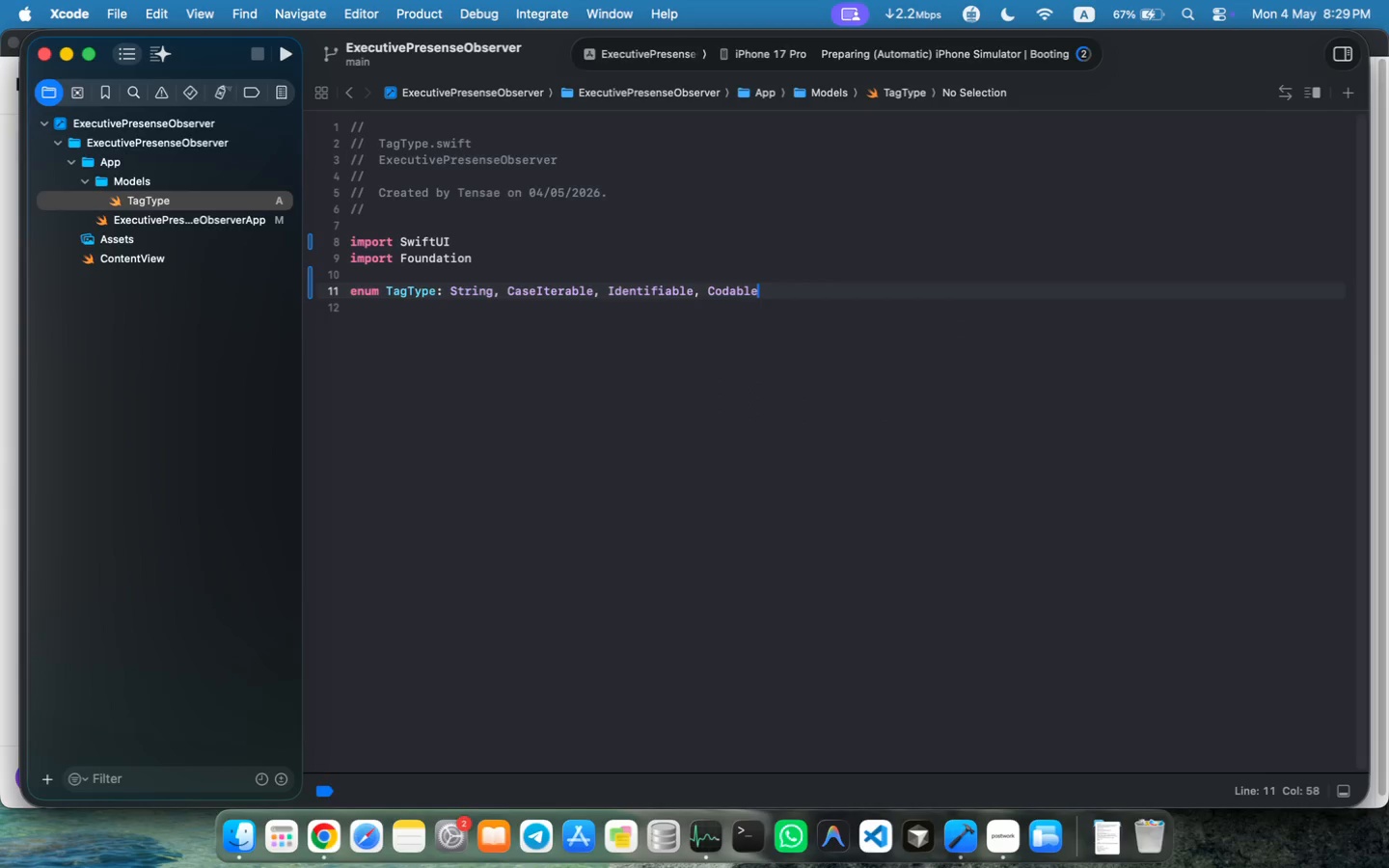 
 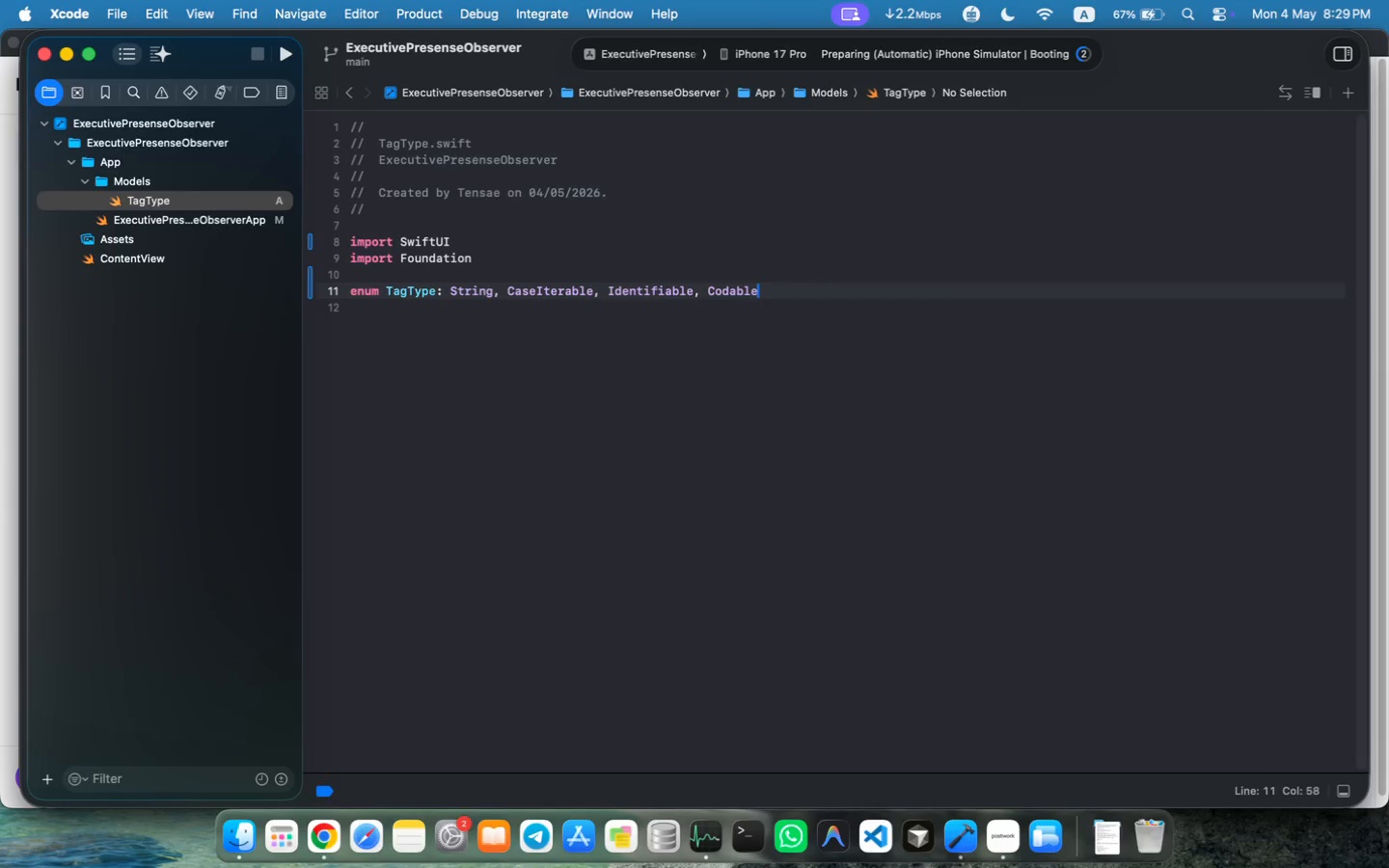 
key(Enter)
 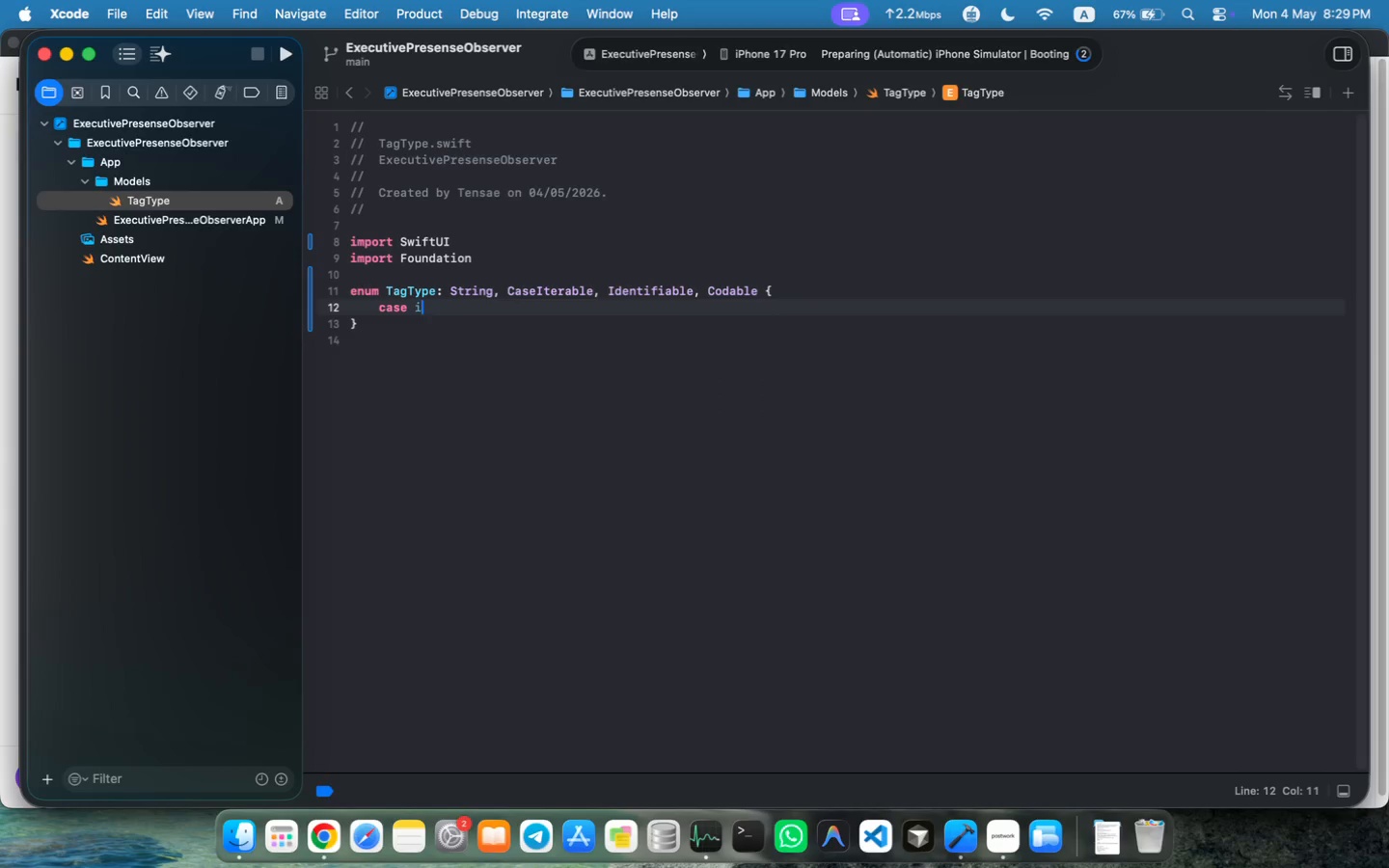 
type(case insight = "Insight H)
key(Backspace)
type(SHa)
key(Backspace)
key(Backspace)
type(hared)
 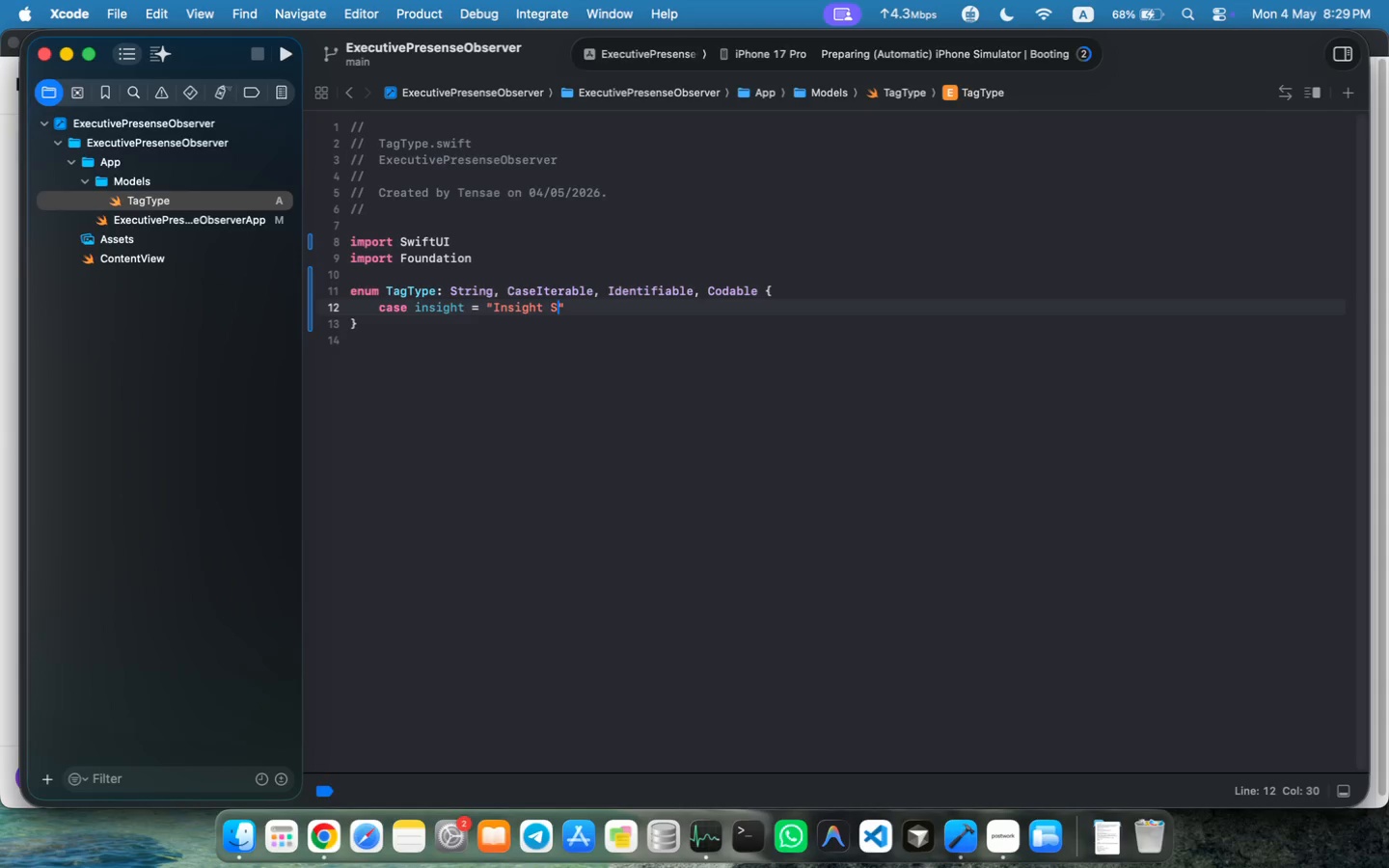 
key(Meta+ArrowRight)
 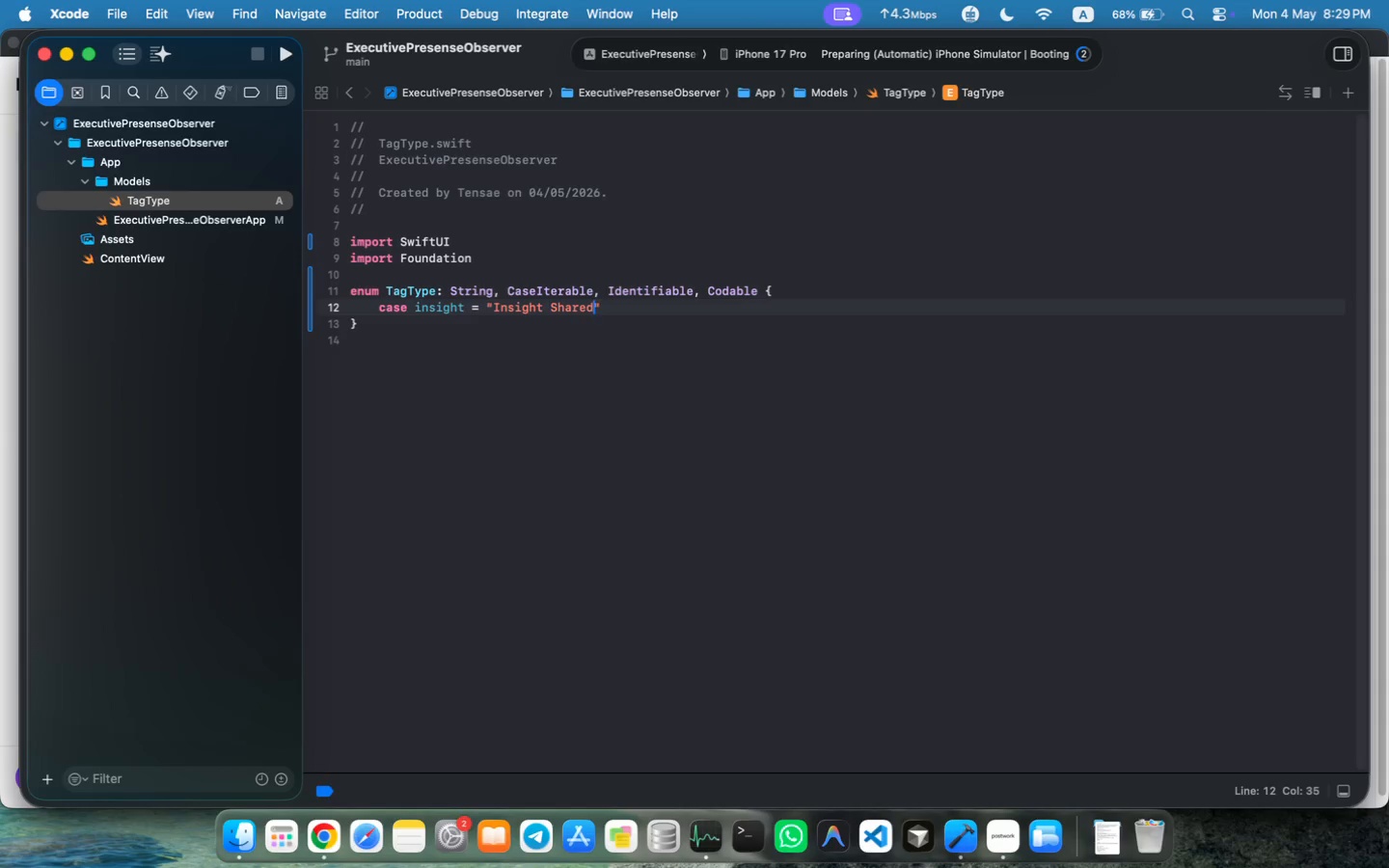 
key(Enter)
 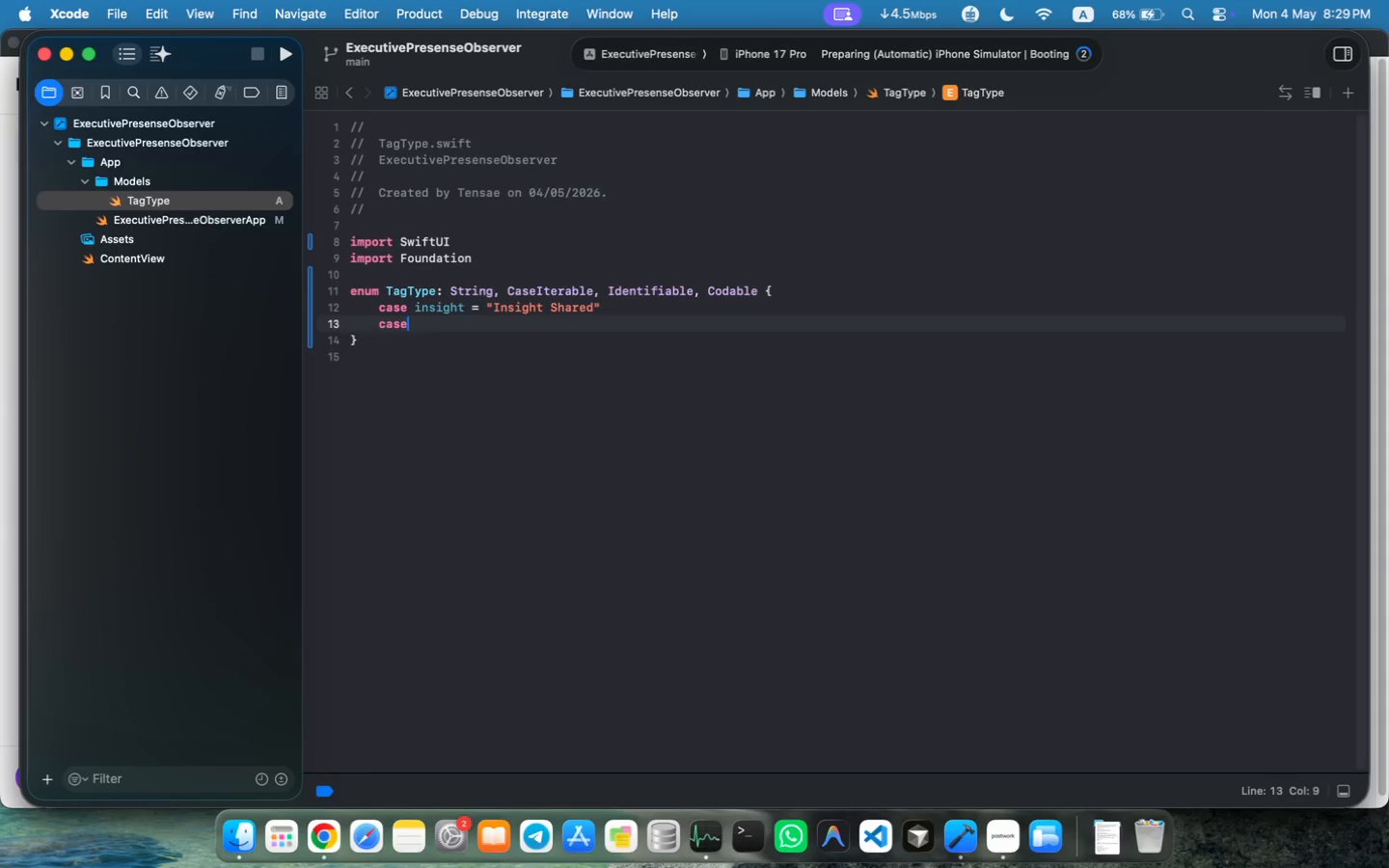 
type(case interrupted = "")
 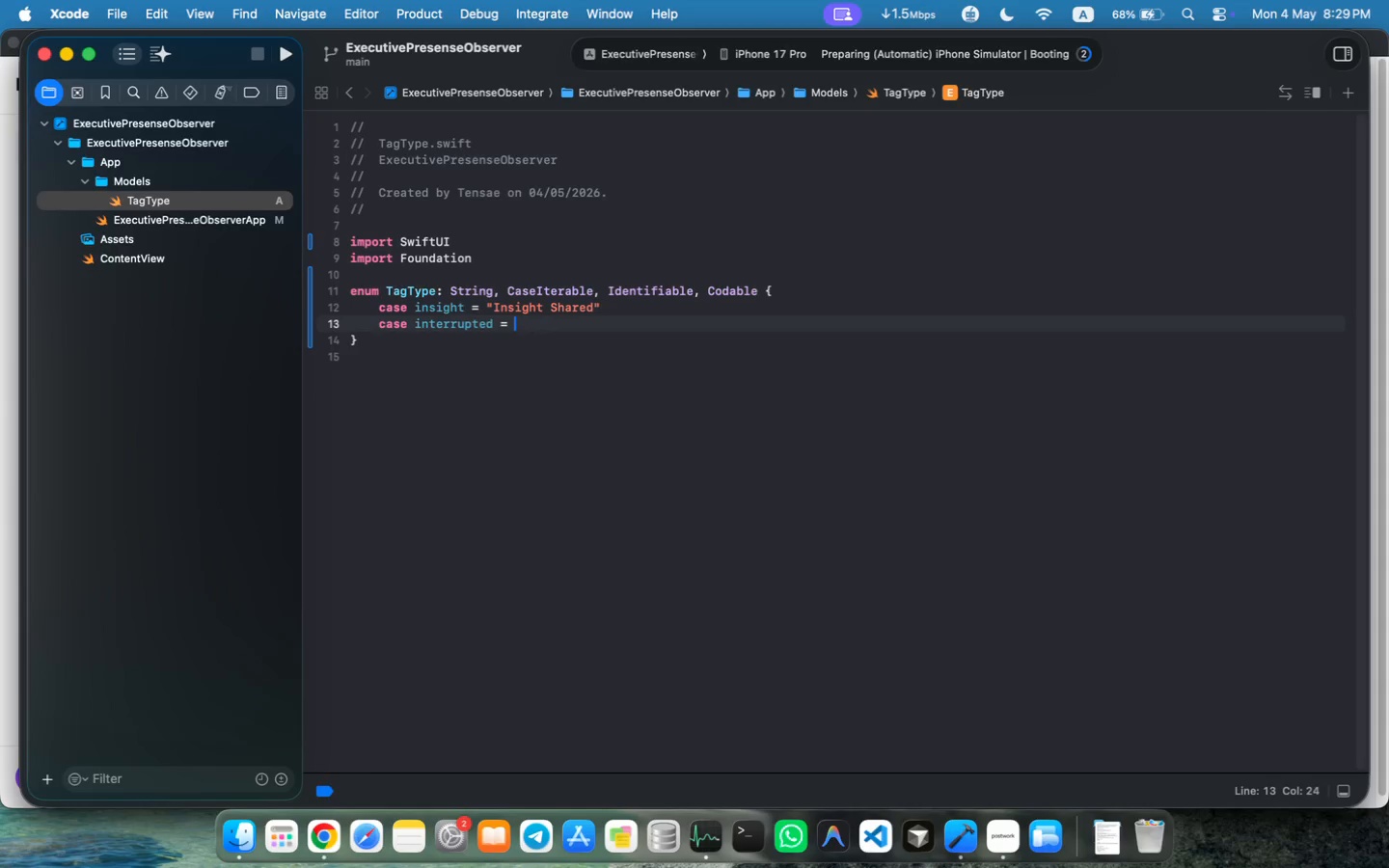 
 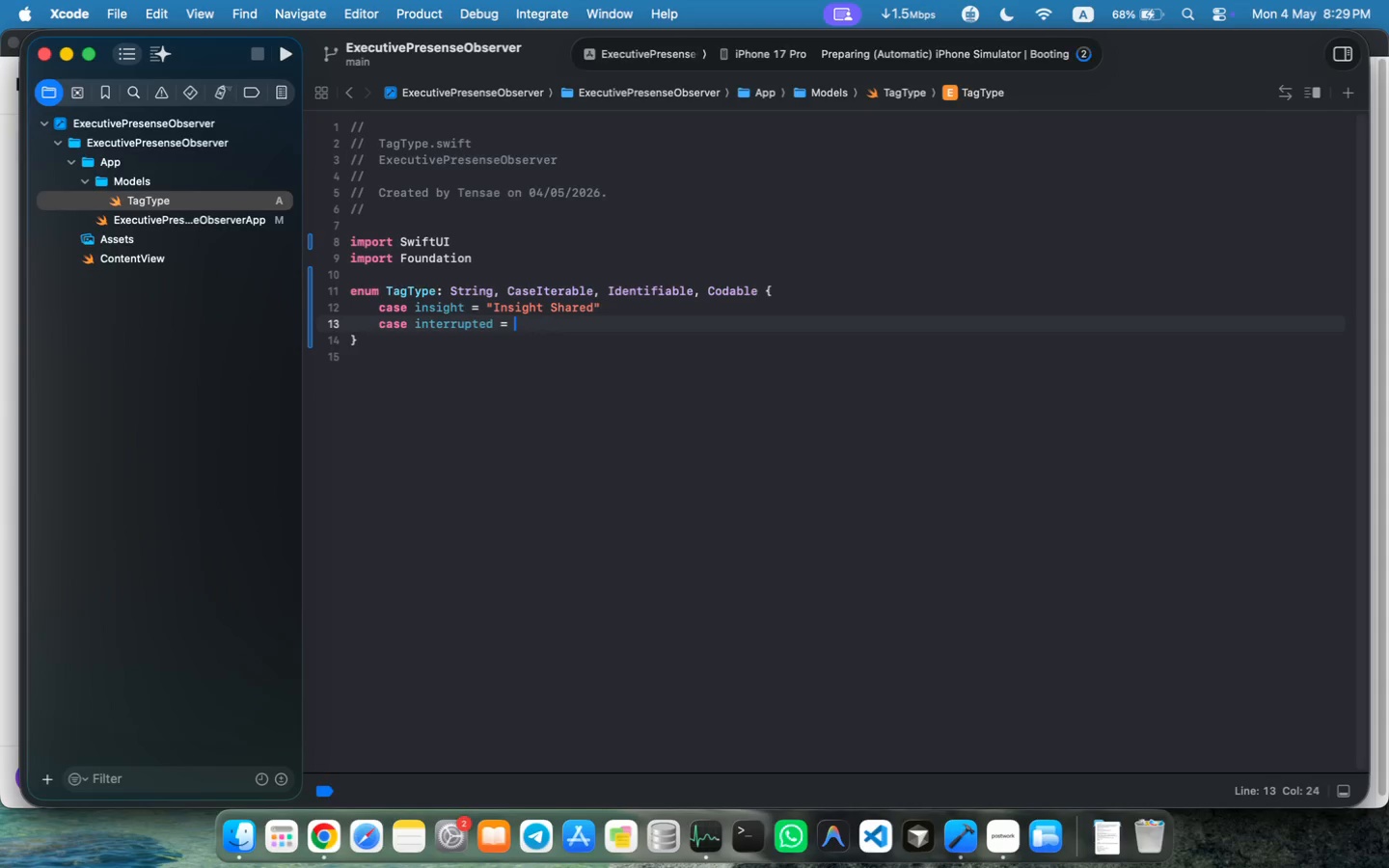 
key(ArrowLeft)
 